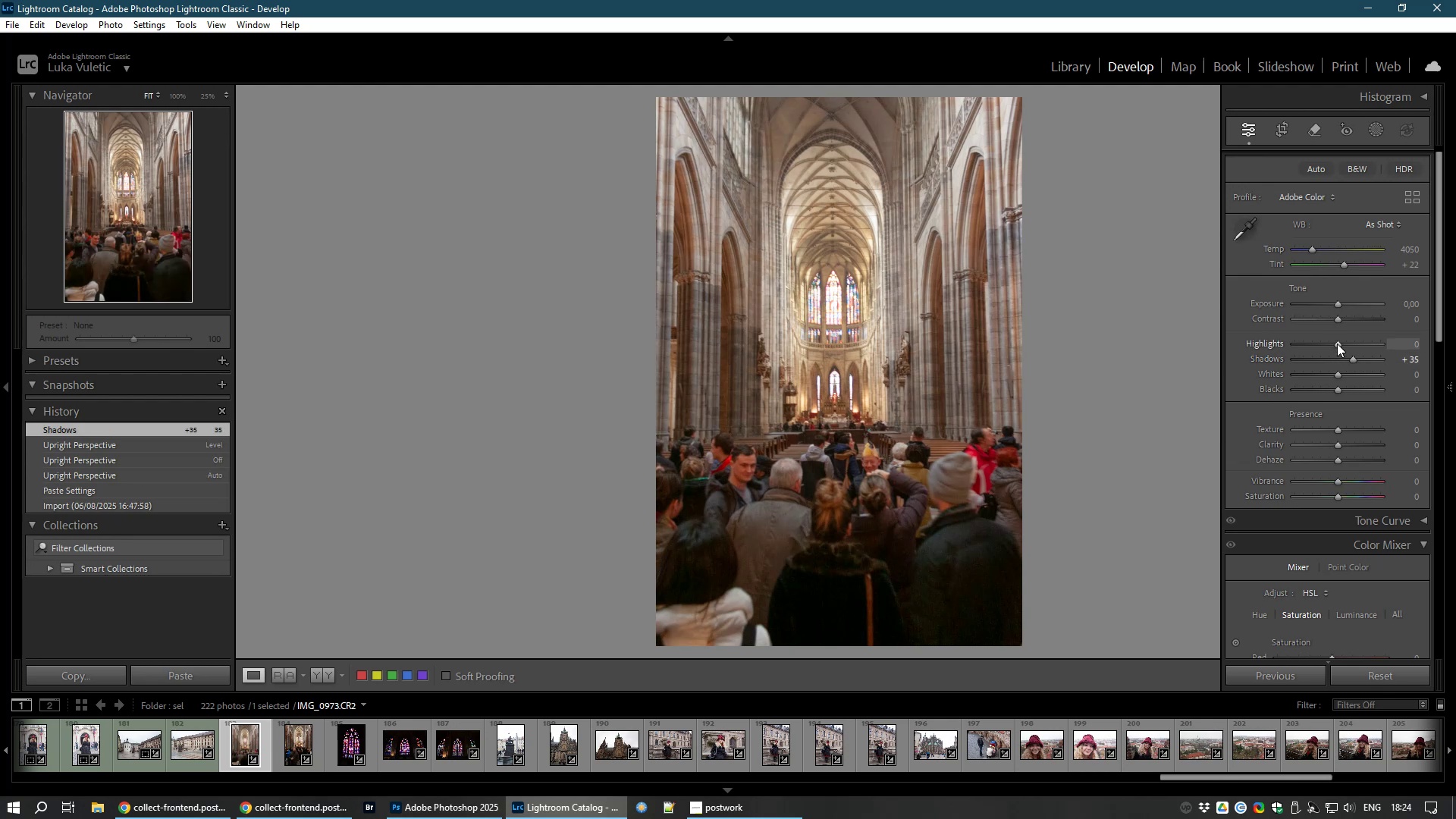 
left_click_drag(start_coordinate=[1337, 344], to_coordinate=[1325, 346])
 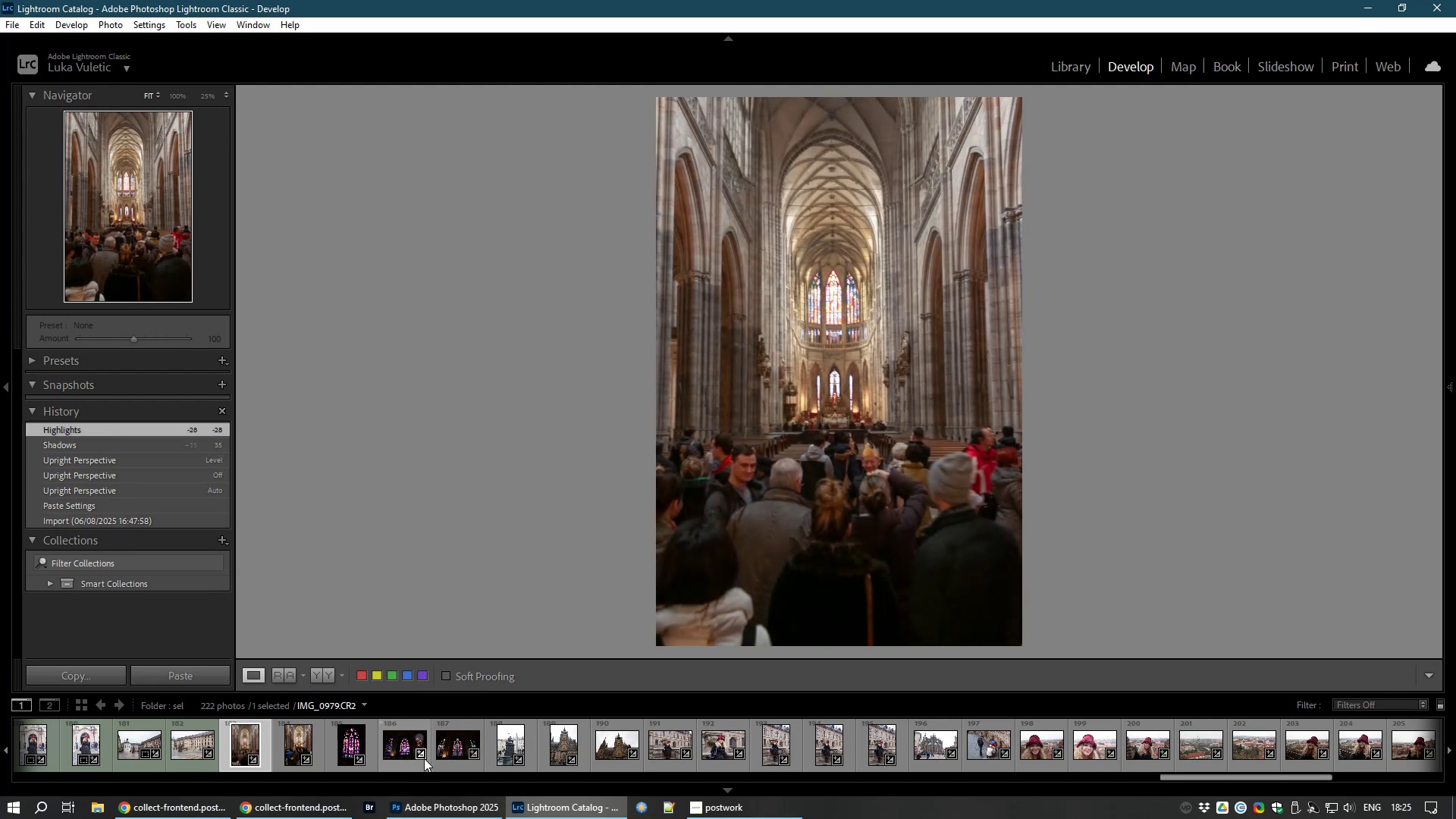 
key(8)
 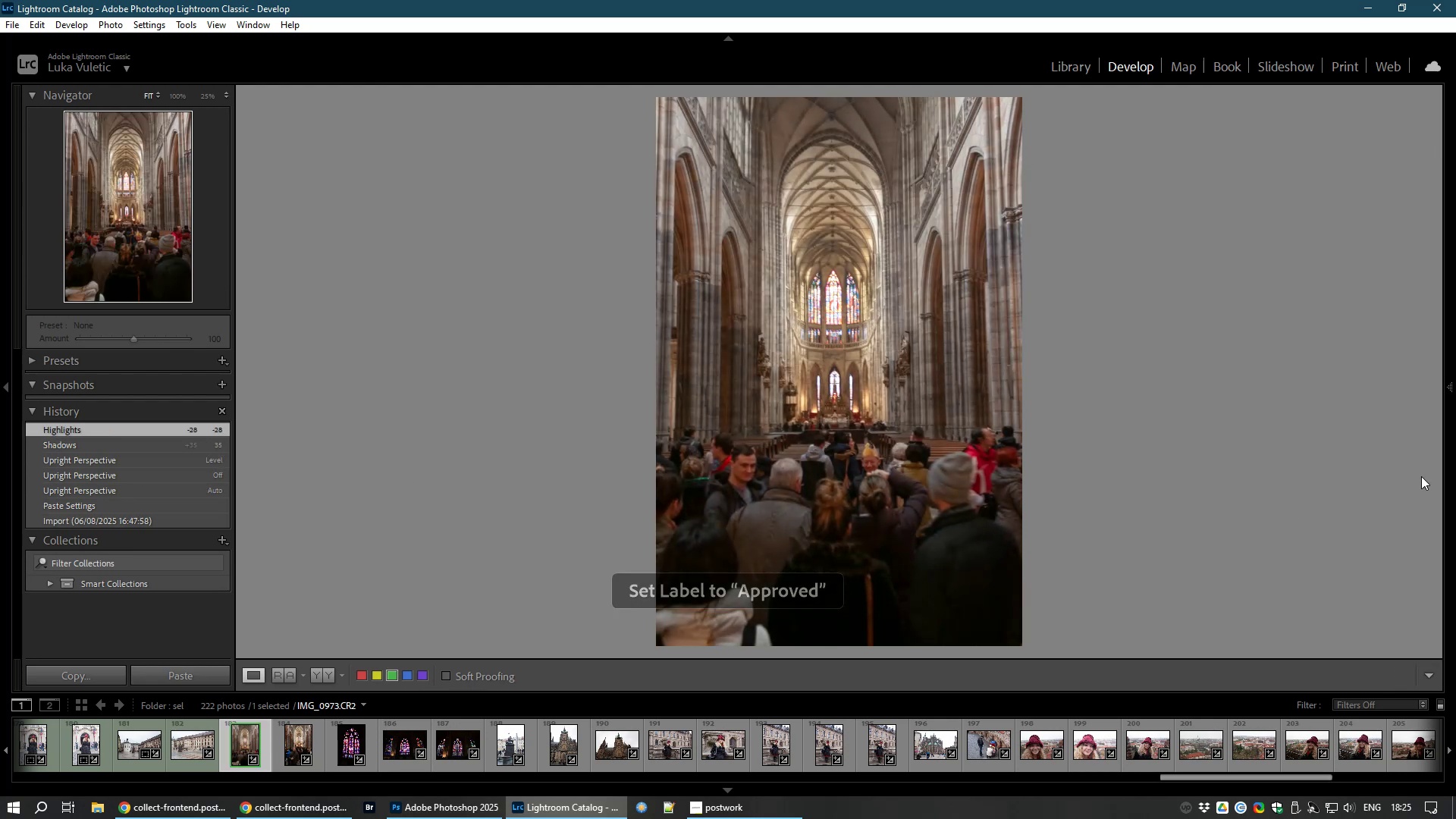 
left_click([1455, 394])
 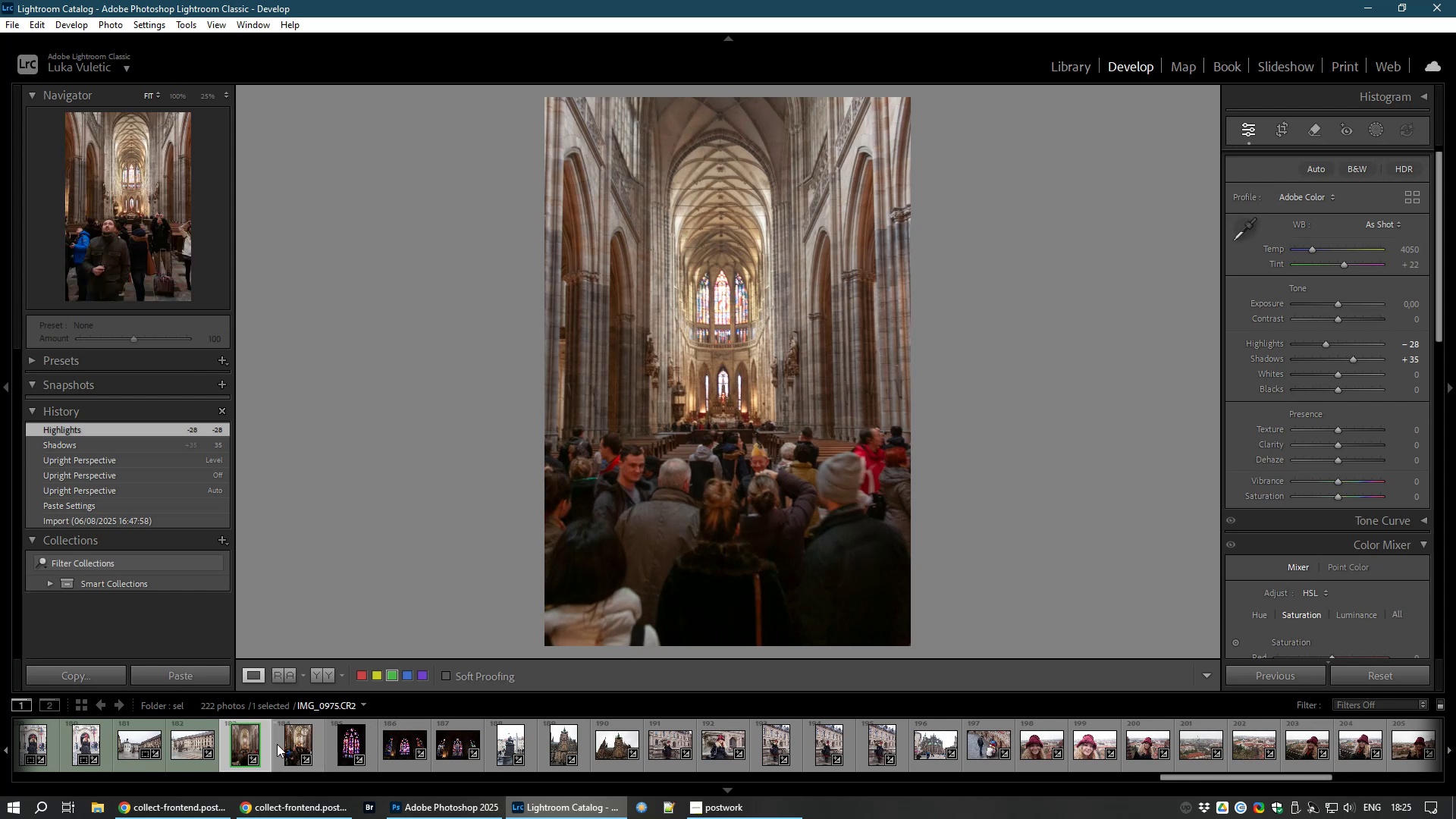 
hold_key(key=ControlLeft, duration=0.73)
left_click([294, 748])
 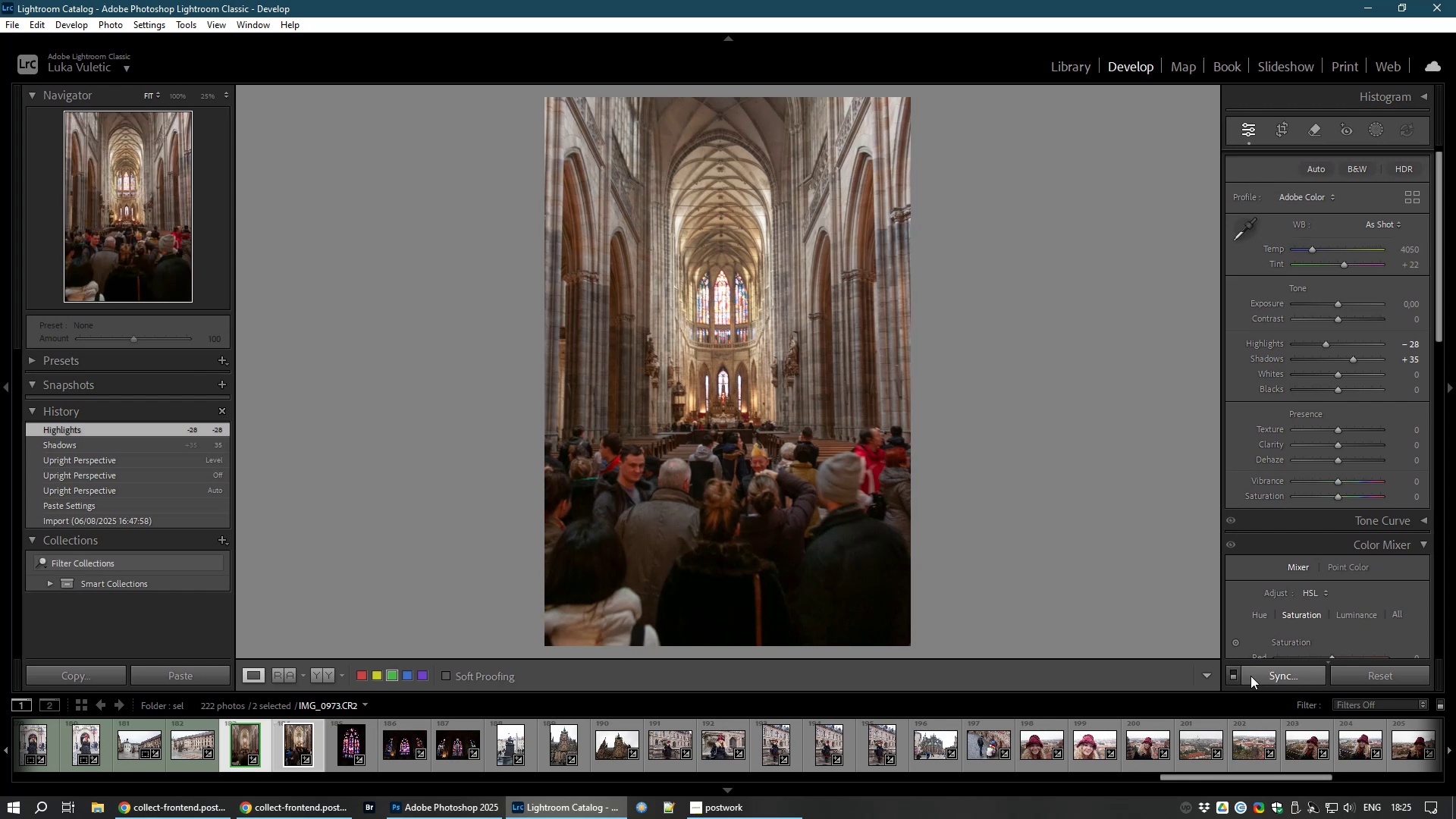 
left_click([1250, 676])
 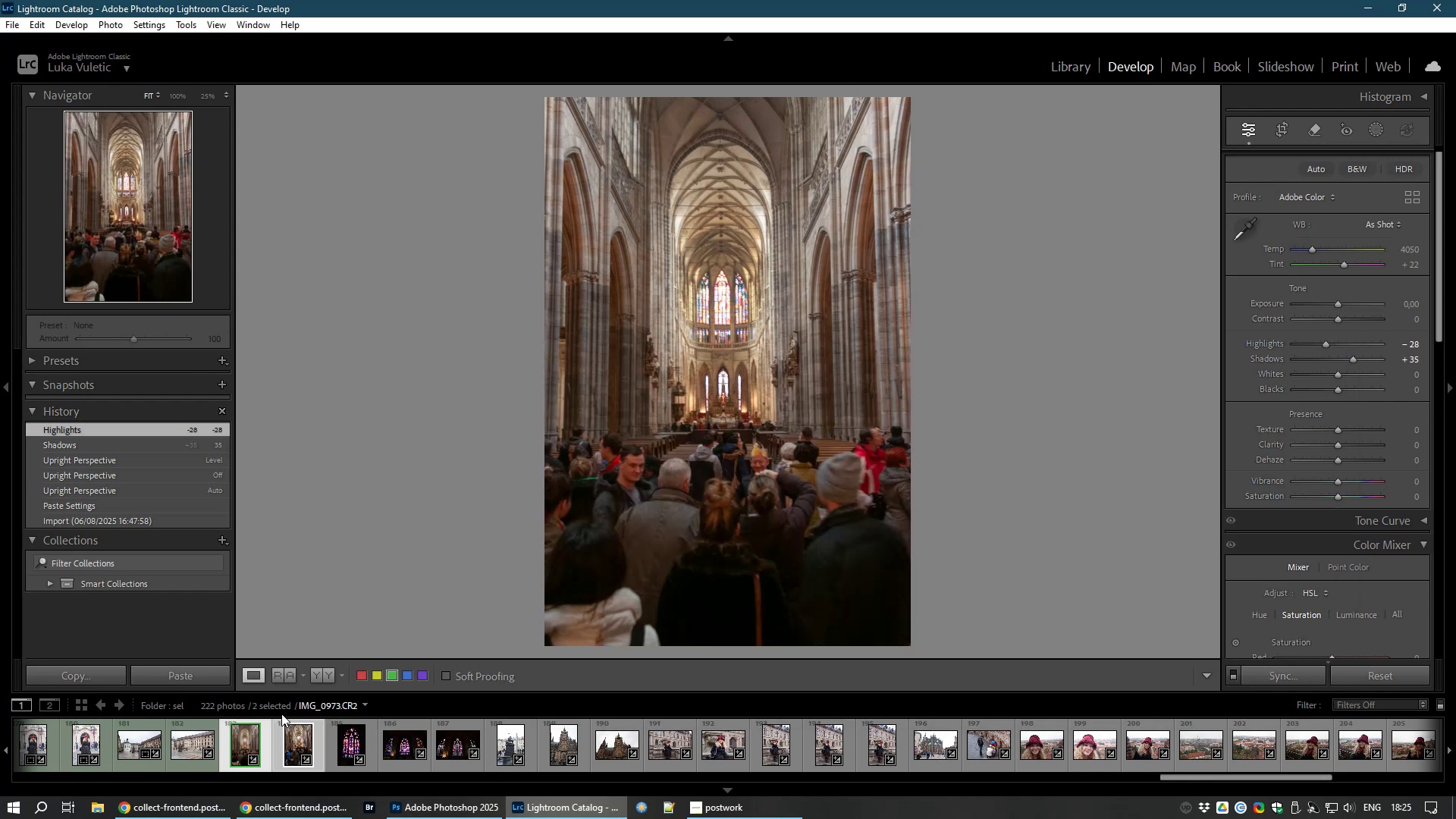 
left_click([302, 745])
 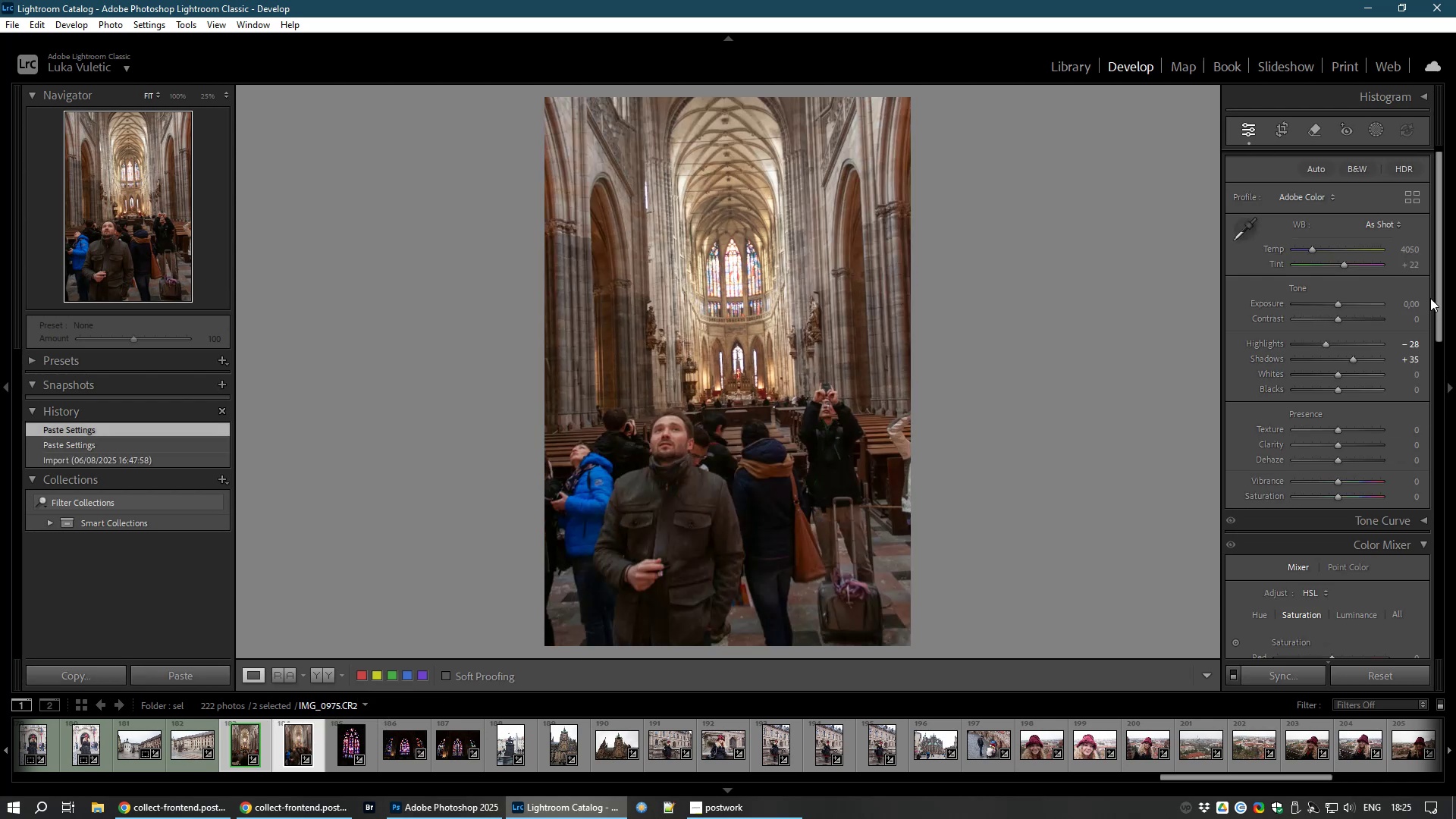 
left_click_drag(start_coordinate=[1439, 294], to_coordinate=[1455, 654])
 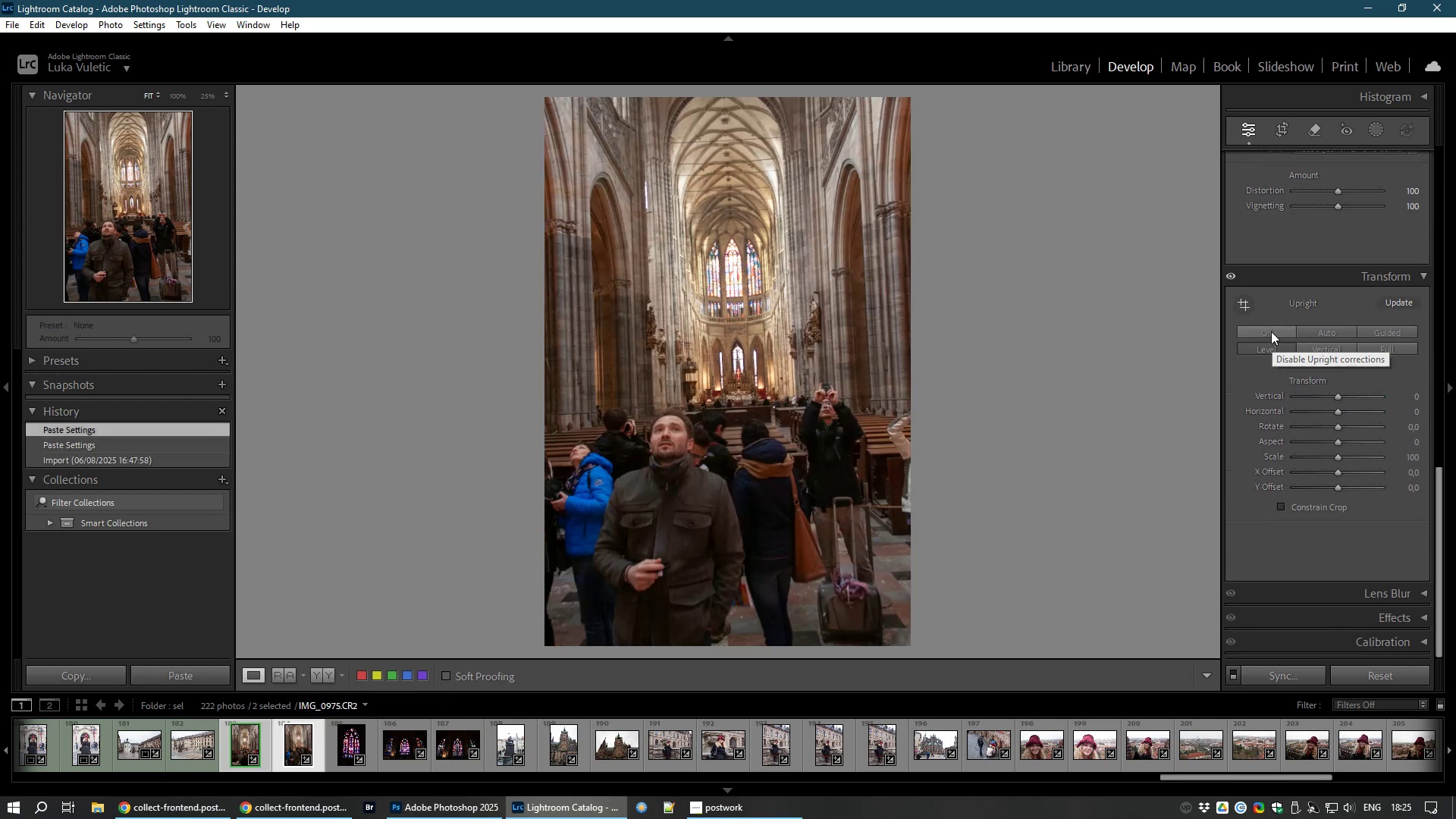 
left_click([1271, 331])
 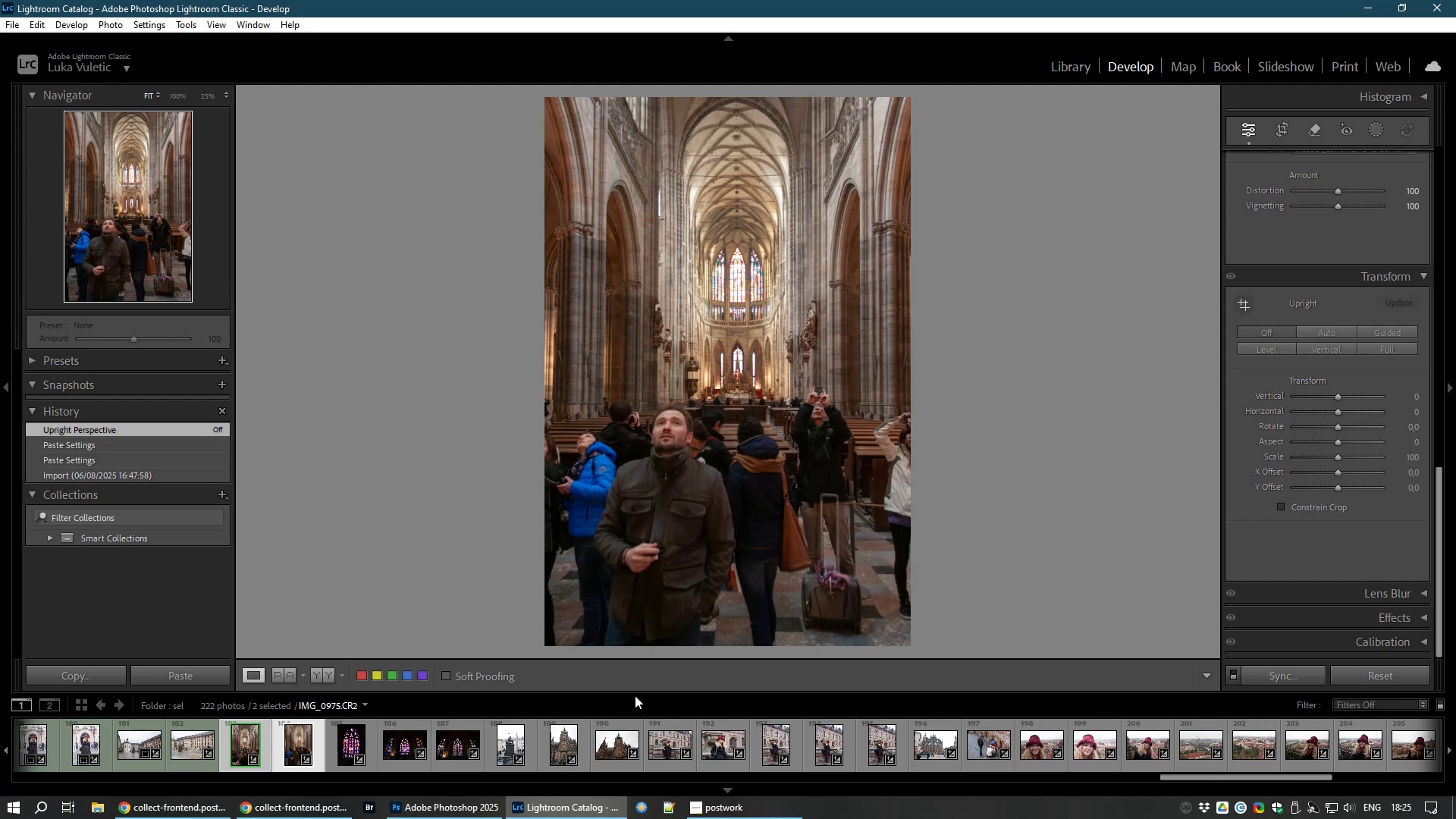 
wait(5.49)
 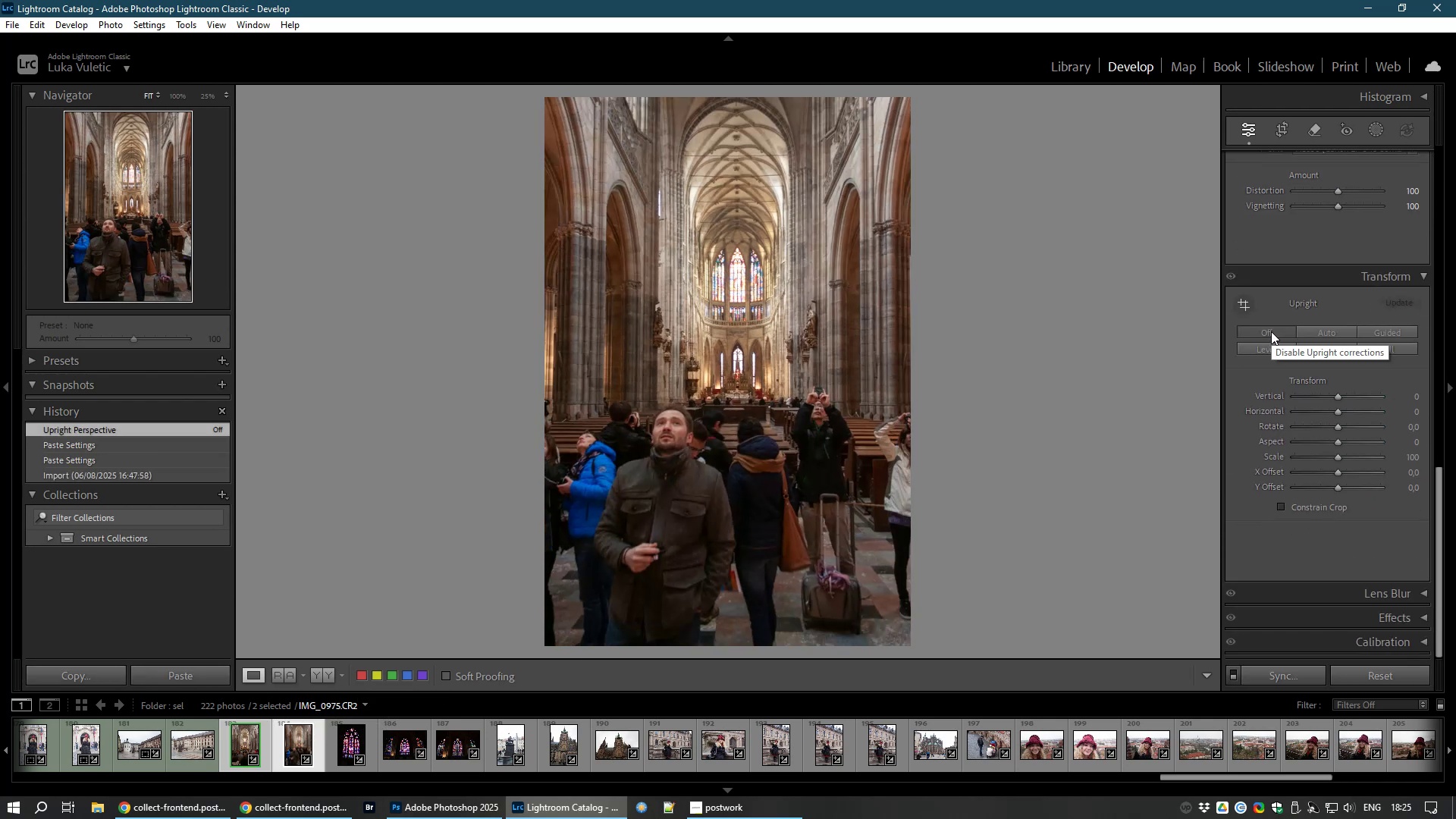 
key(8)
 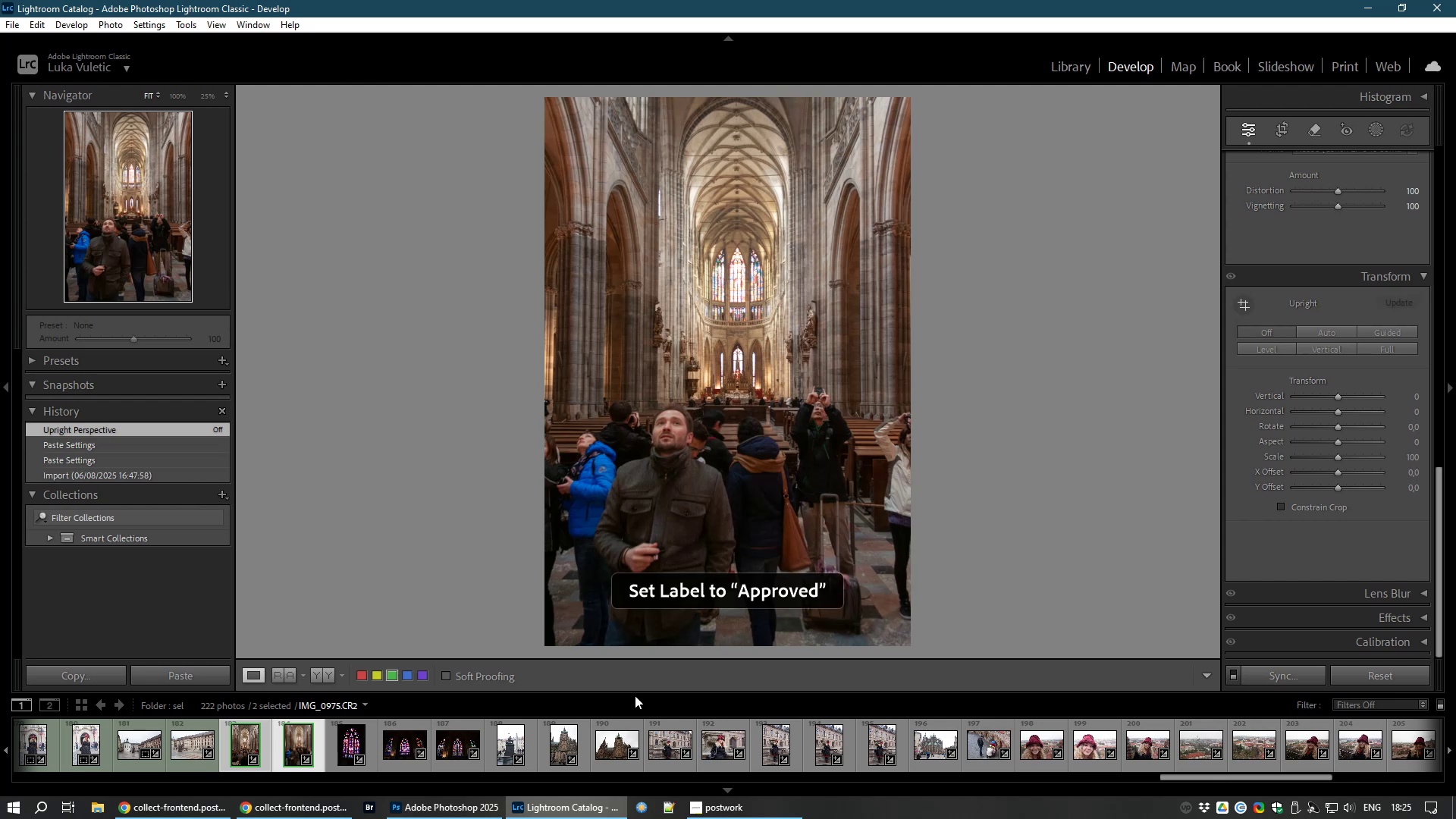 
key(Control+D)
 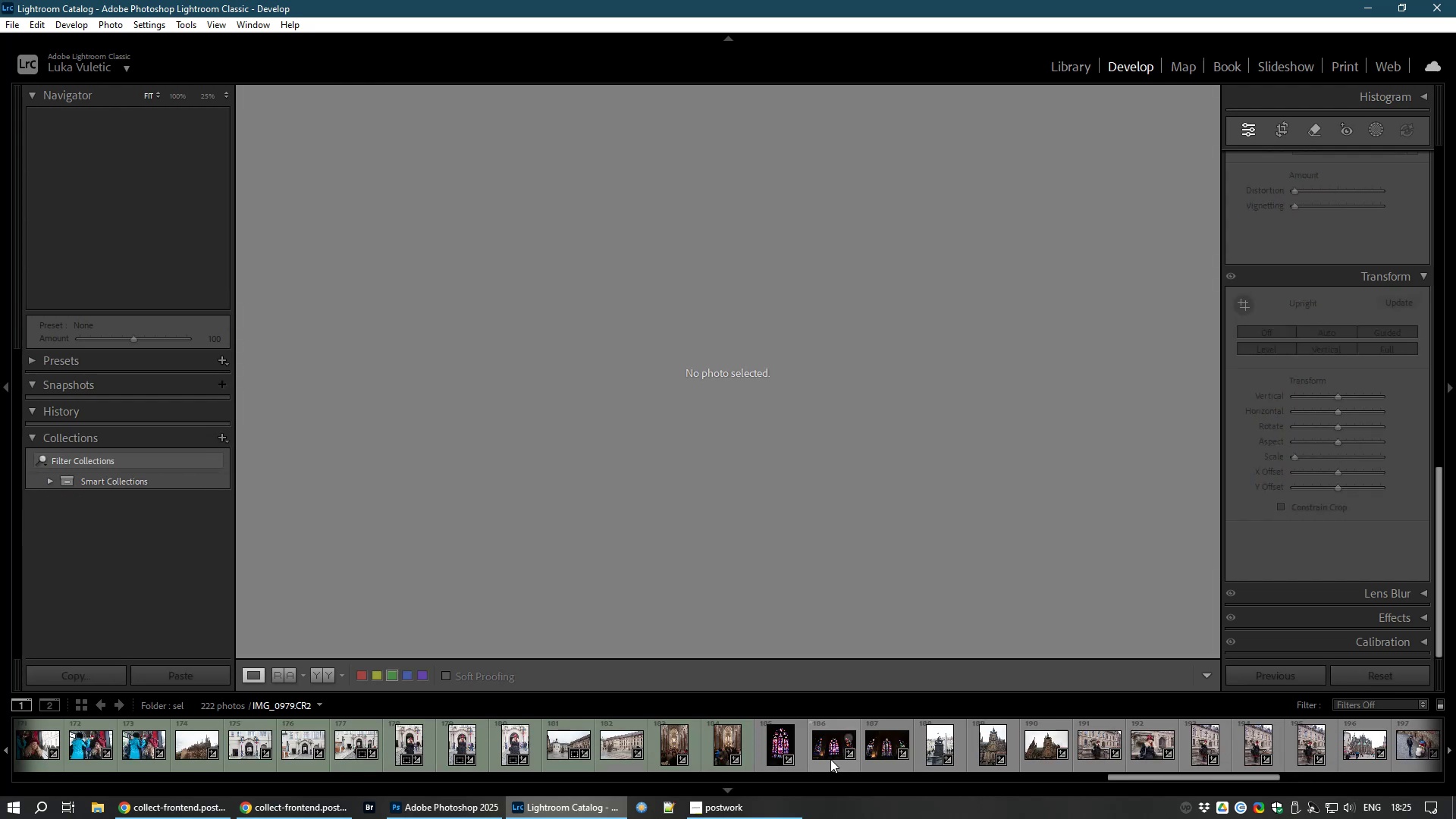 
left_click([770, 742])
 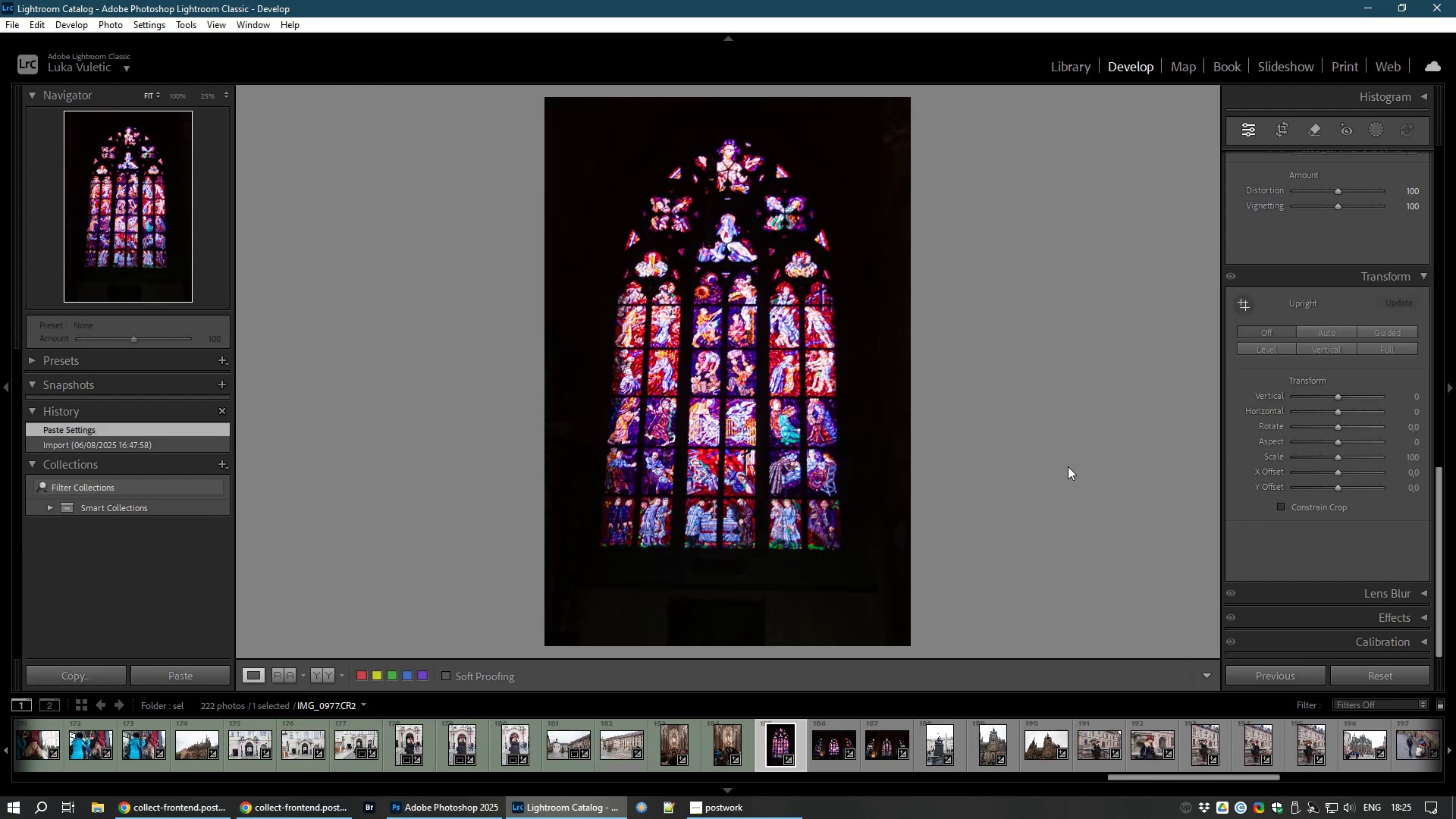 
left_click([761, 454])
 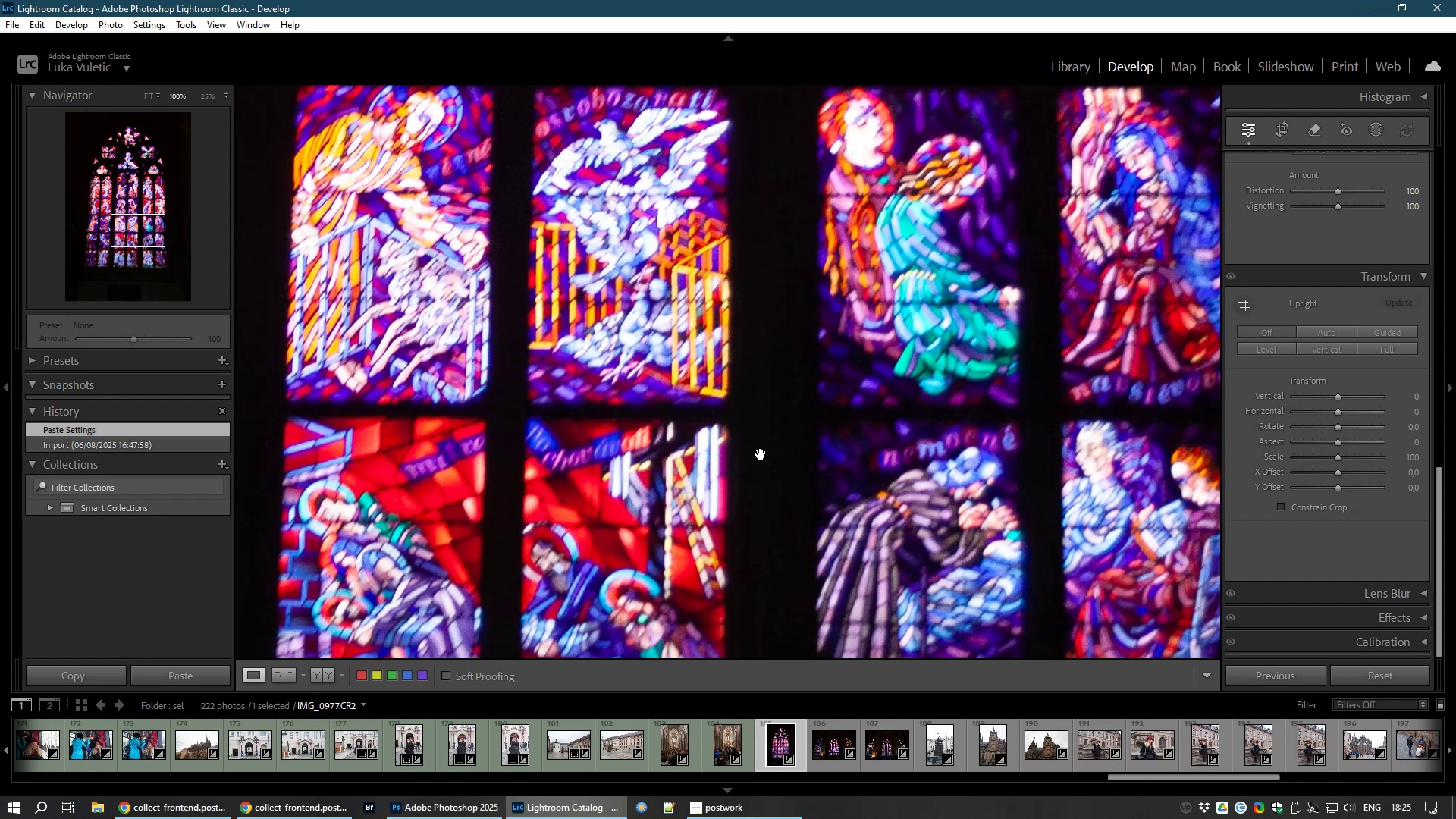 
left_click([761, 454])
 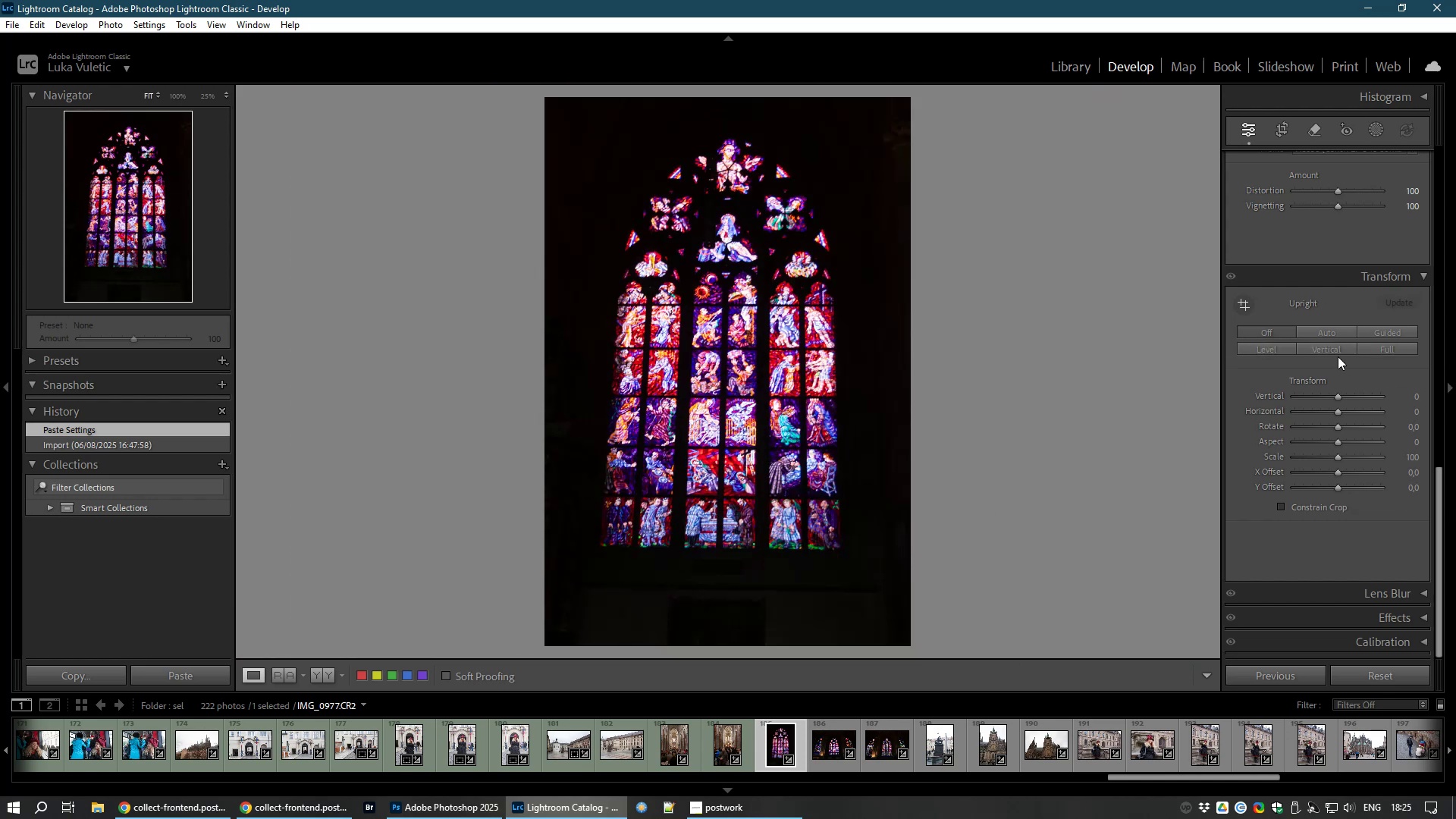 
wait(5.52)
 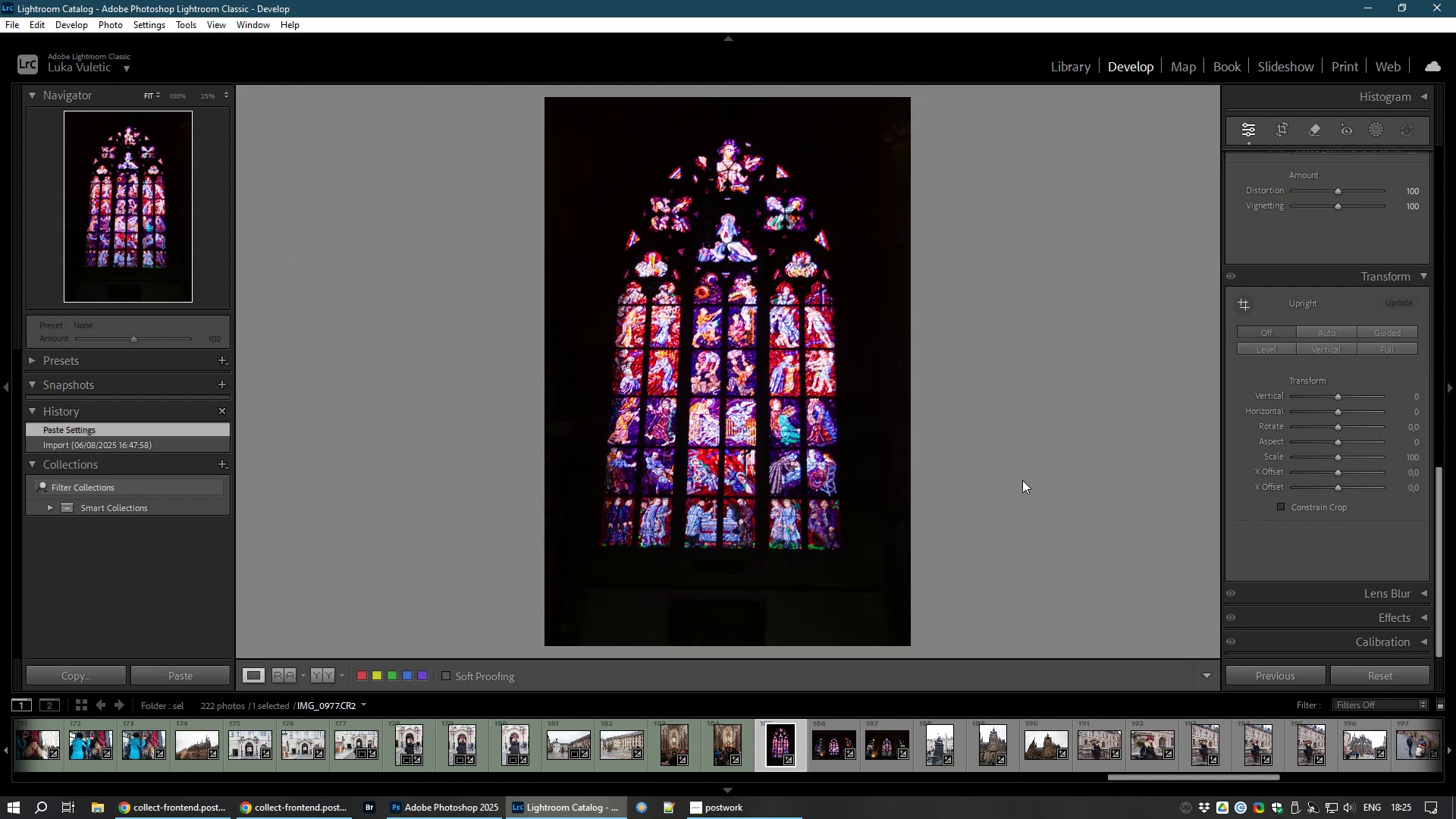 
left_click([1337, 335])
 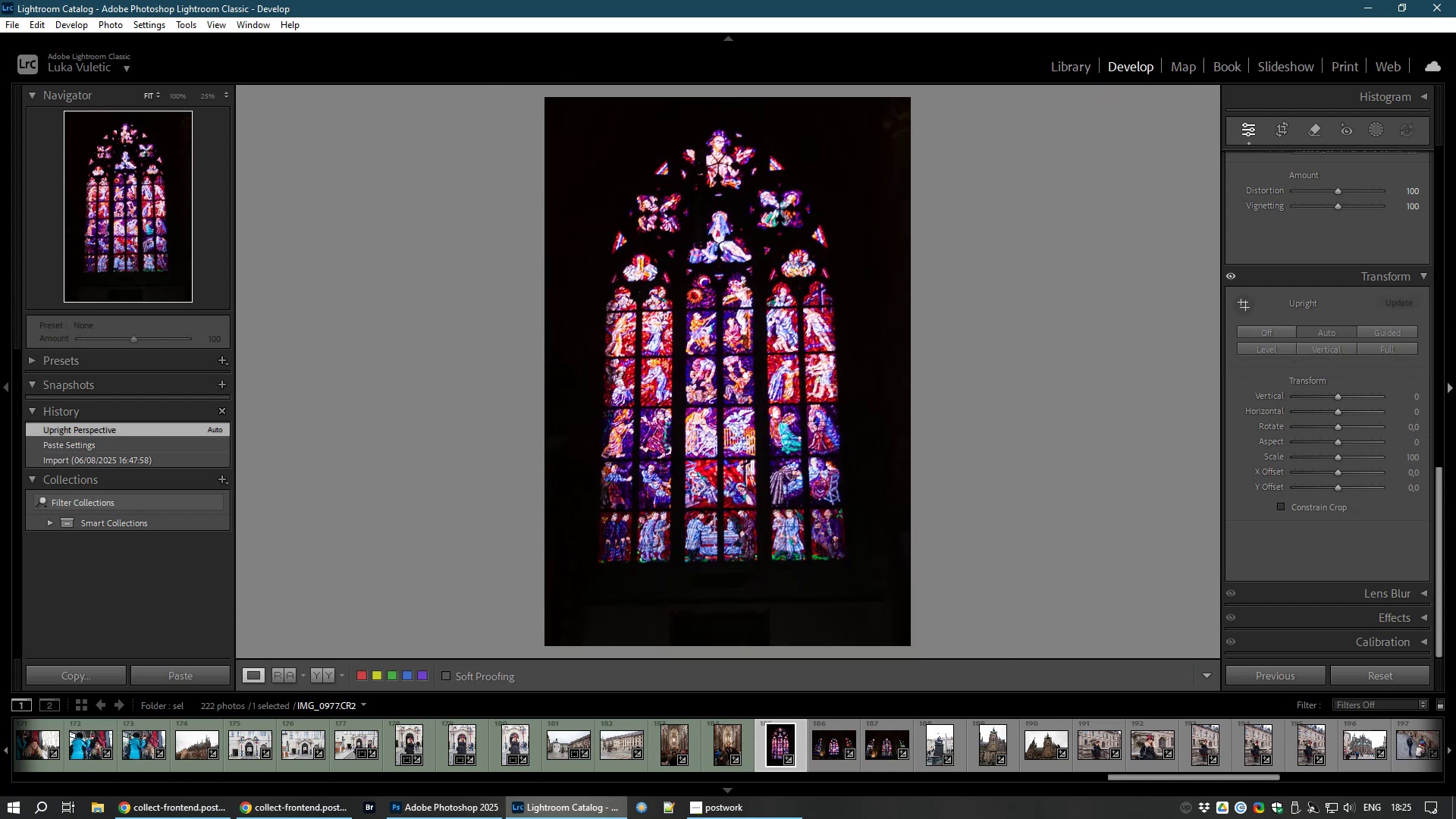 
mouse_move([1369, 355])
 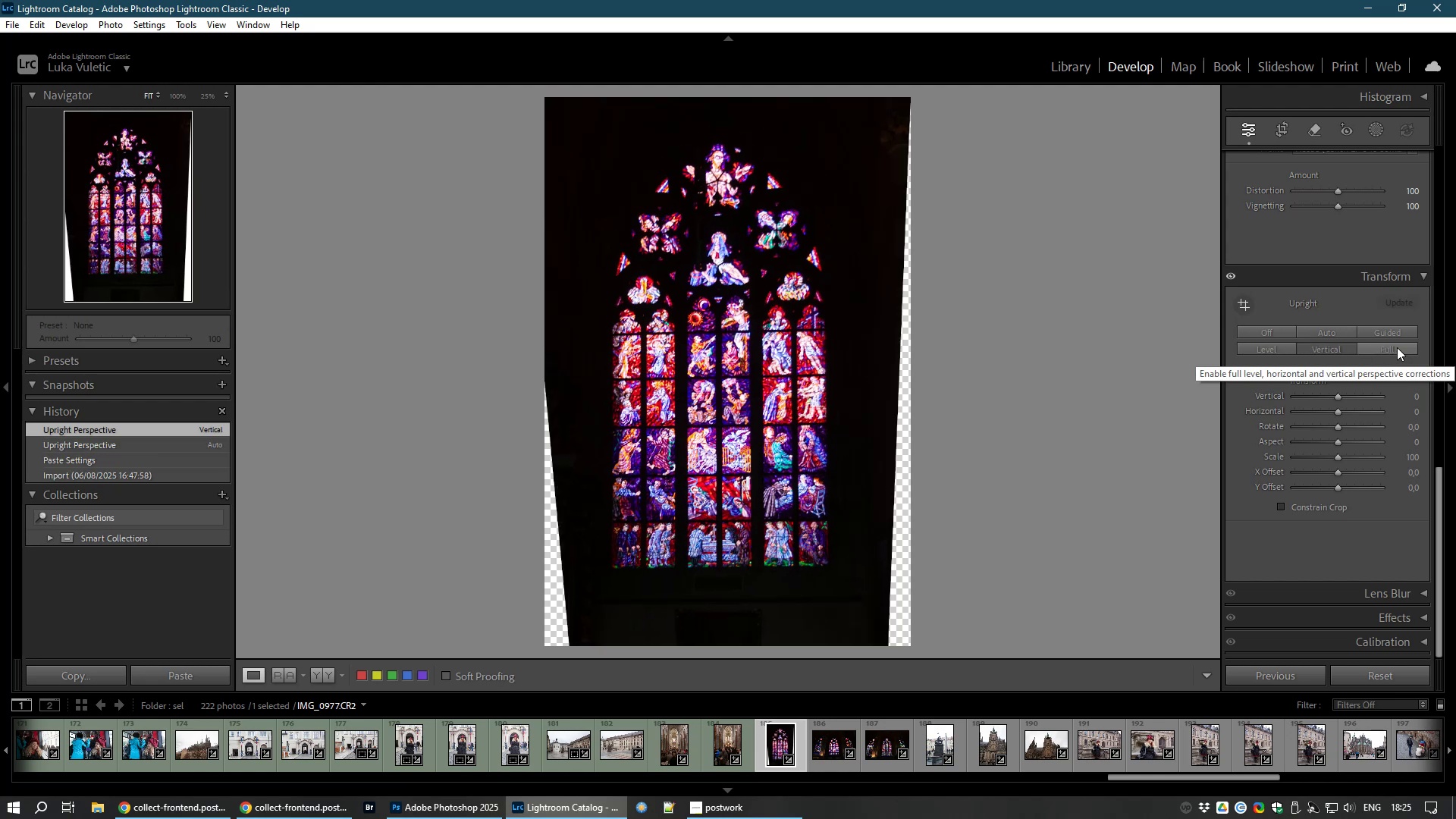 
left_click([1398, 345])
 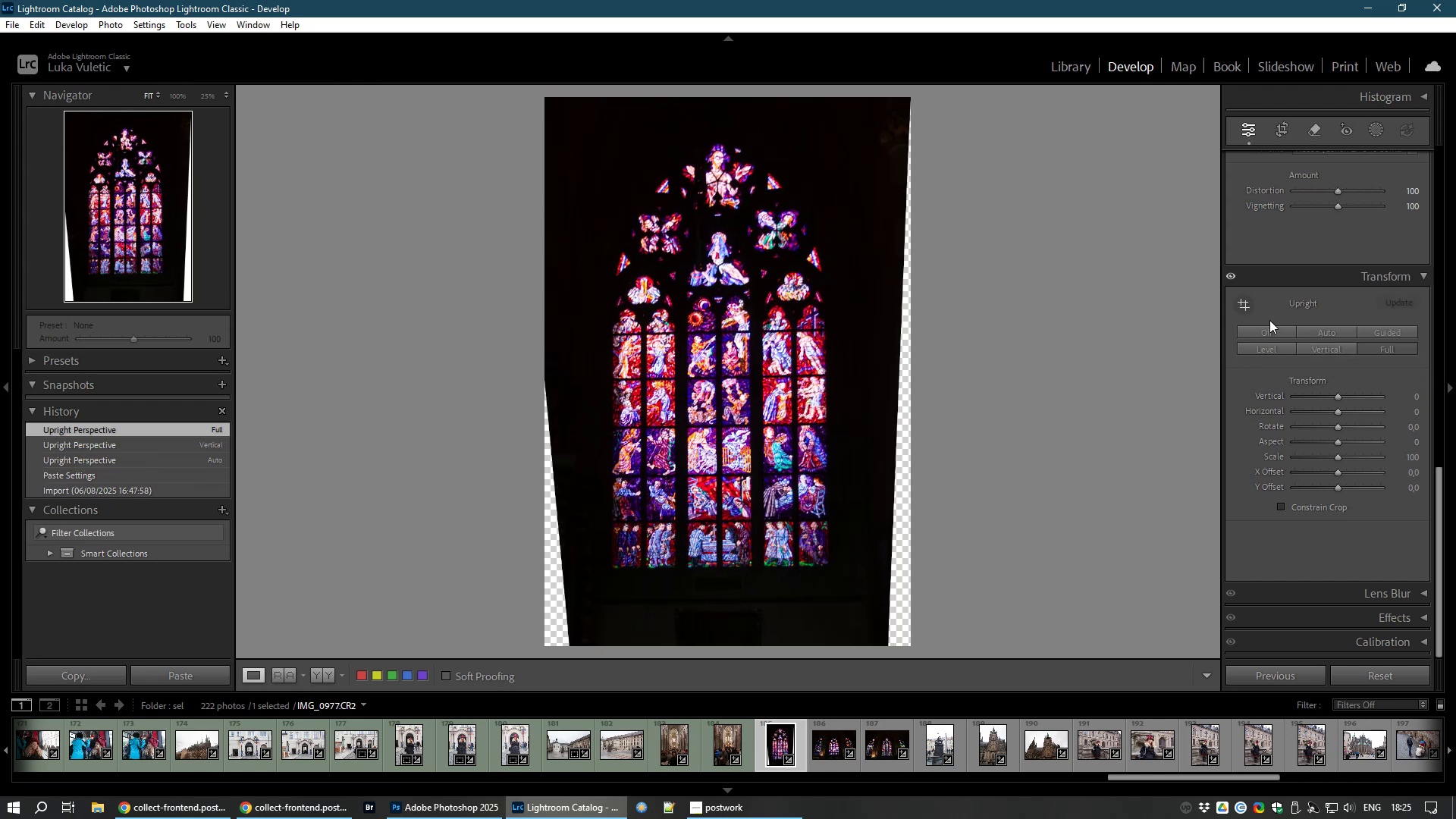 
left_click([1310, 331])
 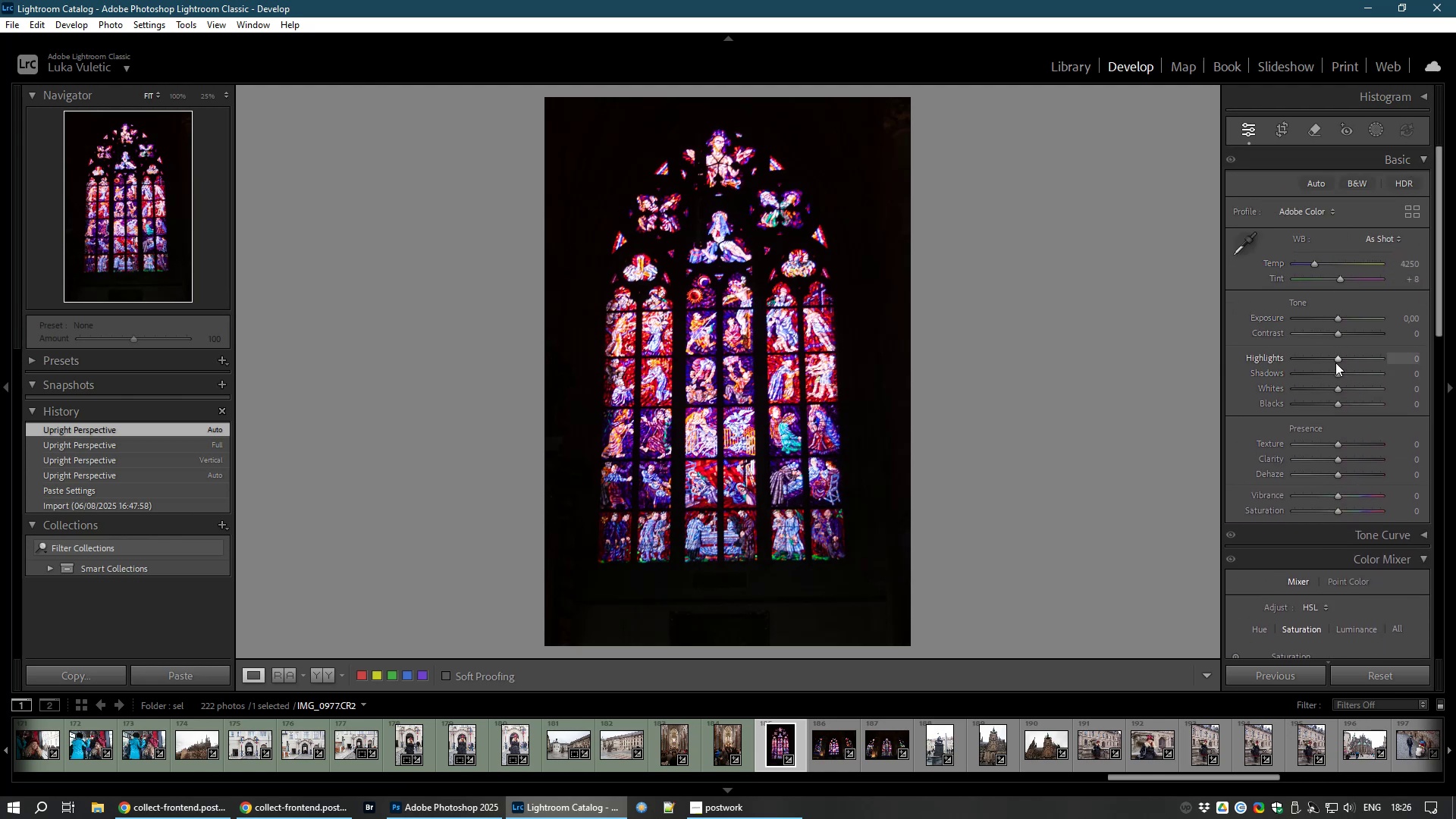 
wait(12.19)
 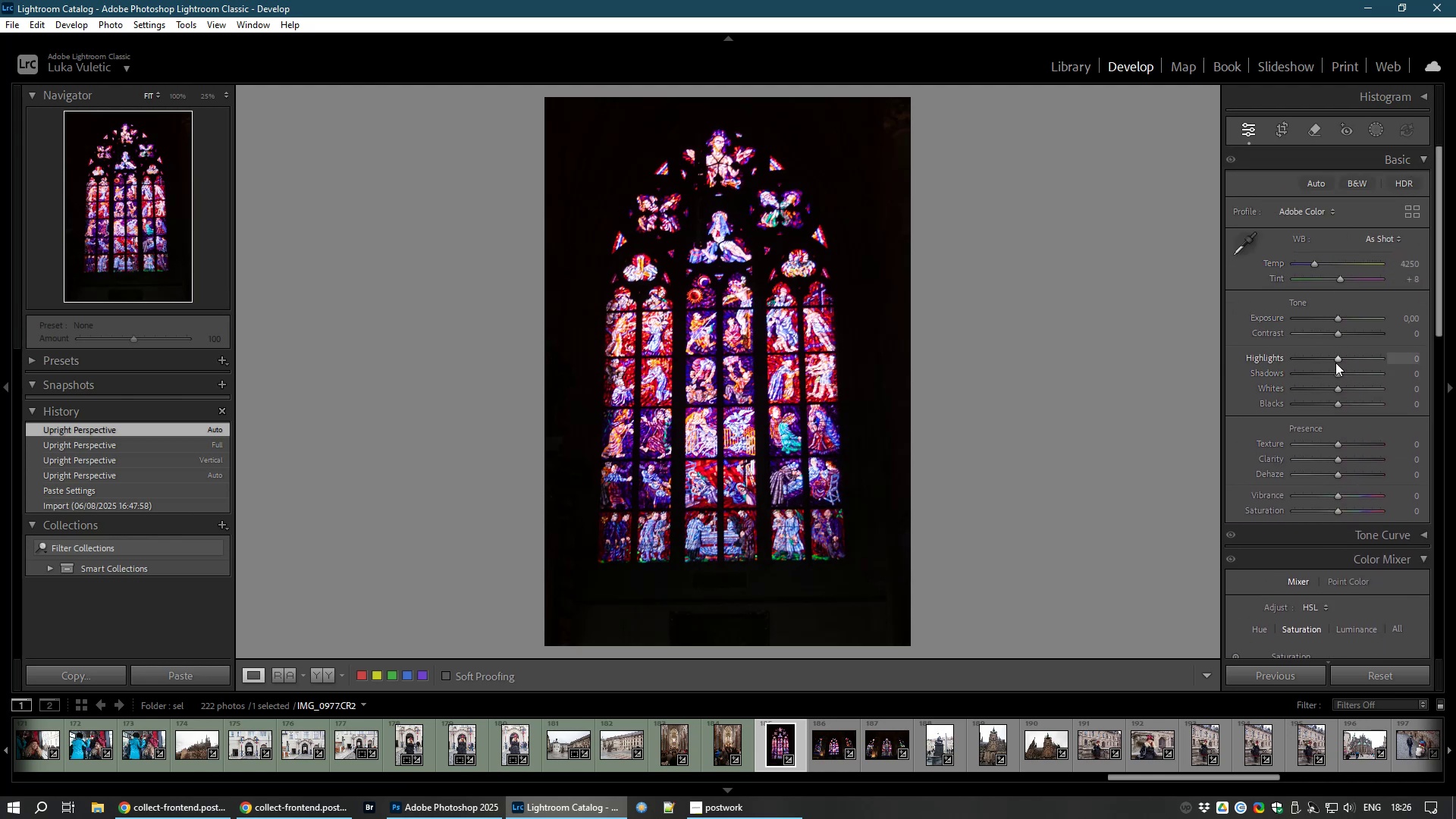 
double_click([1332, 362])
 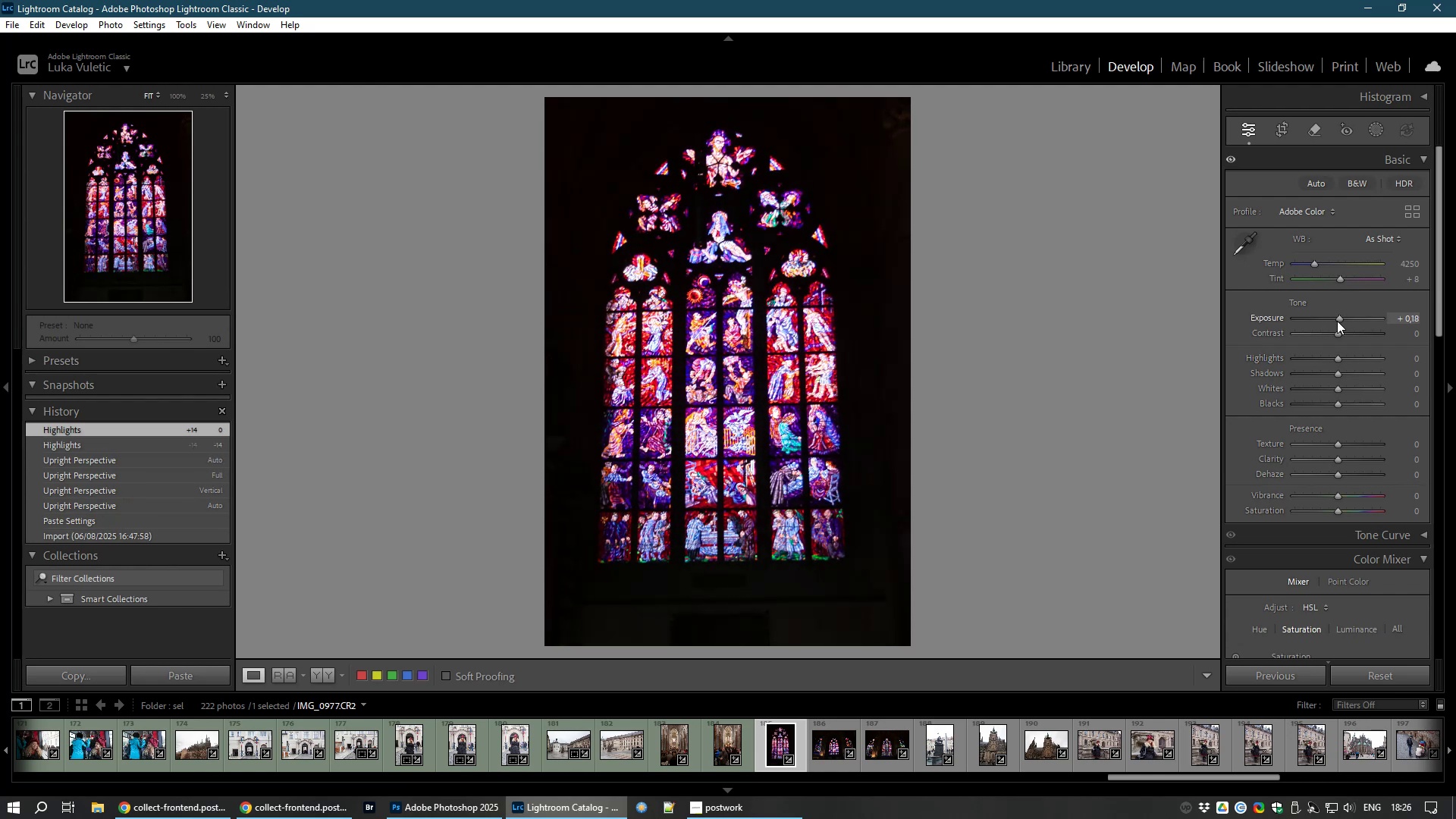 
double_click([1334, 322])
 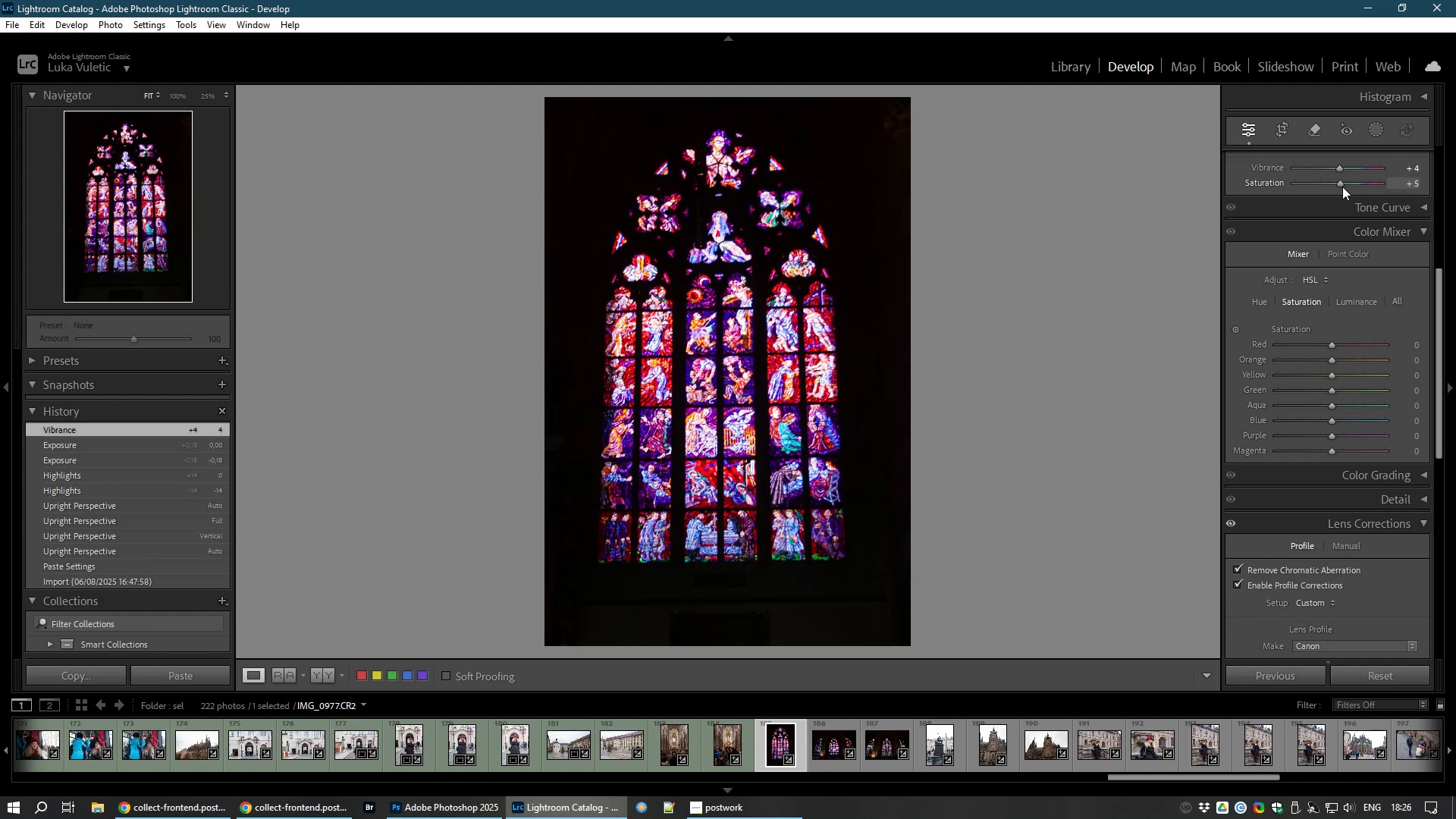 
wait(17.11)
 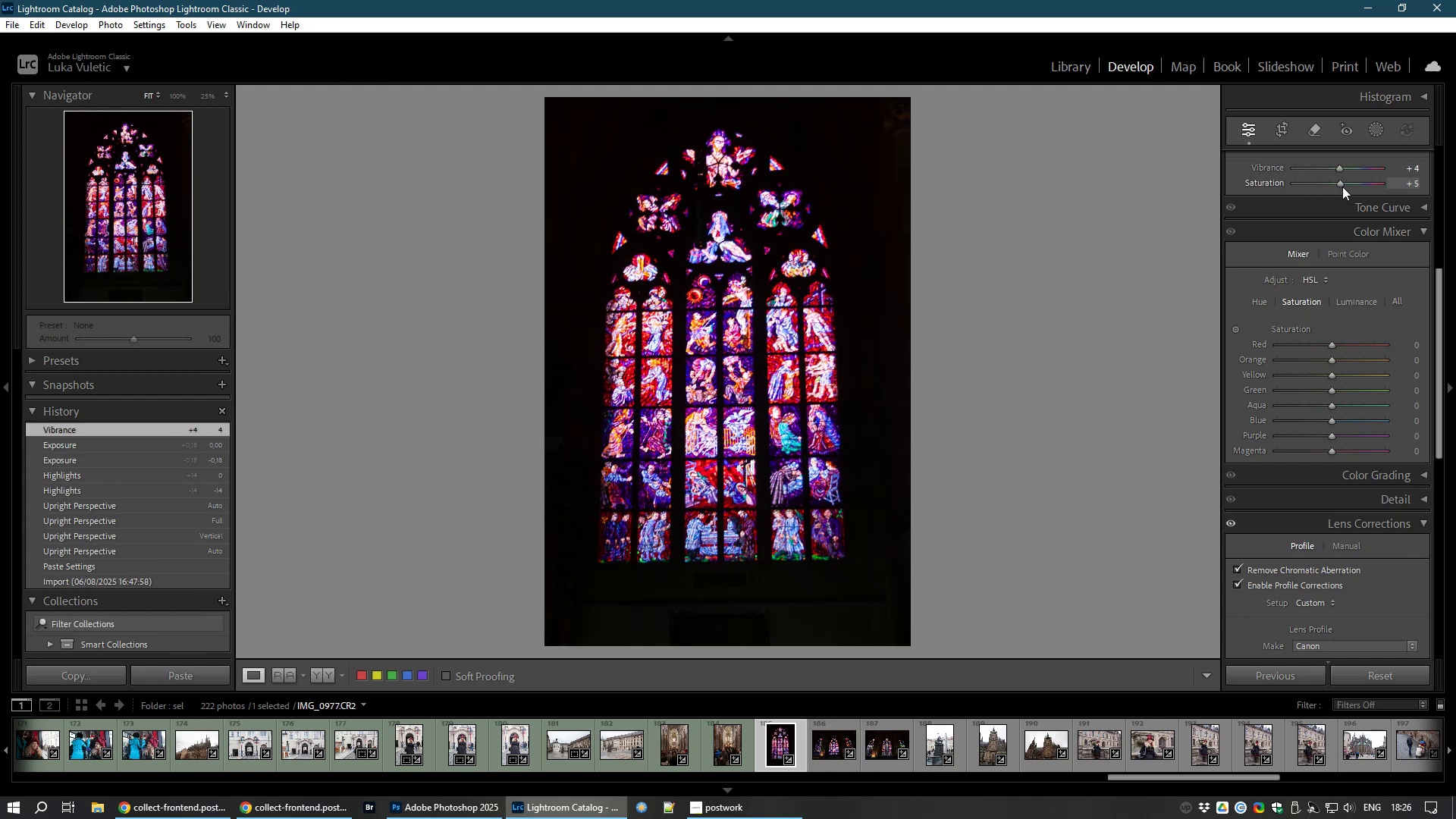 
key(8)
 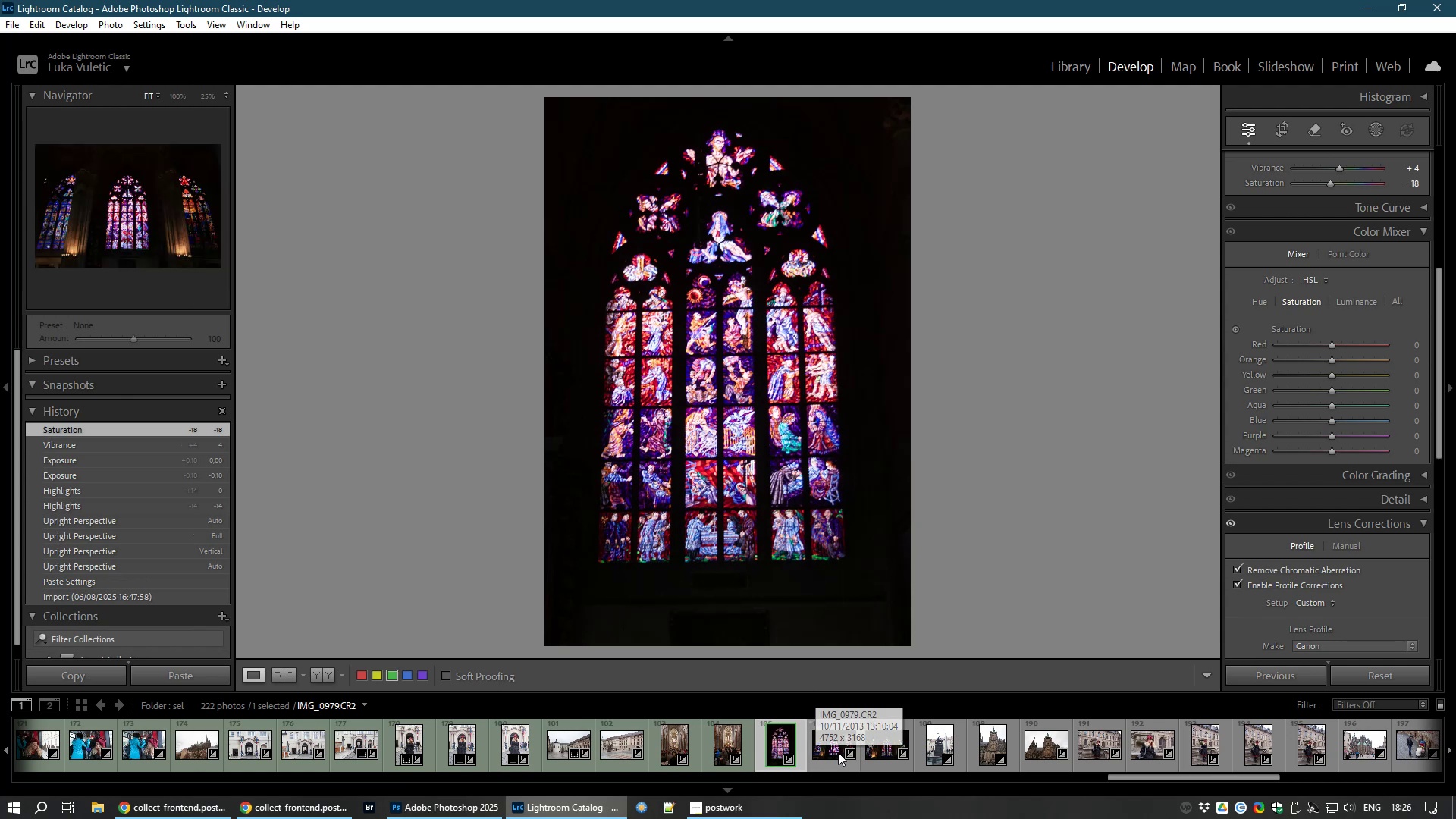 
wait(8.51)
 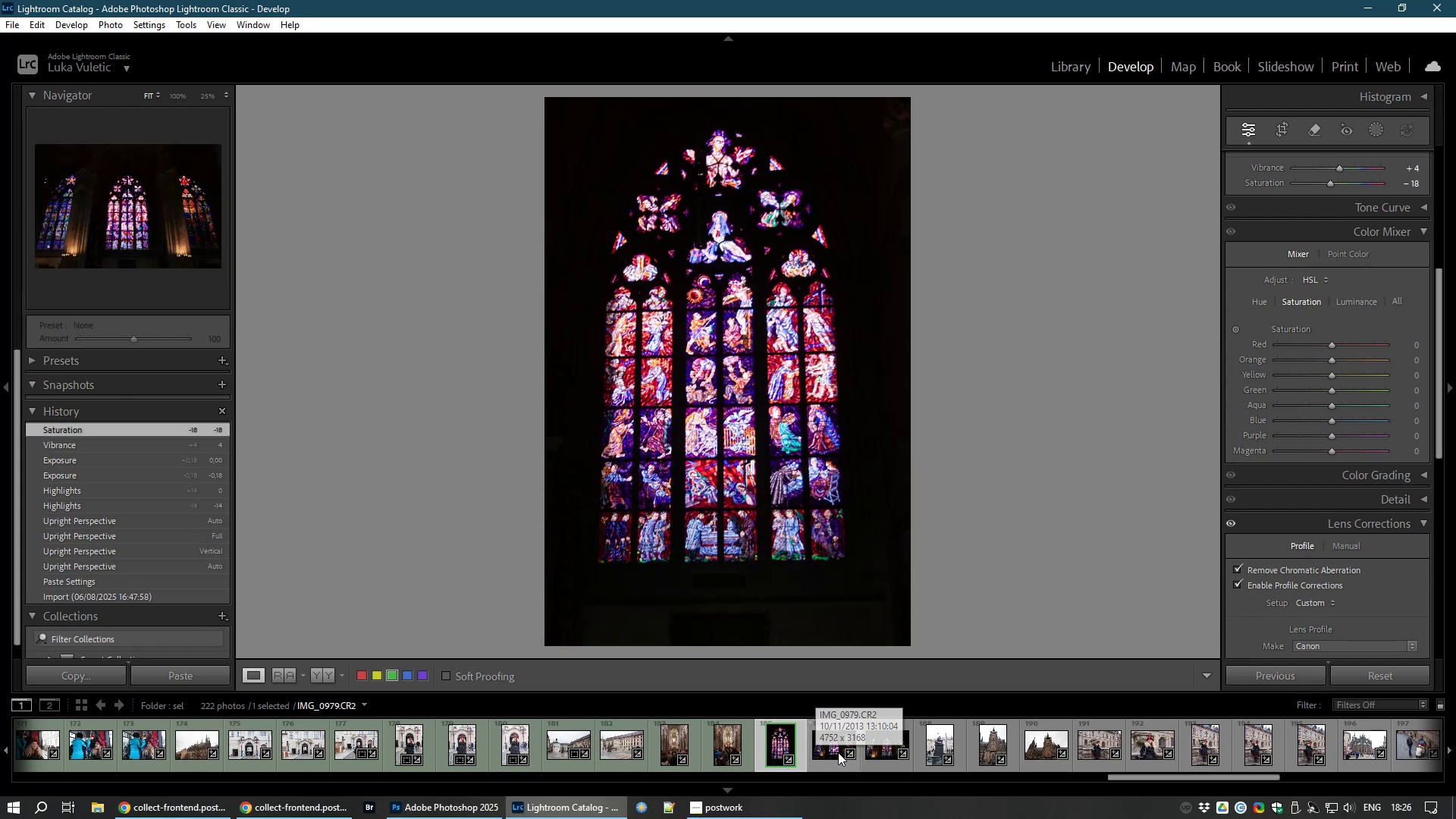 
key(8)
 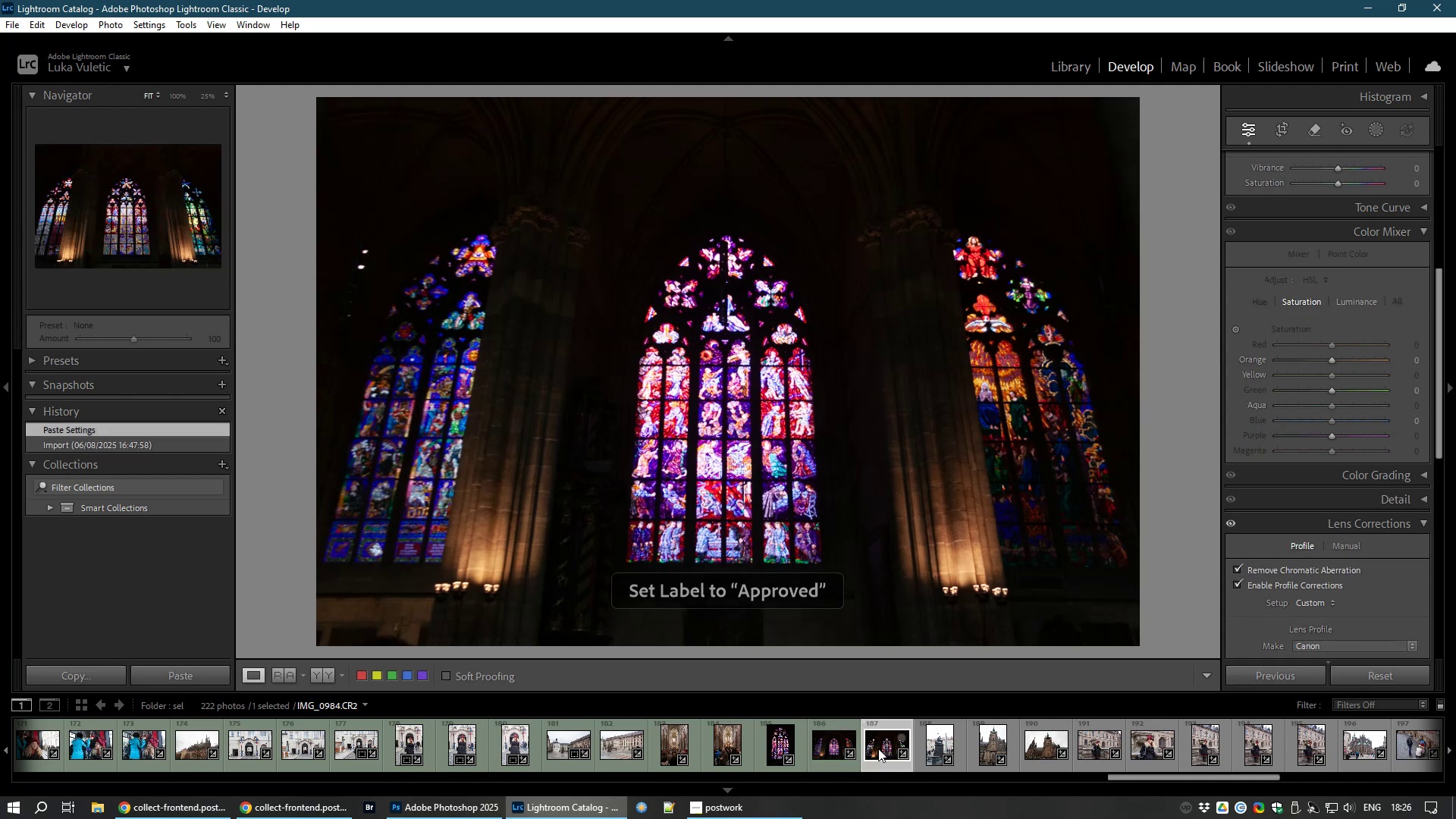 
key(8)
 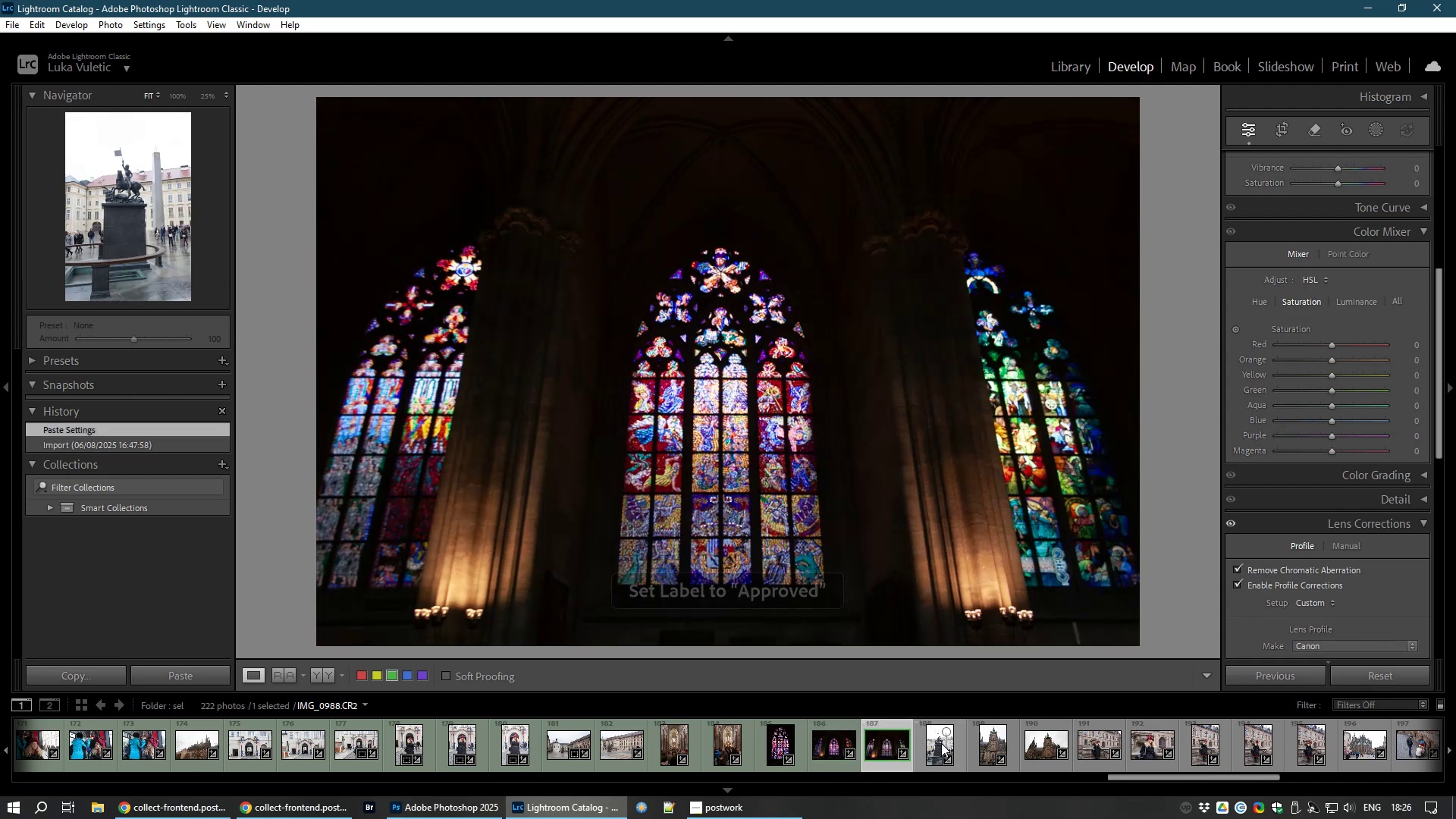 
left_click([936, 743])
 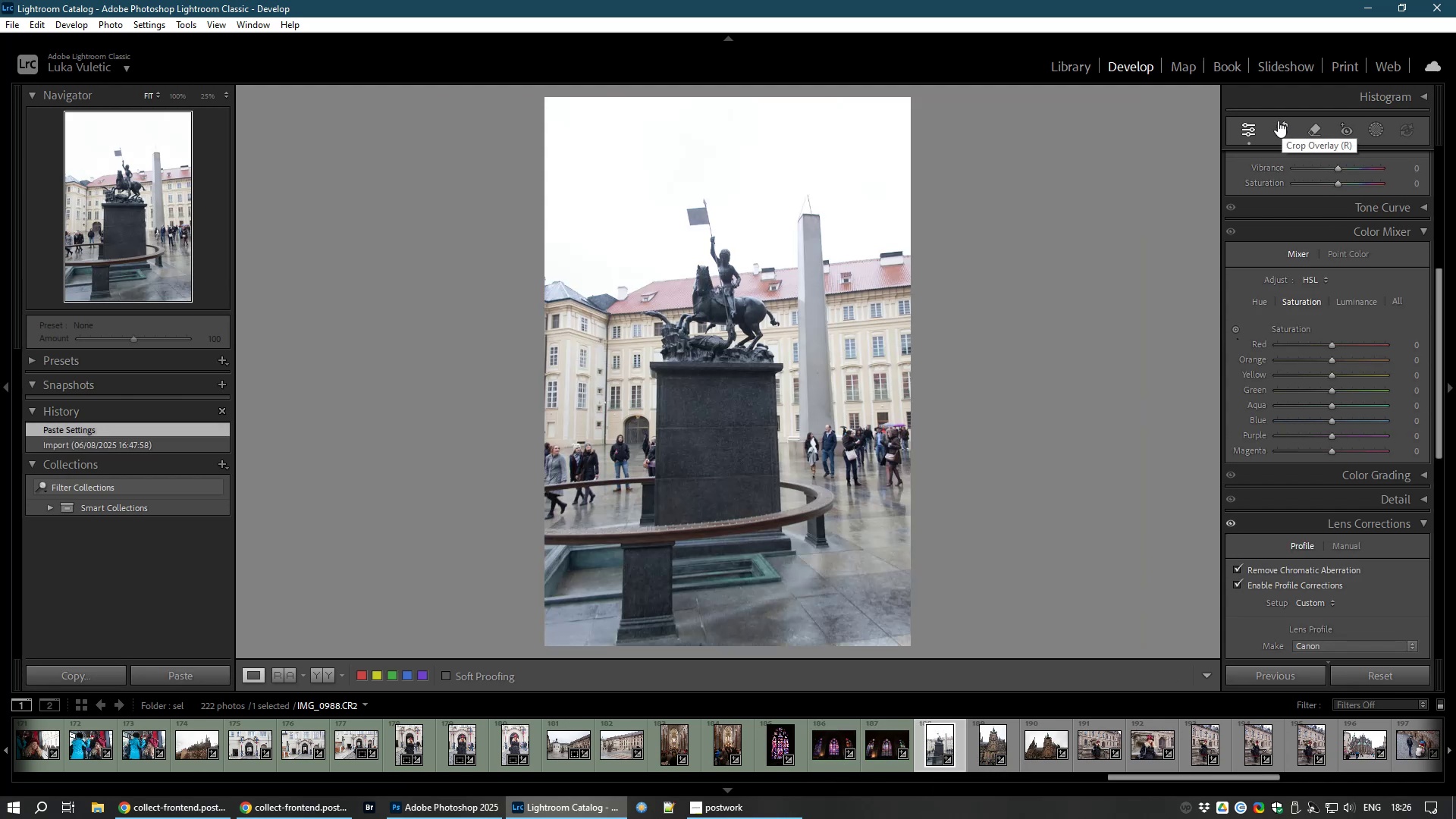 
wait(8.43)
 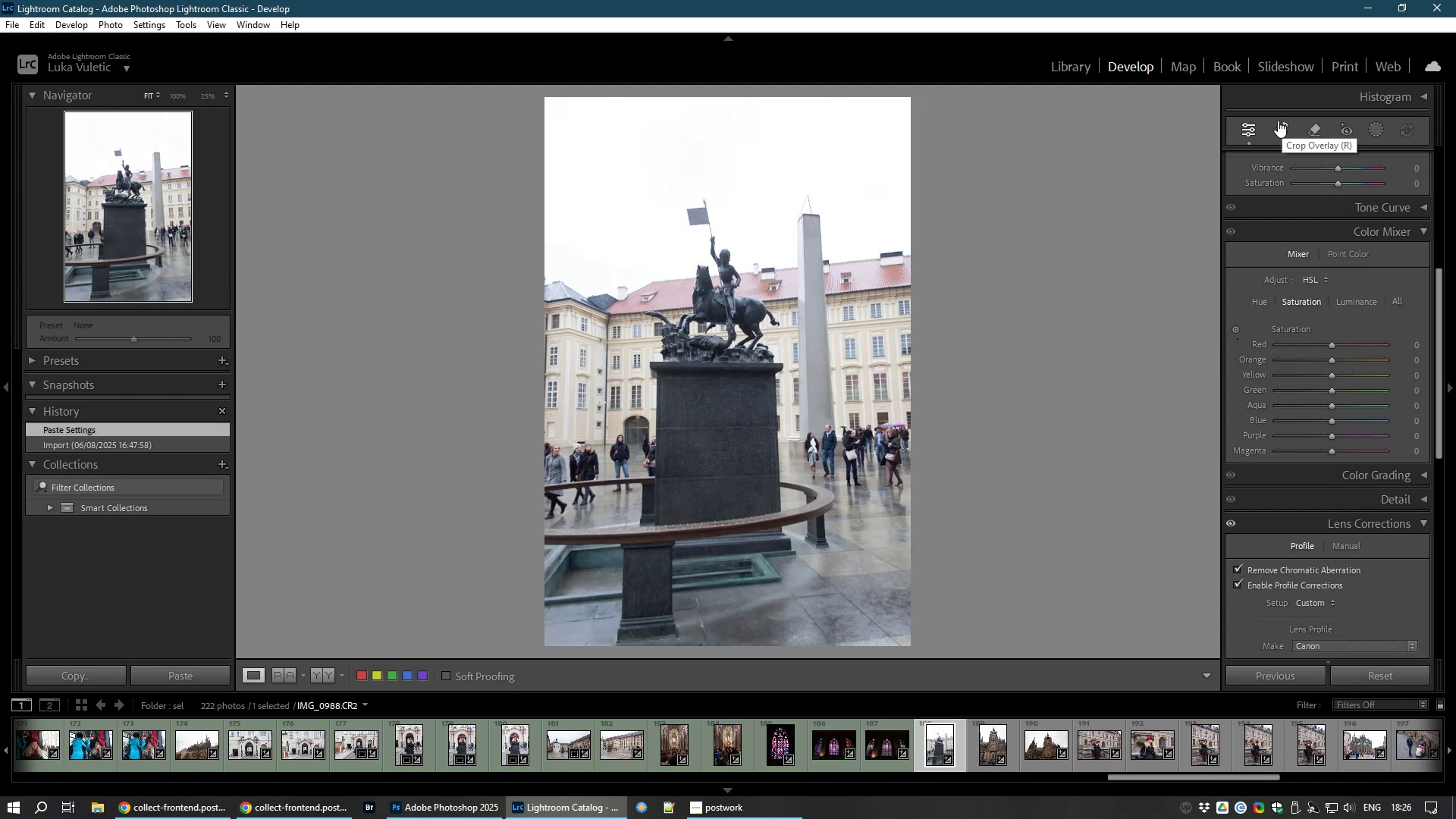 
scroll: coordinate [1356, 559], scroll_direction: down, amount: 2.0
 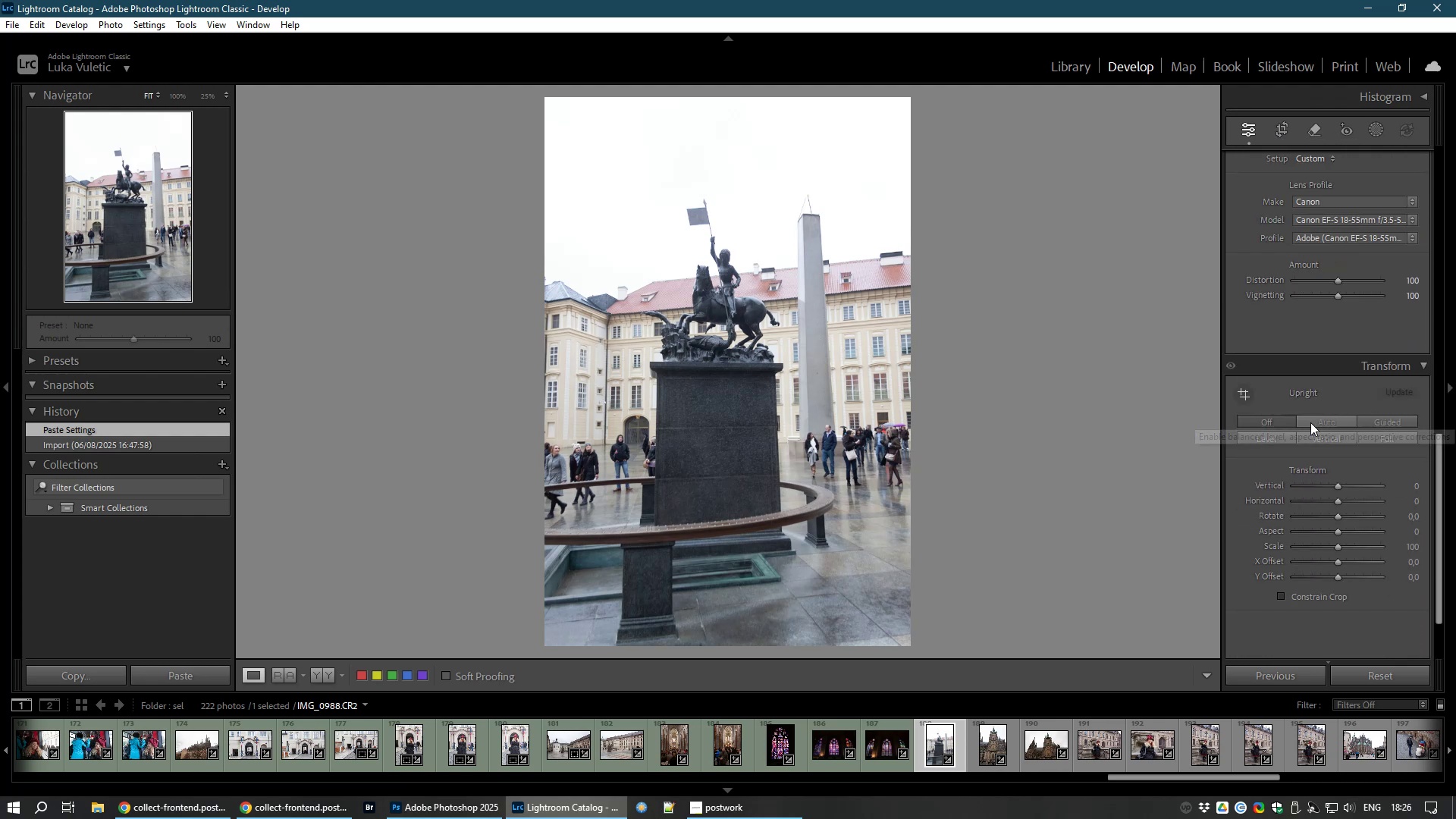 
left_click([1310, 422])
 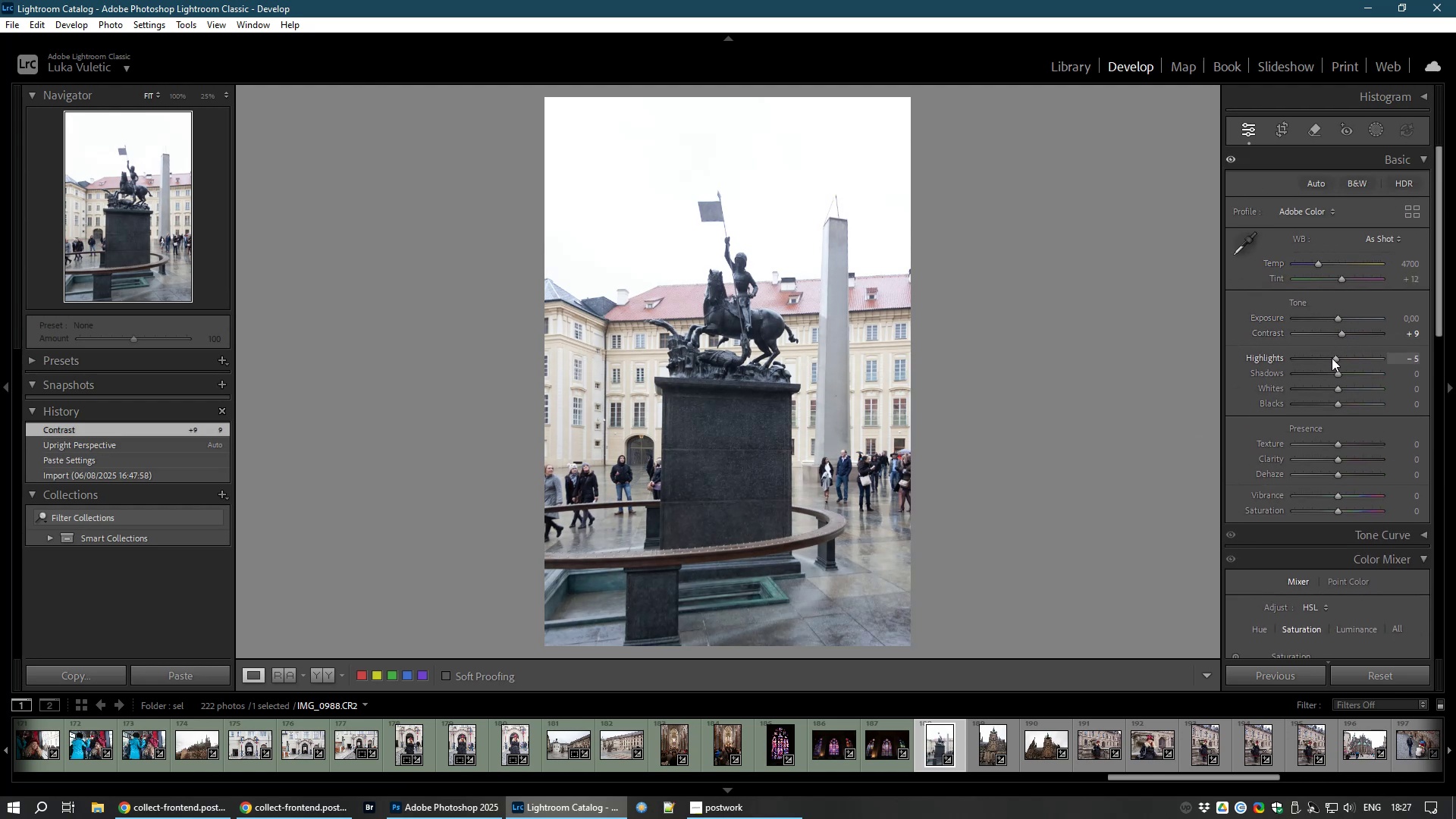 
wait(17.0)
 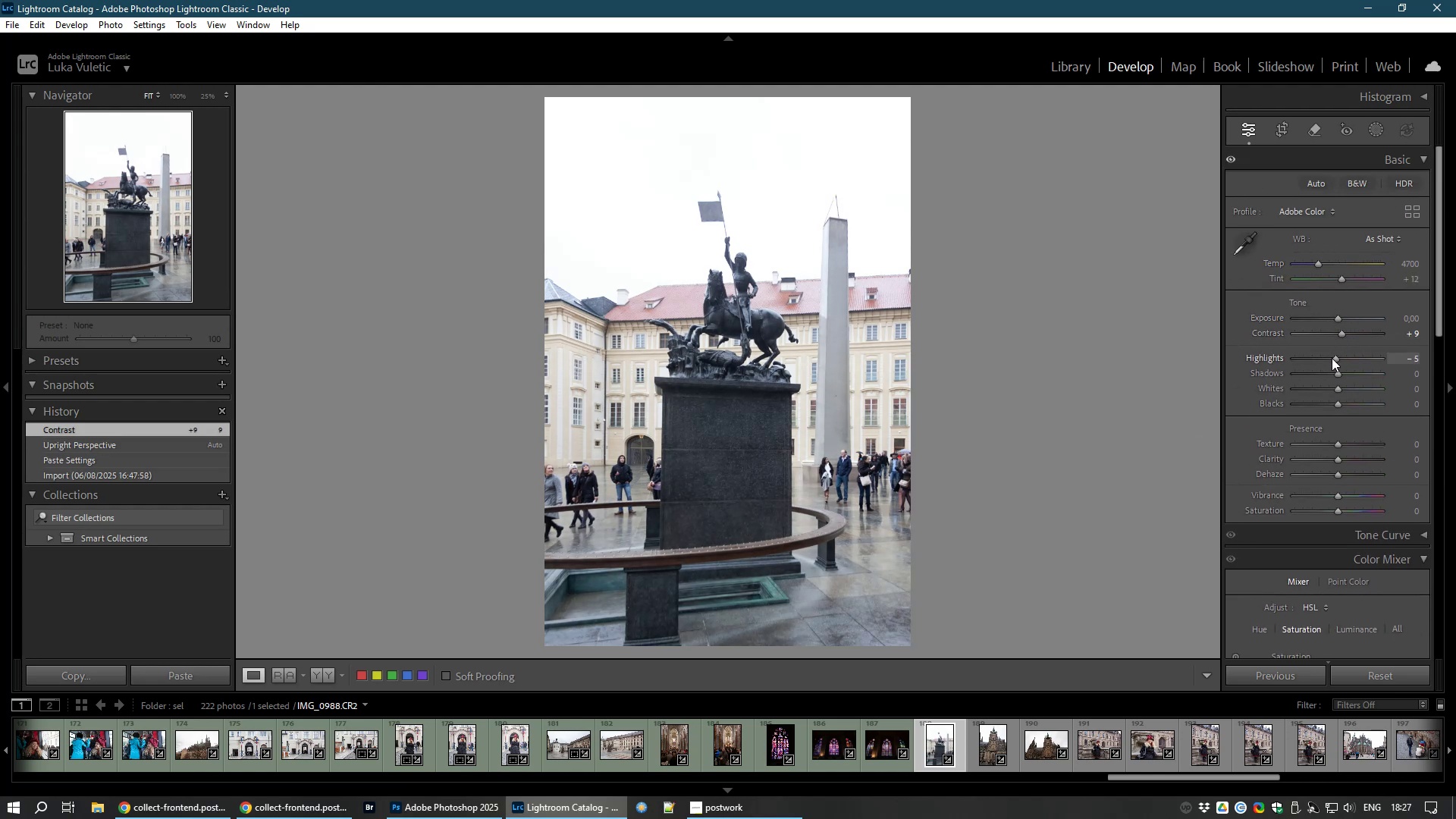 
left_click_drag(start_coordinate=[956, 369], to_coordinate=[952, 639])
 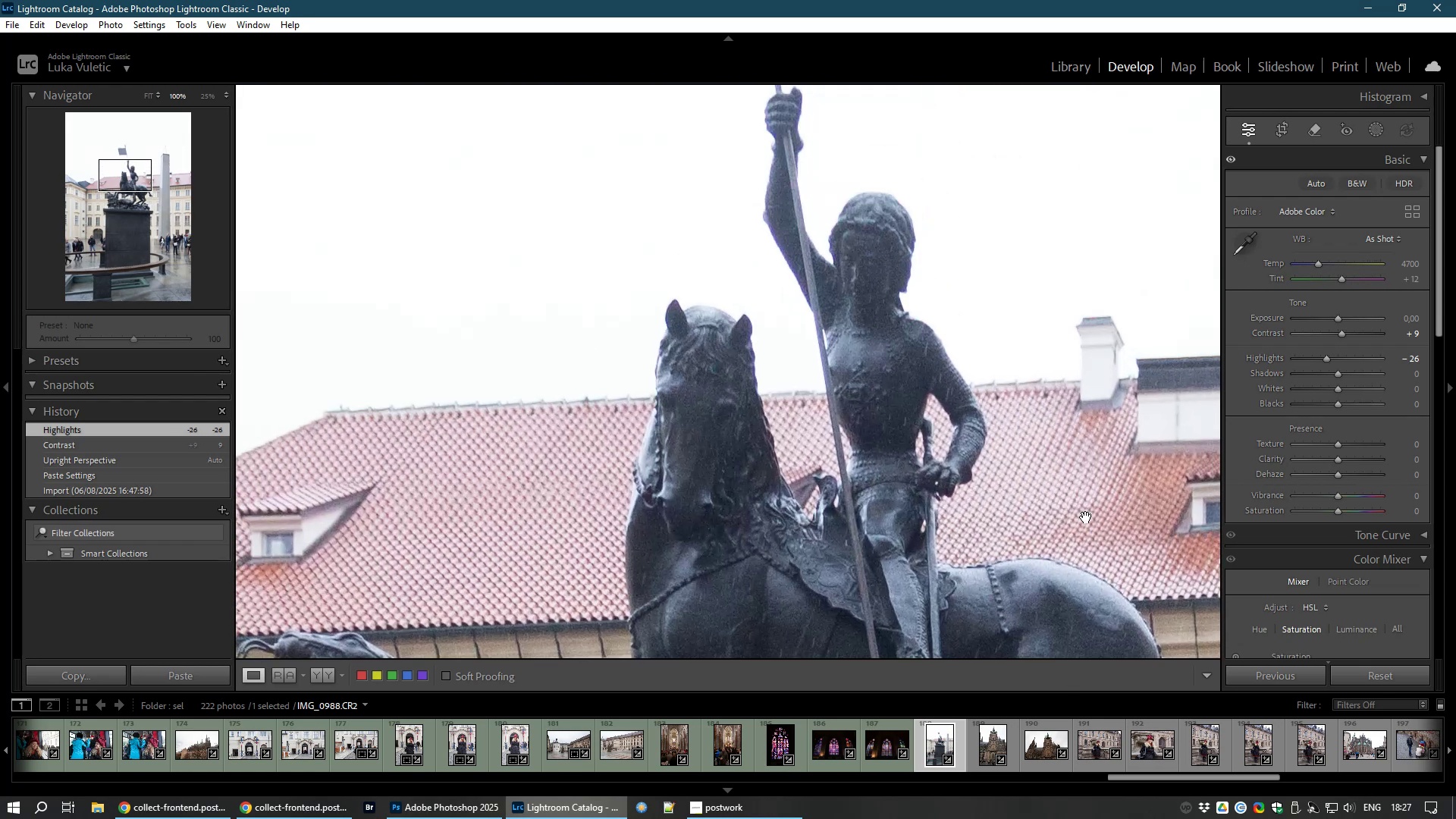 
left_click([1086, 517])
 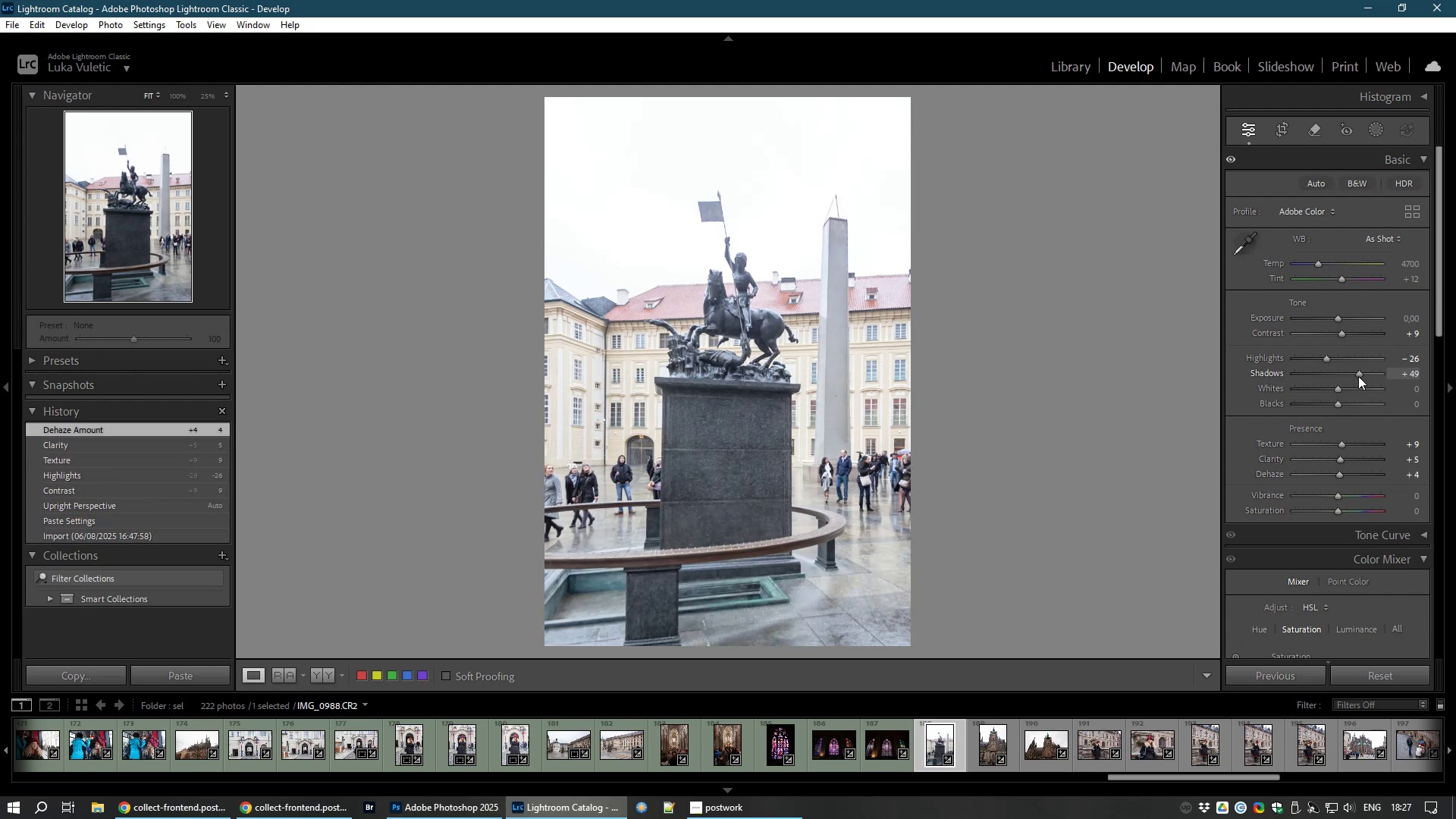 
wait(19.36)
 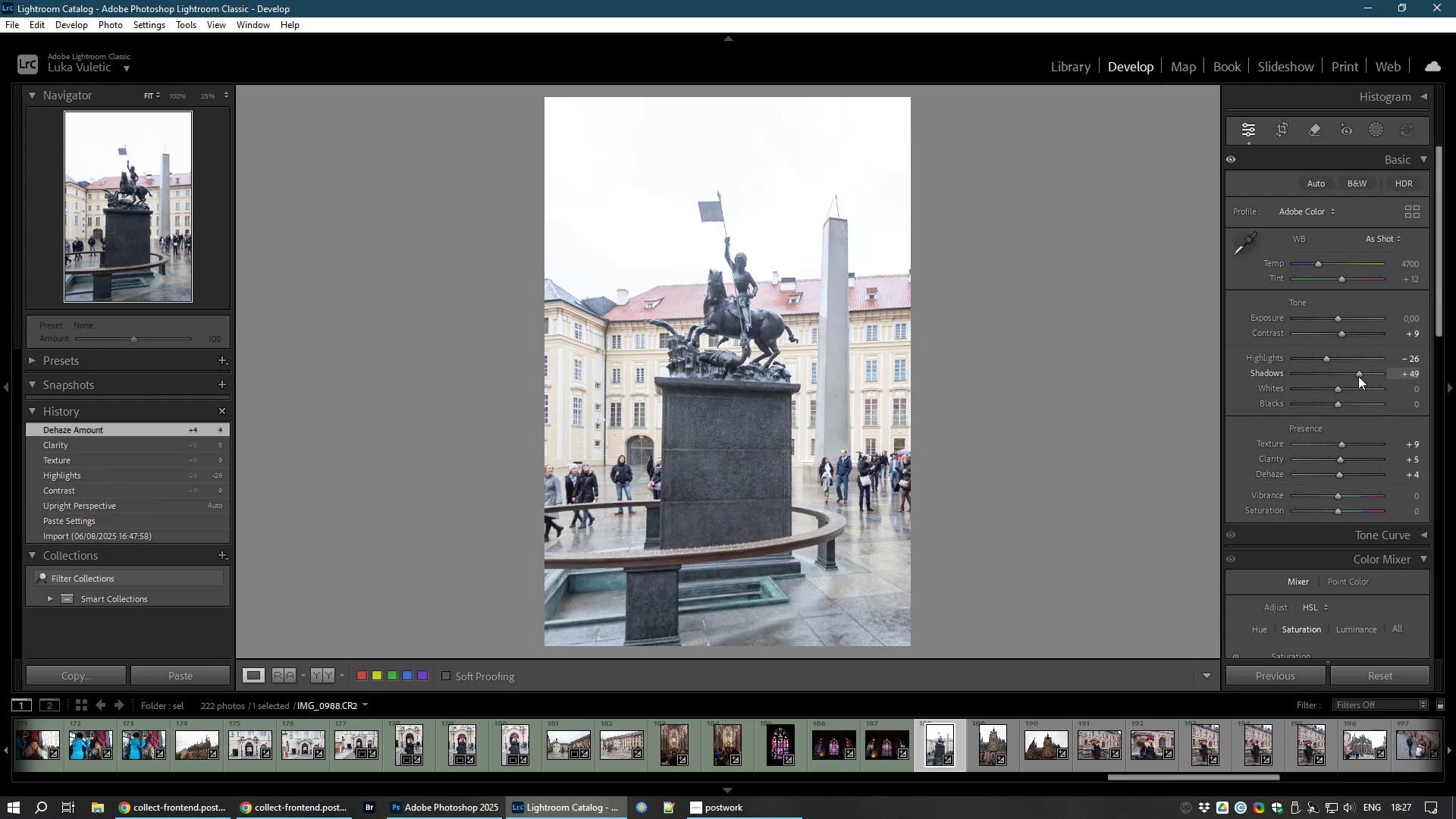 
key(8)
 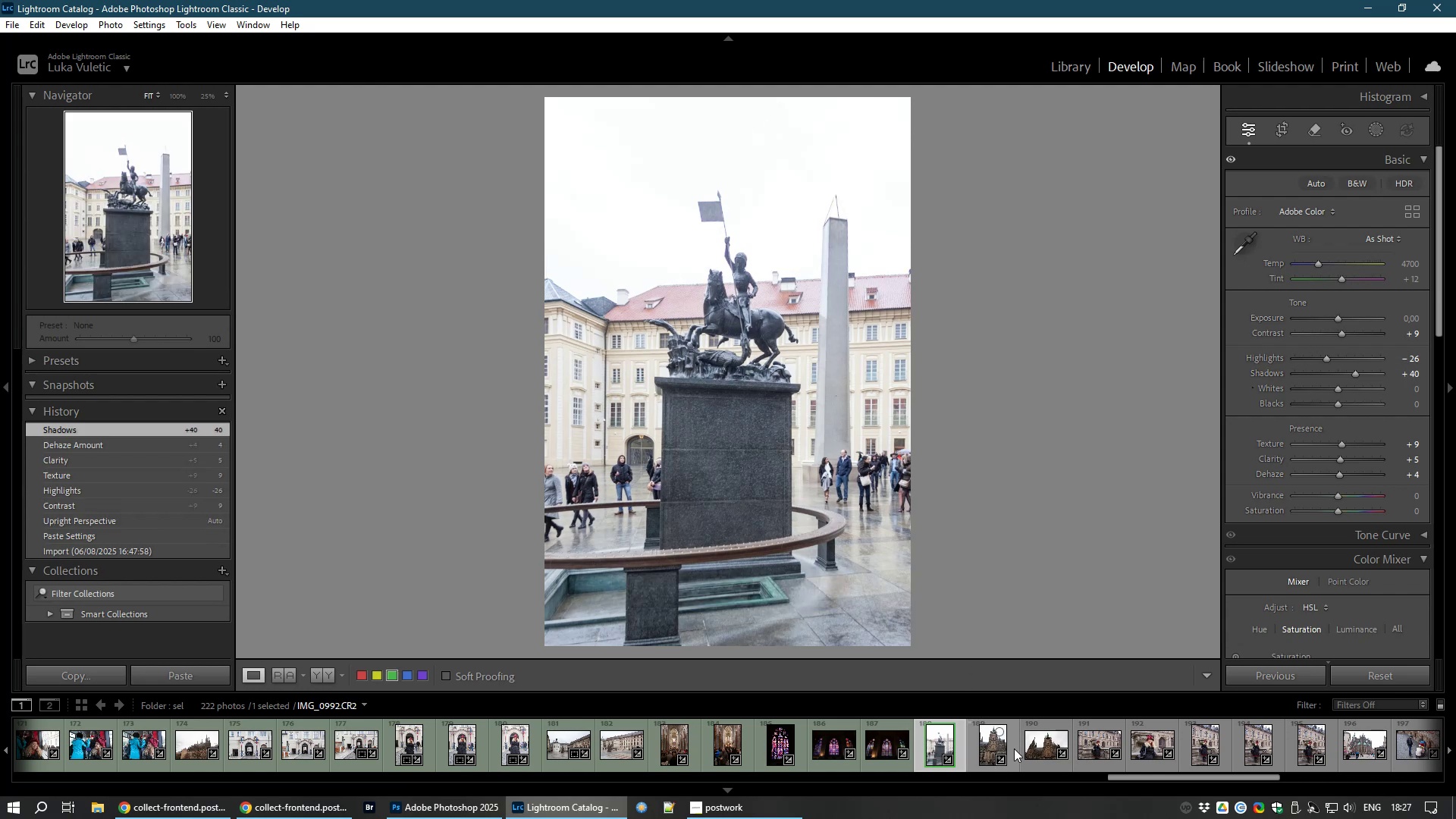 
left_click([989, 743])
 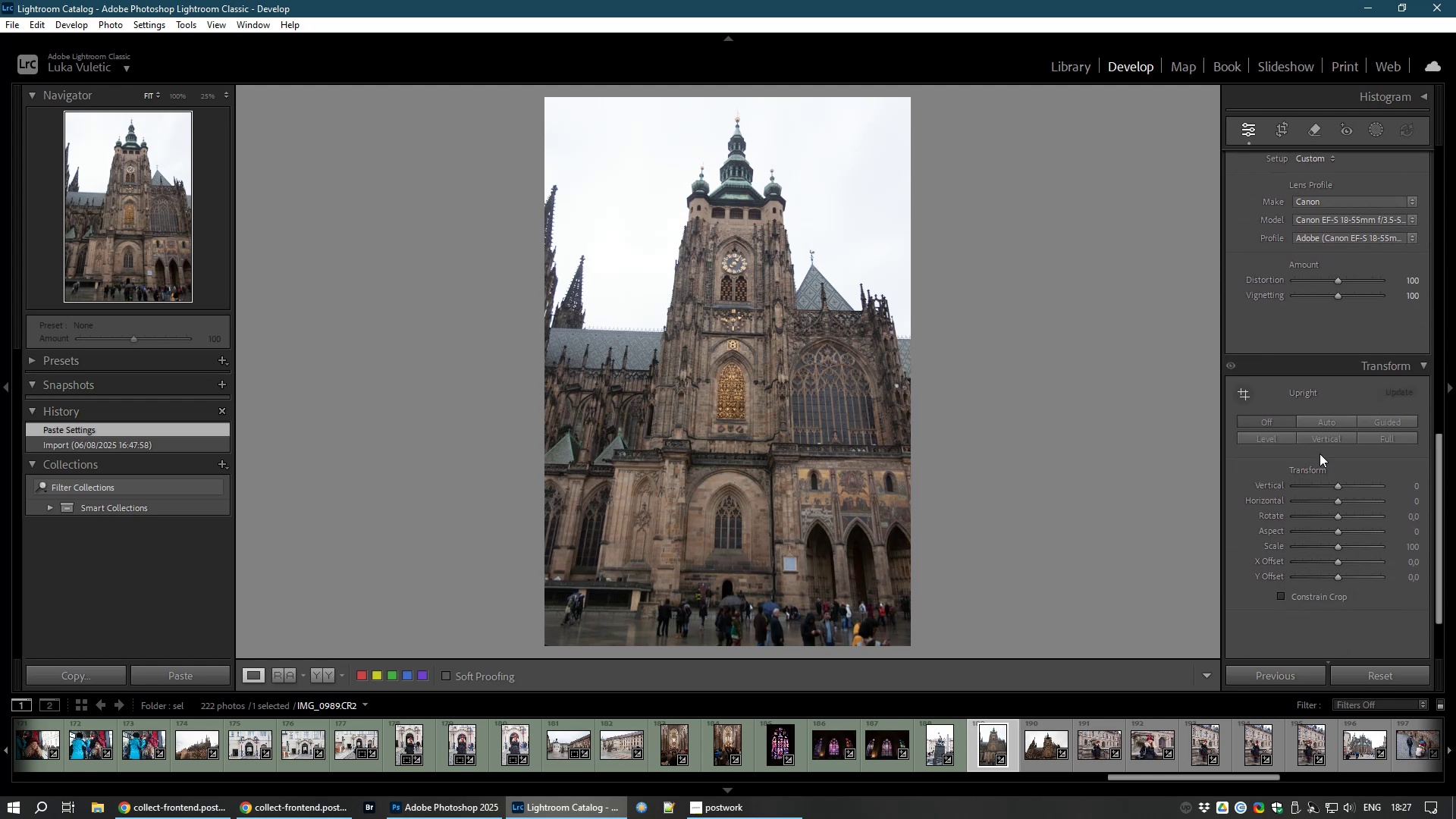 
wait(7.49)
 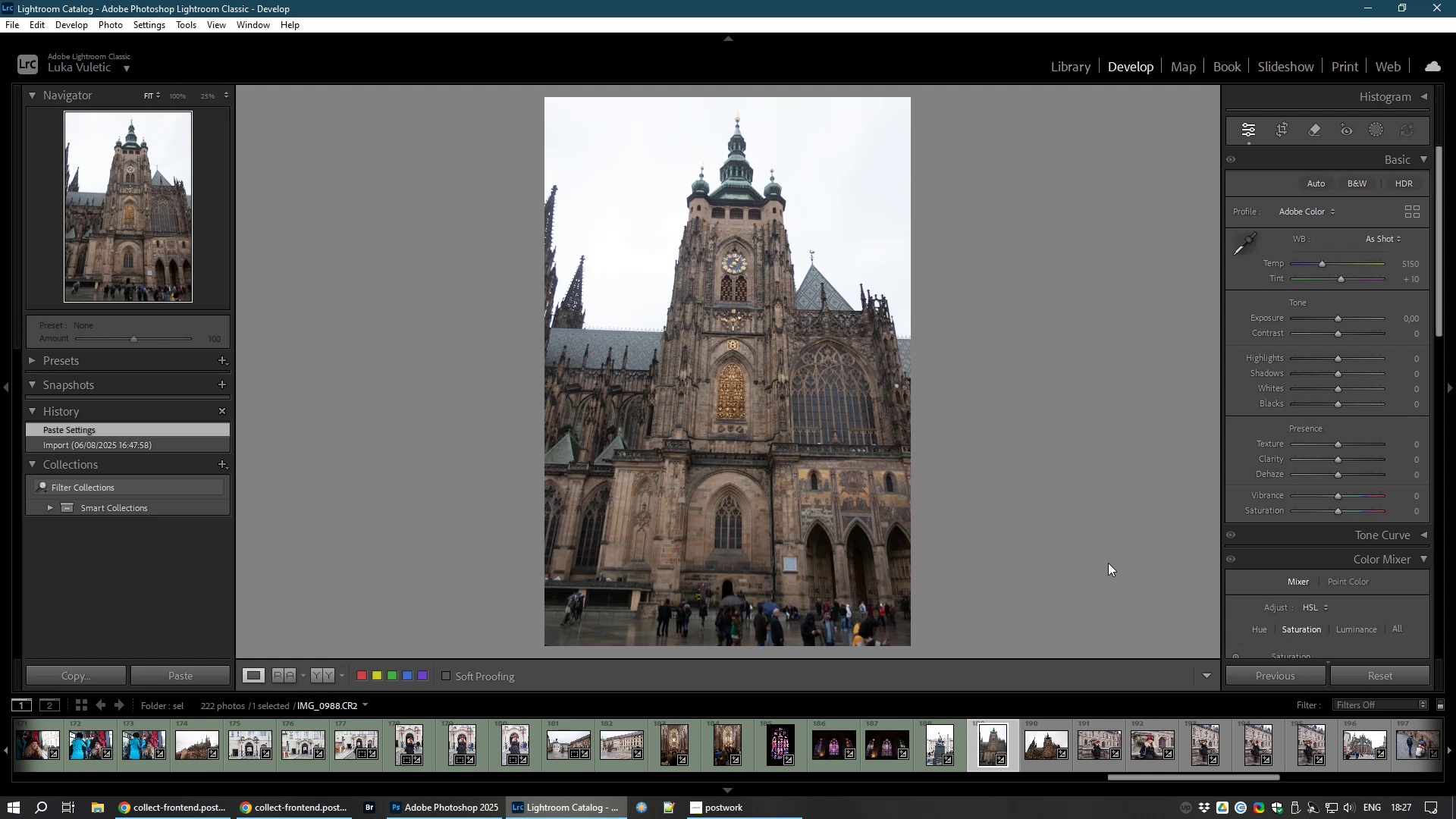 
left_click([1320, 422])
 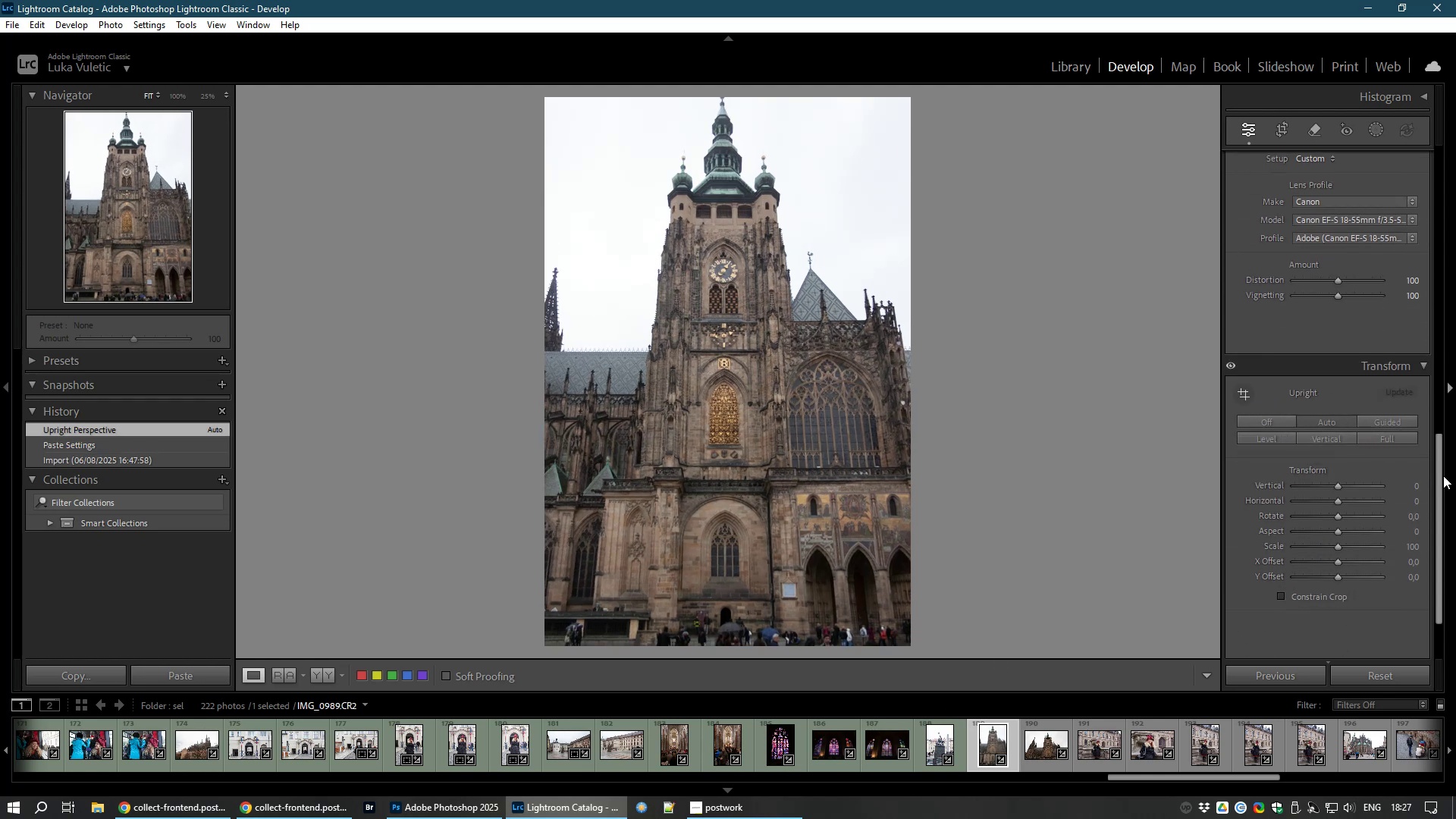 
wait(6.47)
 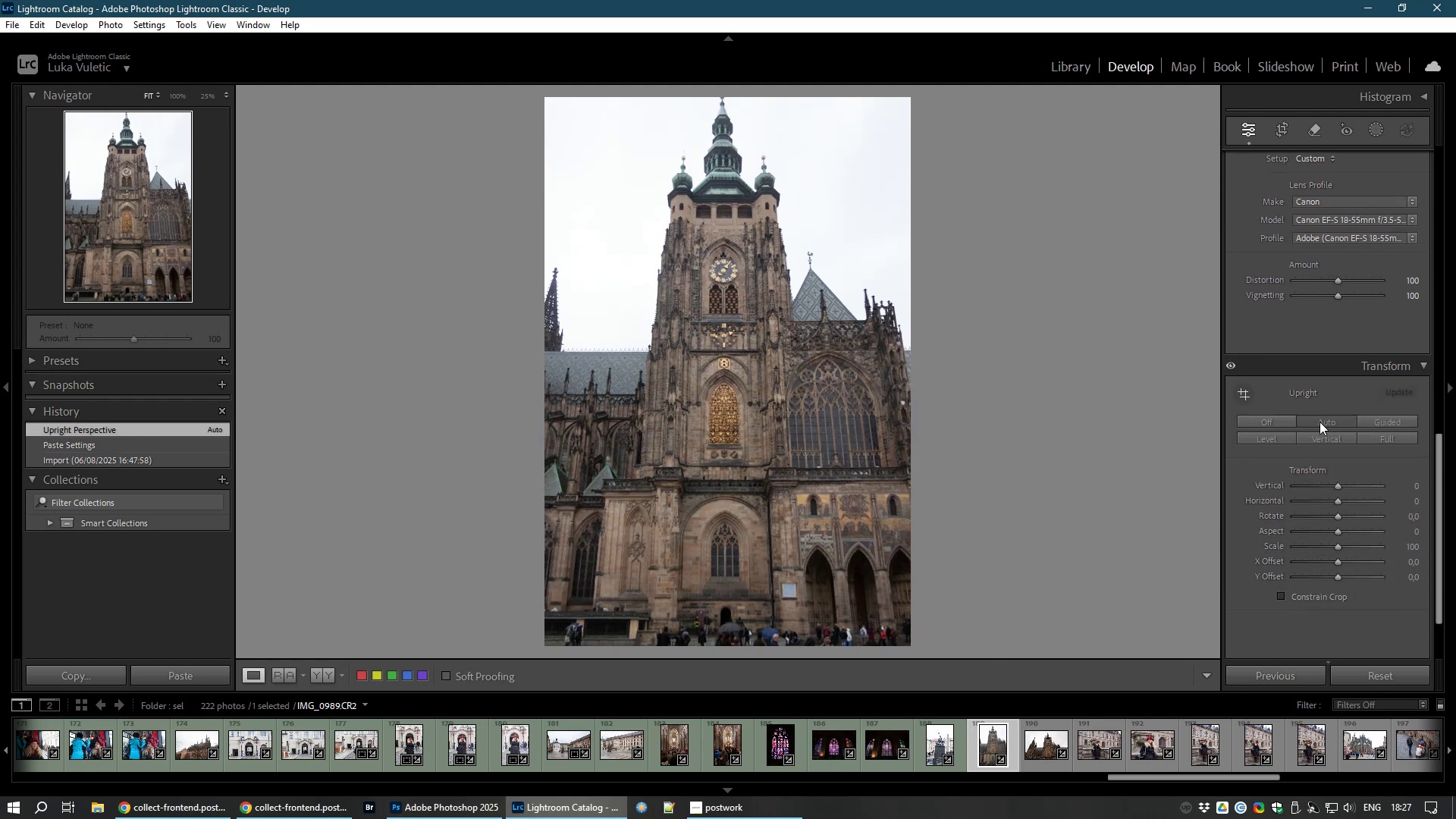 
left_click([1455, 394])
 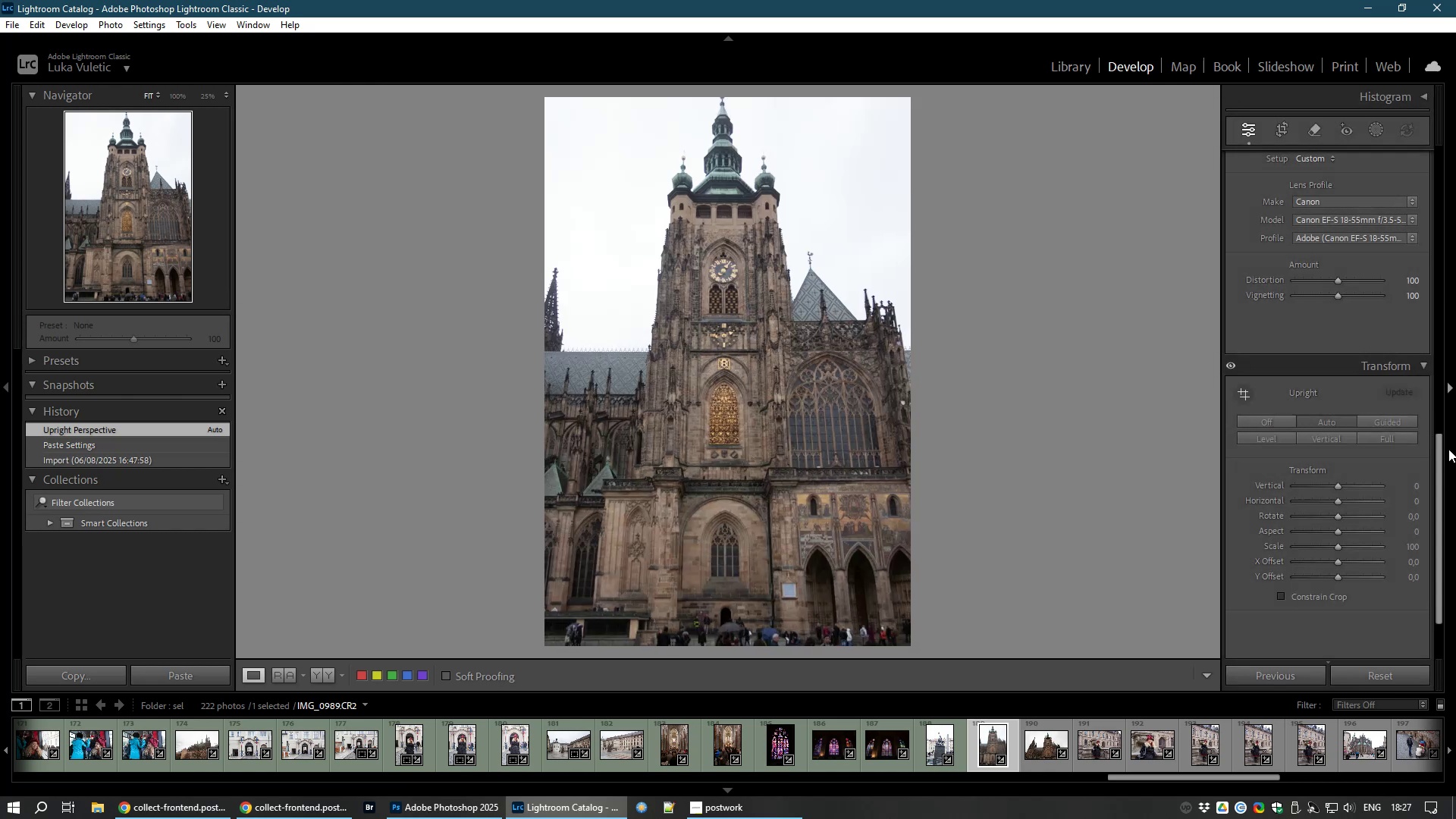 
scroll: coordinate [1320, 403], scroll_direction: up, amount: 14.0
 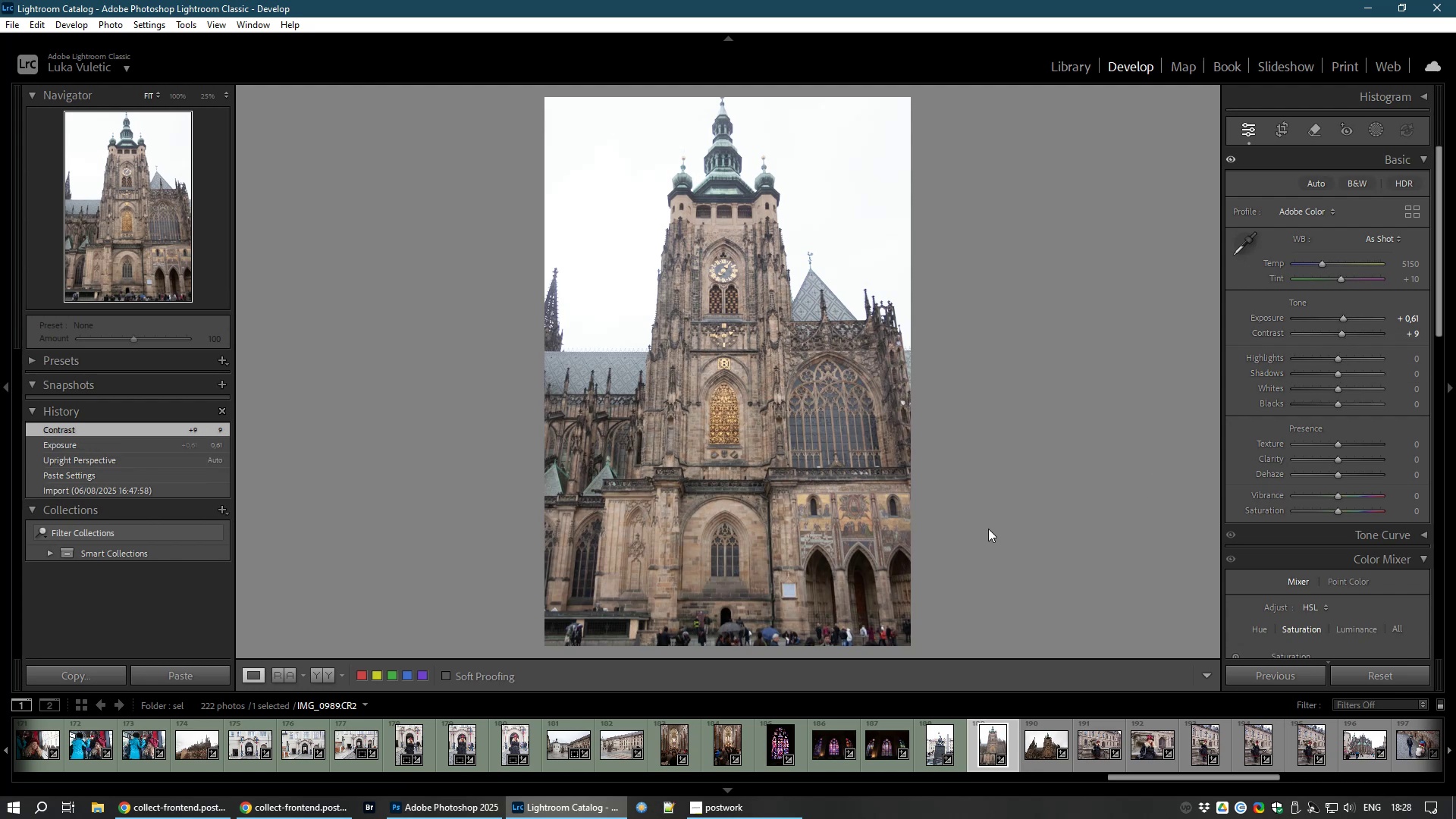 
wait(17.14)
 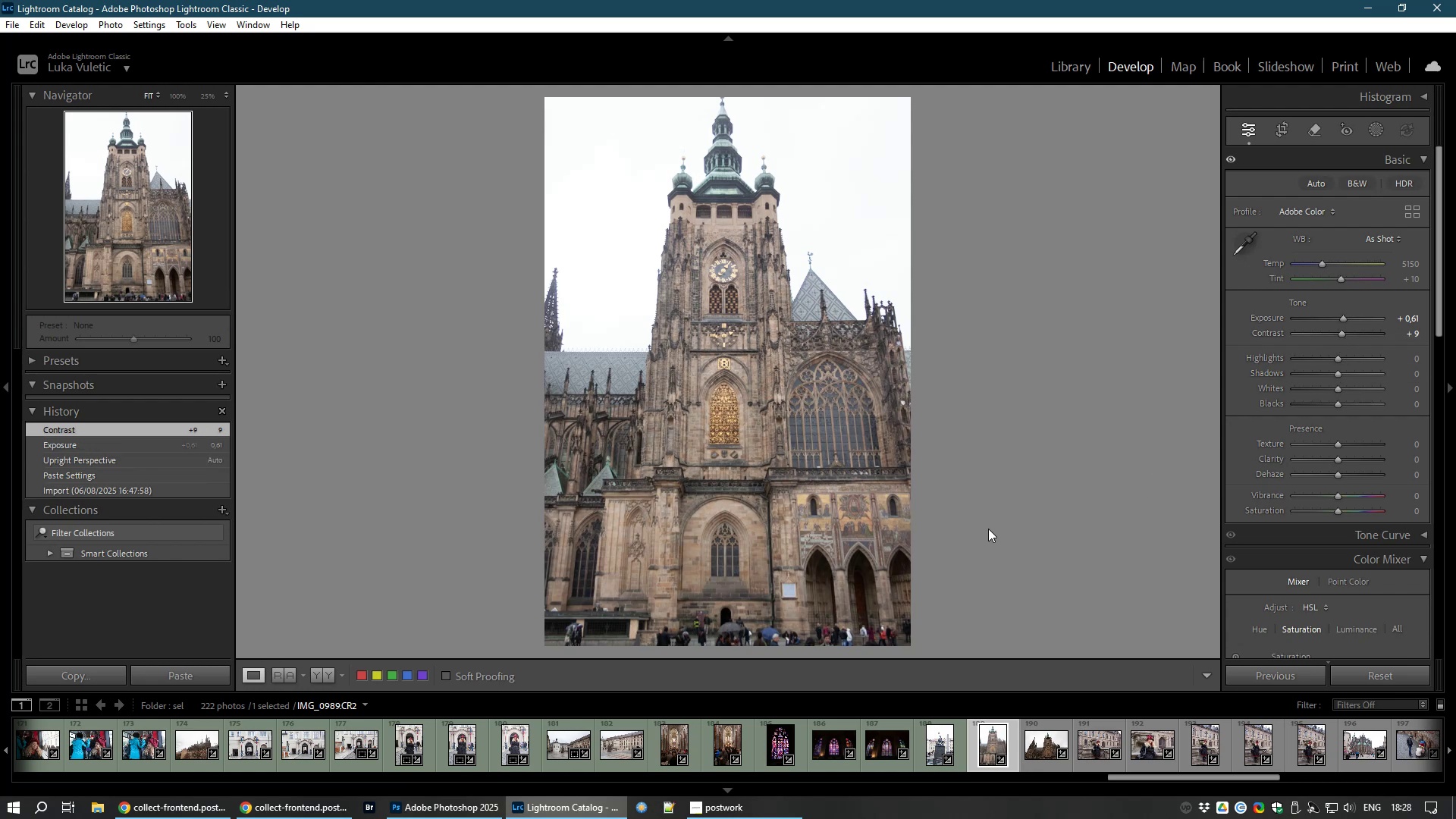 
mouse_move([936, 743])
 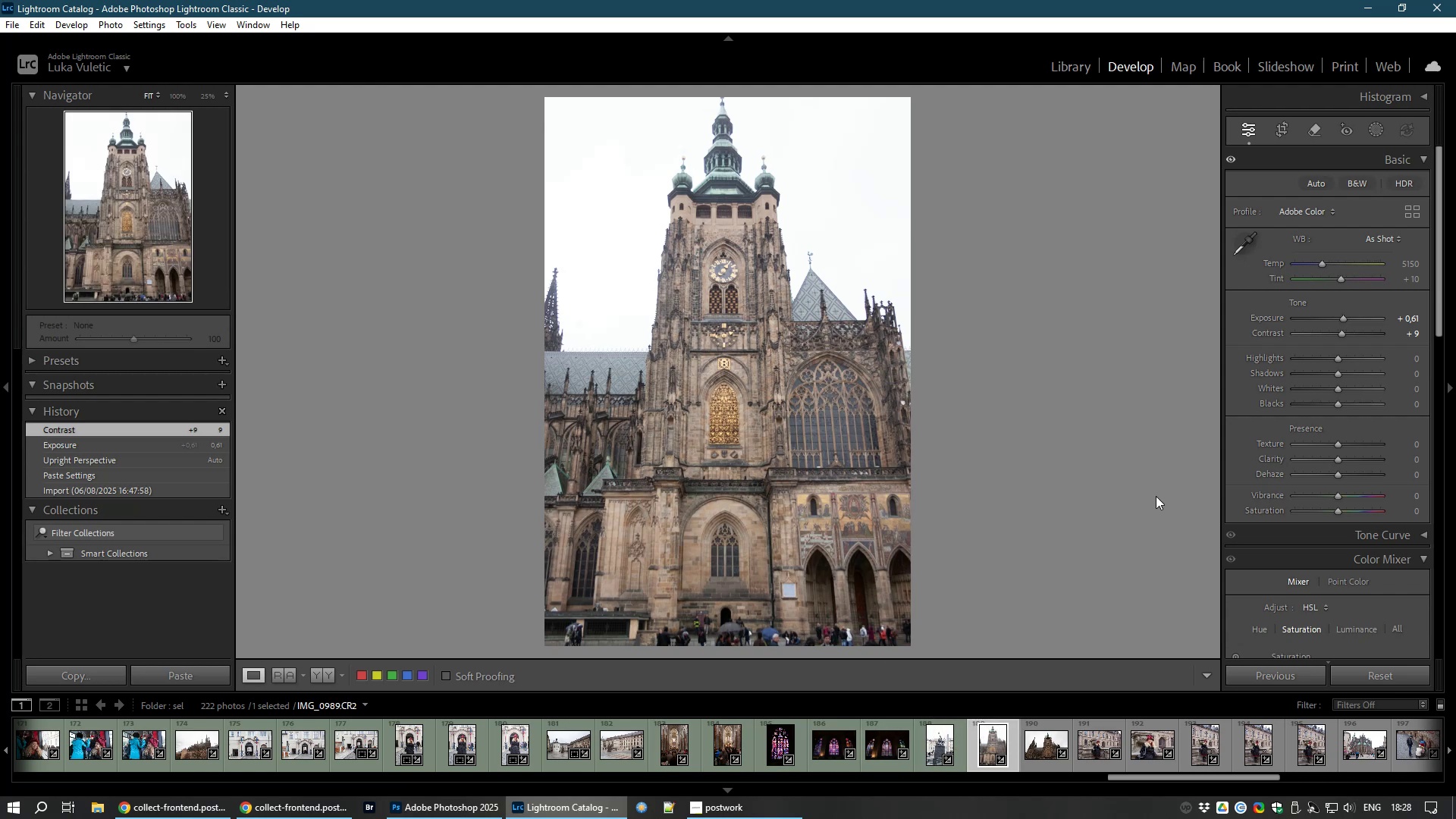 
key(8)
 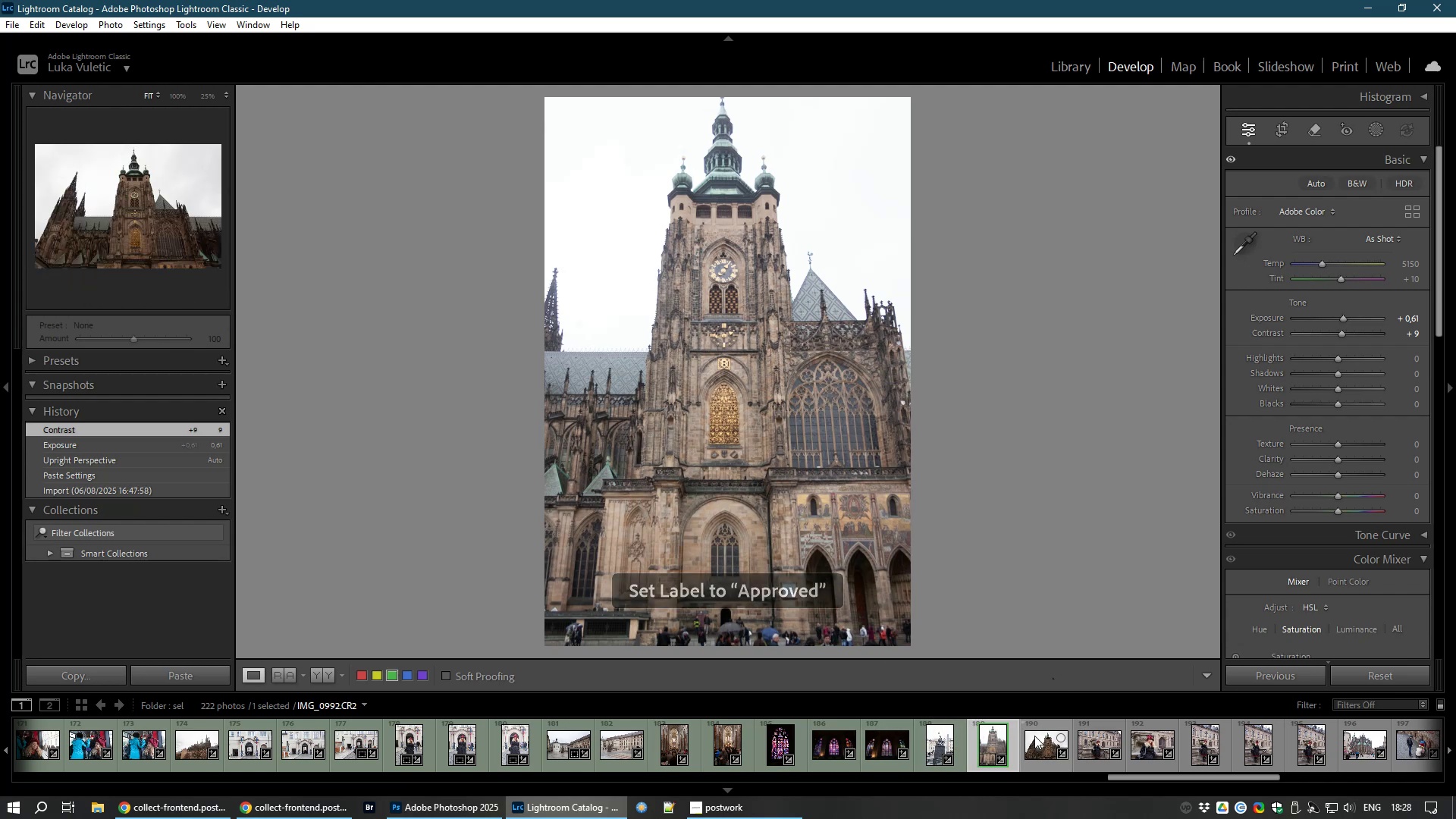 
left_click([1034, 747])
 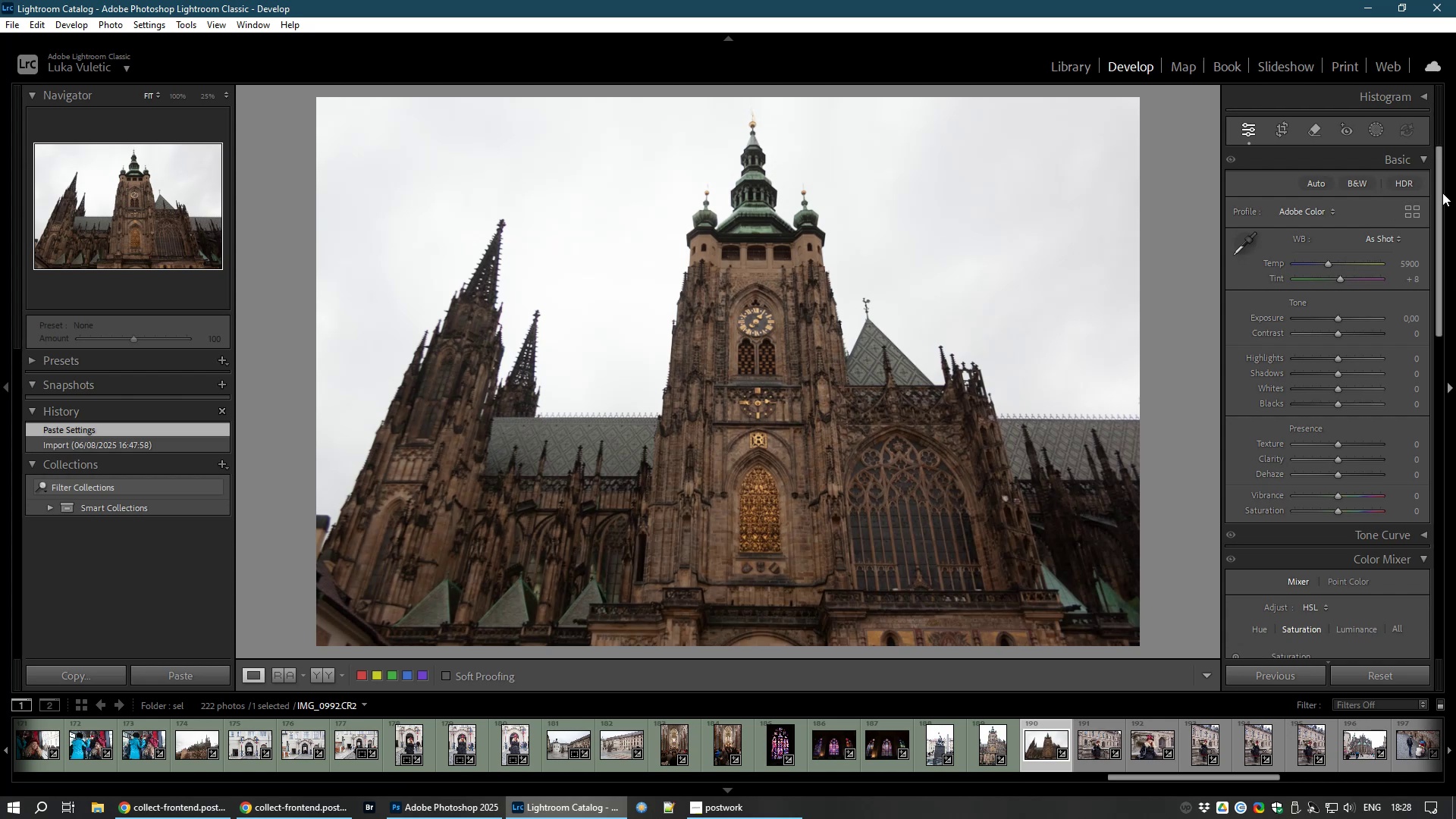 
wait(5.97)
 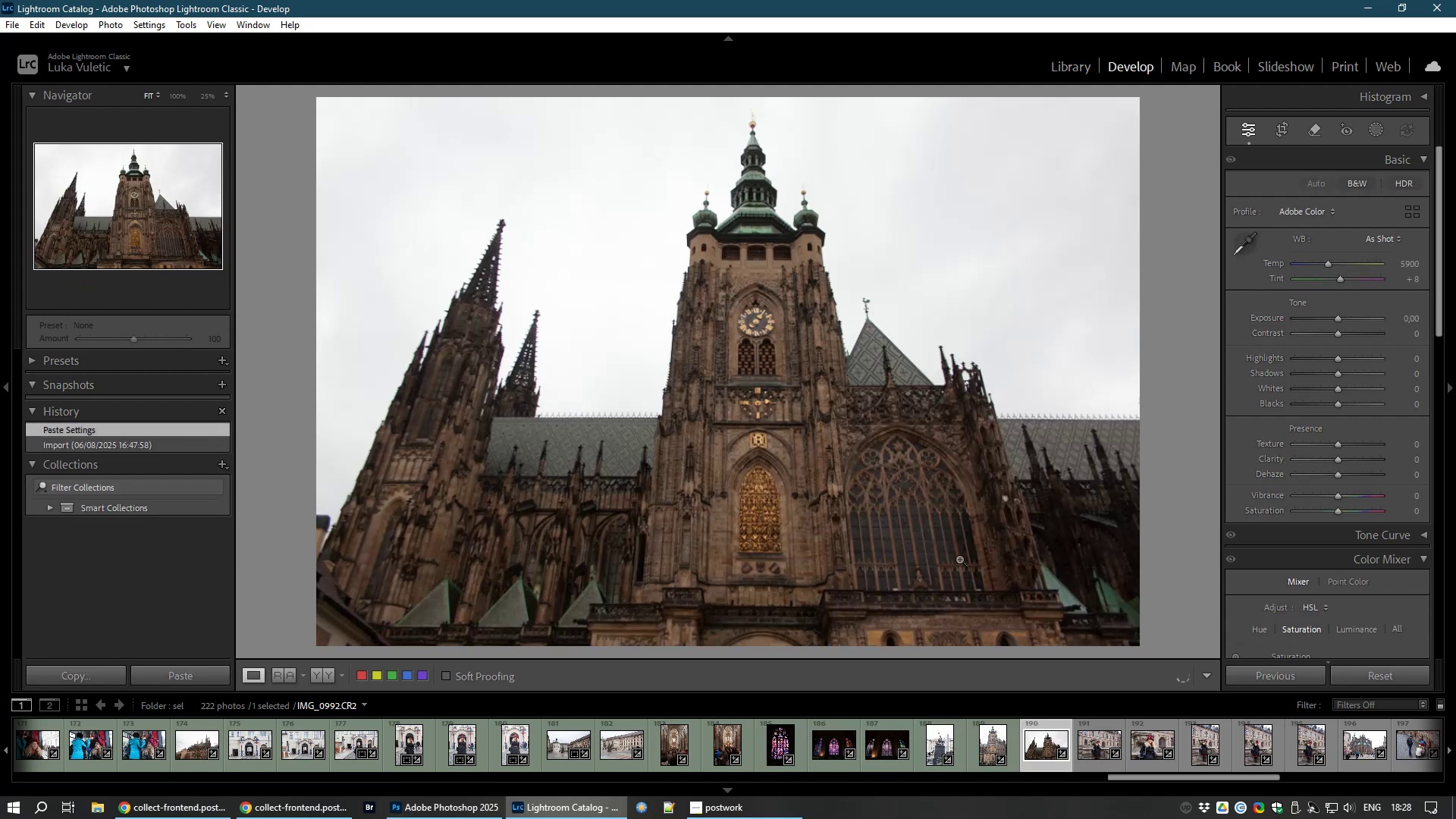 
left_click([1454, 322])
 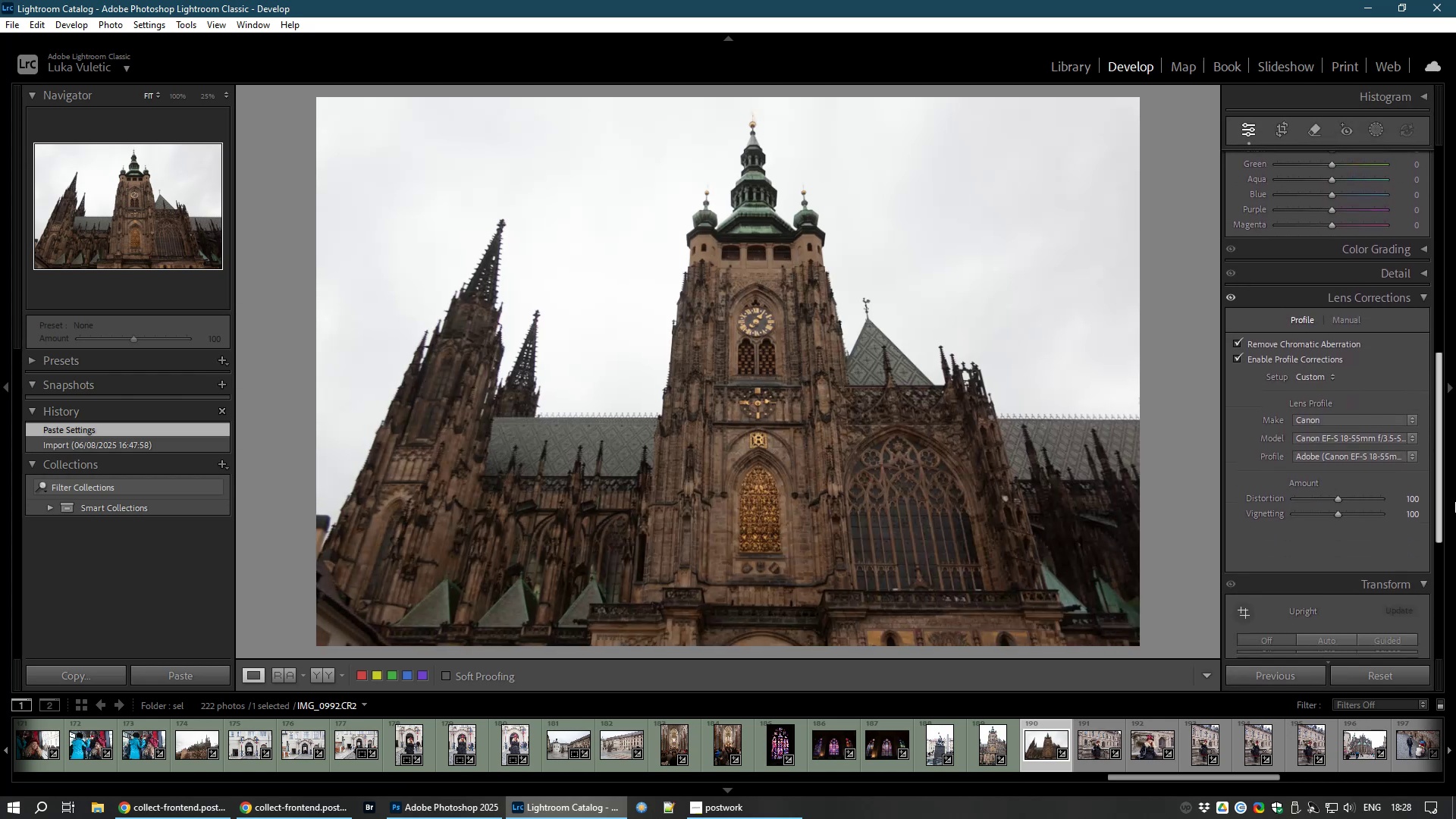 
left_click([1453, 504])
 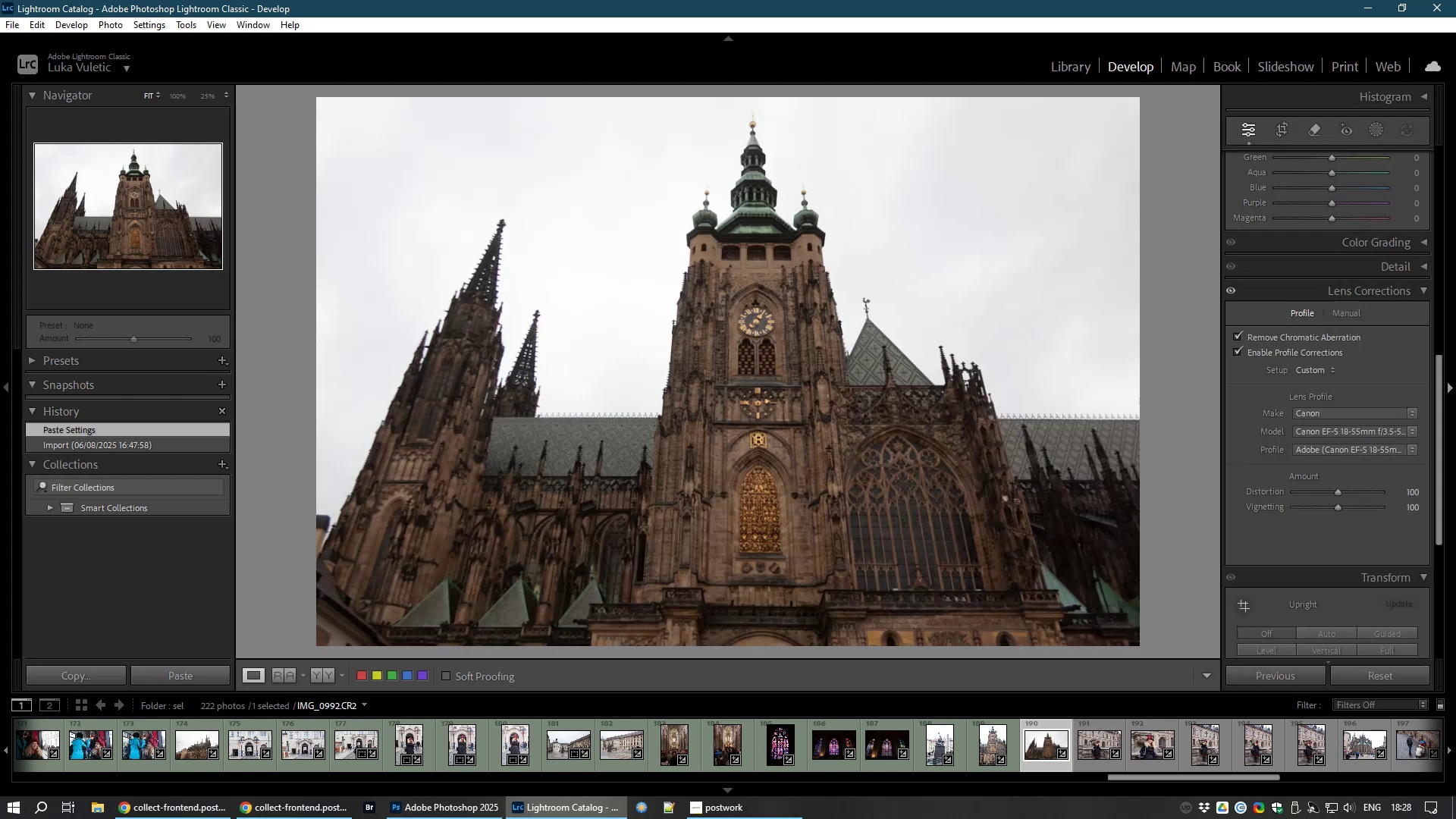 
scroll: coordinate [1351, 468], scroll_direction: down, amount: 4.0
 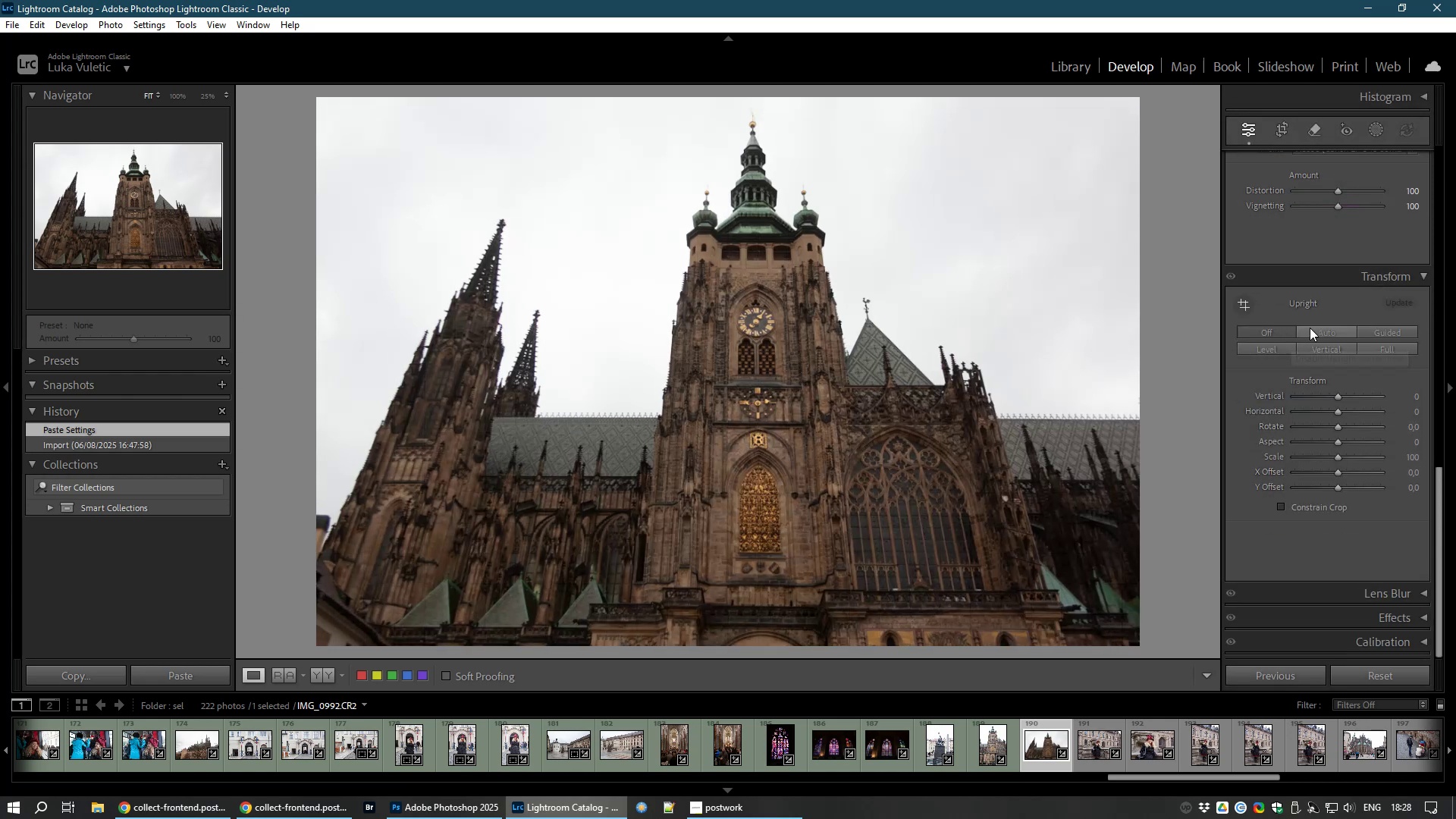 
left_click([1310, 328])
 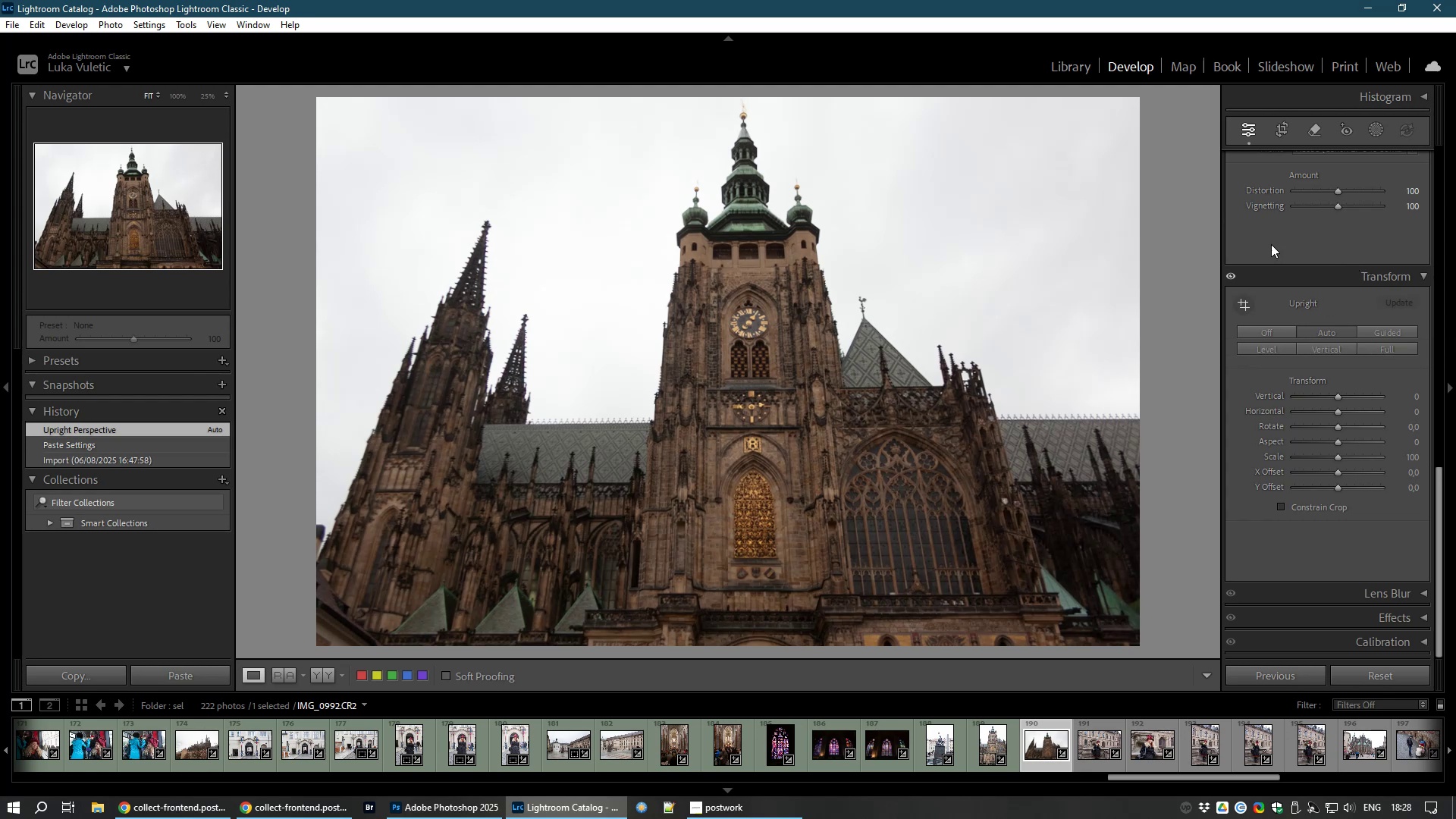 
wait(5.9)
 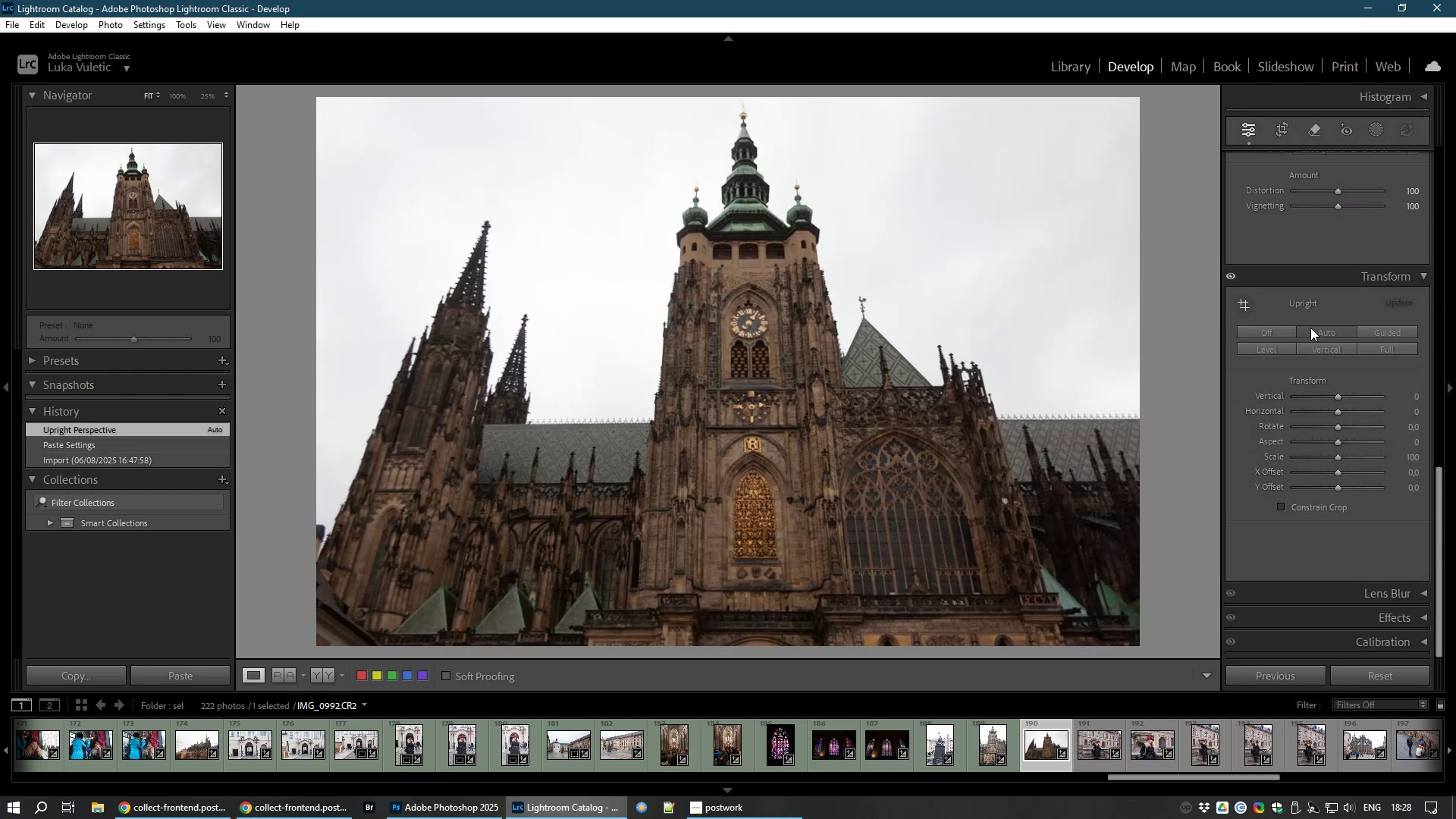 
scroll: coordinate [1329, 404], scroll_direction: up, amount: 13.0
 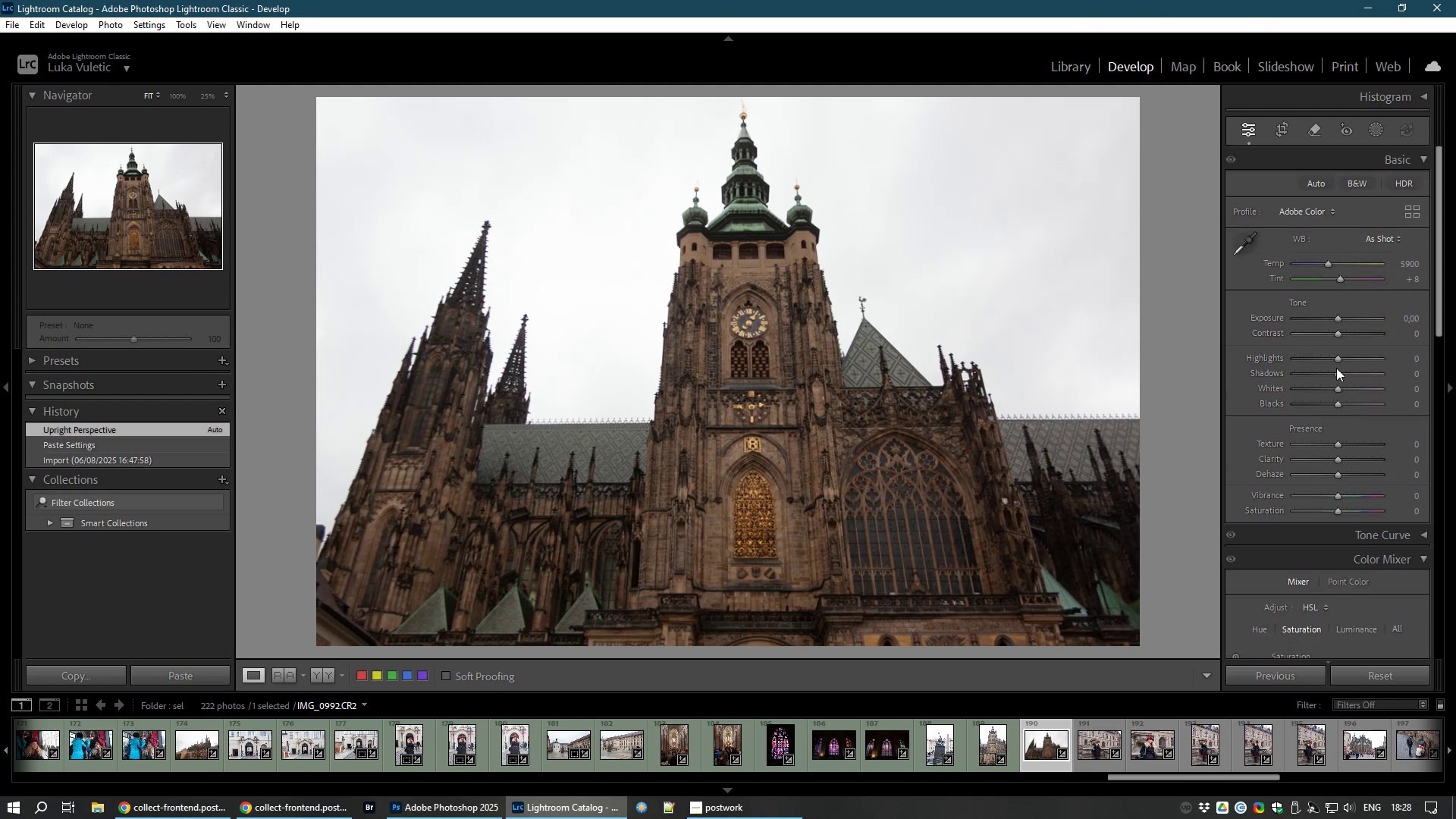 
left_click_drag(start_coordinate=[1337, 374], to_coordinate=[1357, 374])
 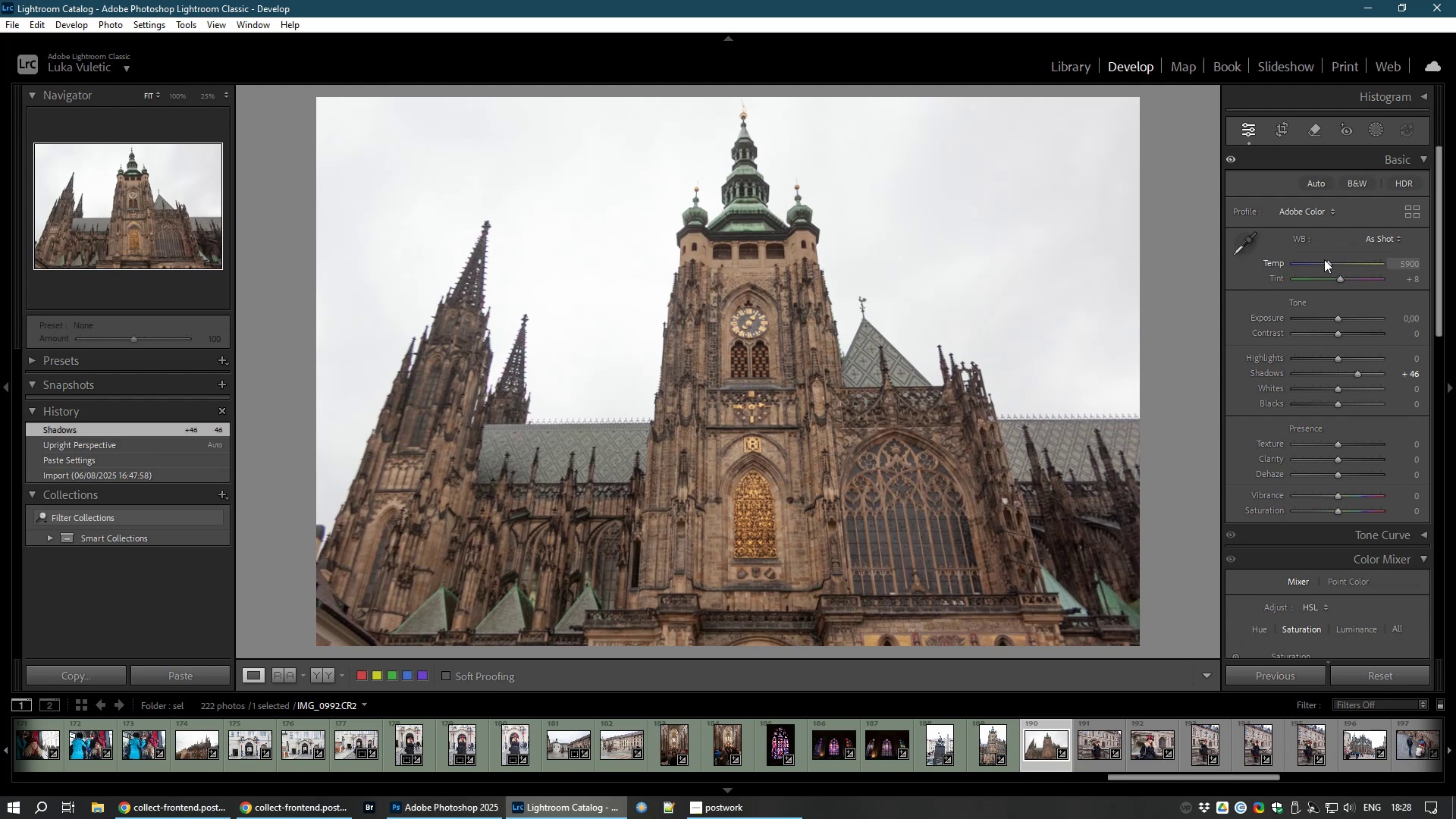 
left_click_drag(start_coordinate=[1331, 264], to_coordinate=[1326, 268])
 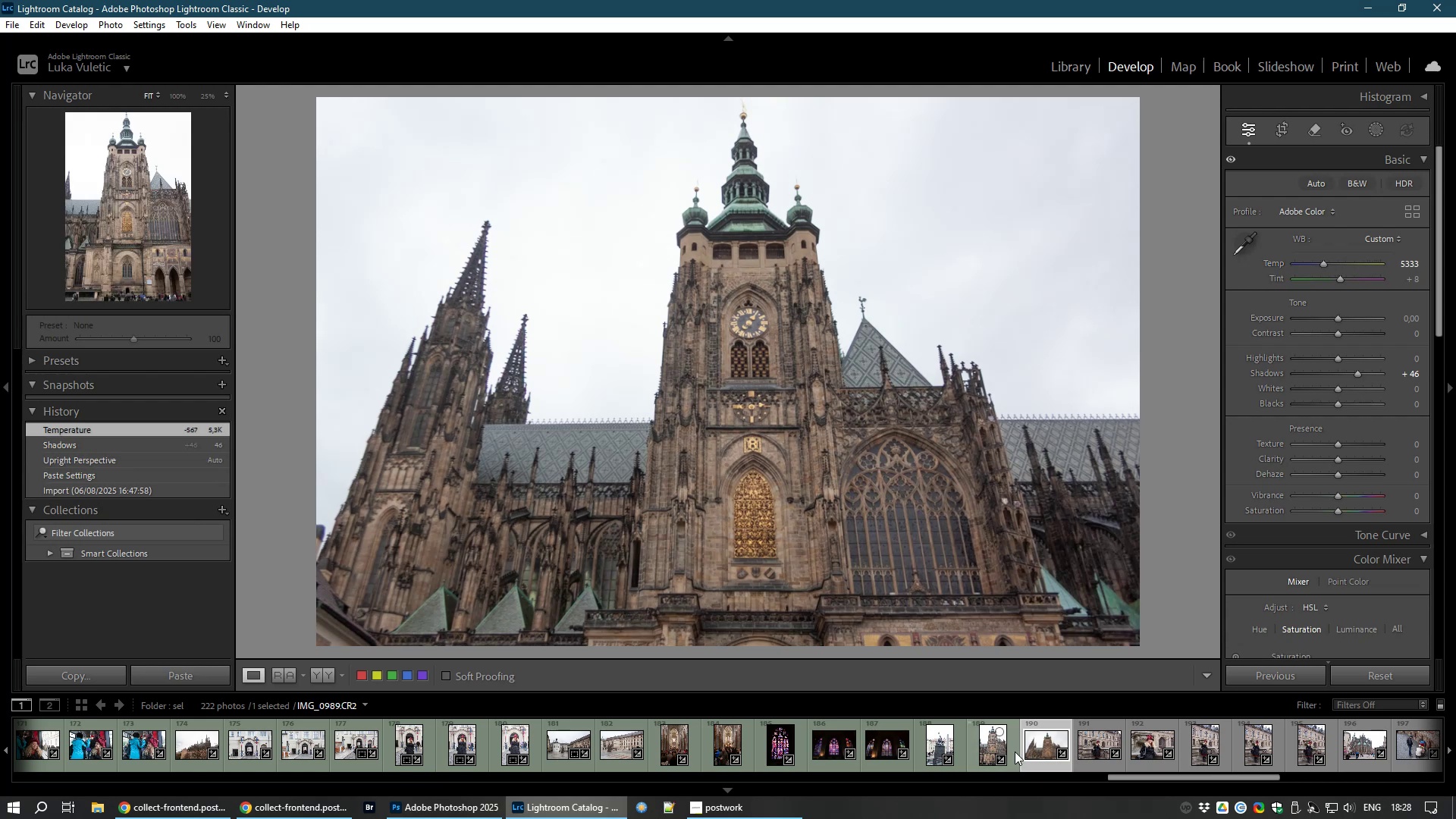 
key(8)
 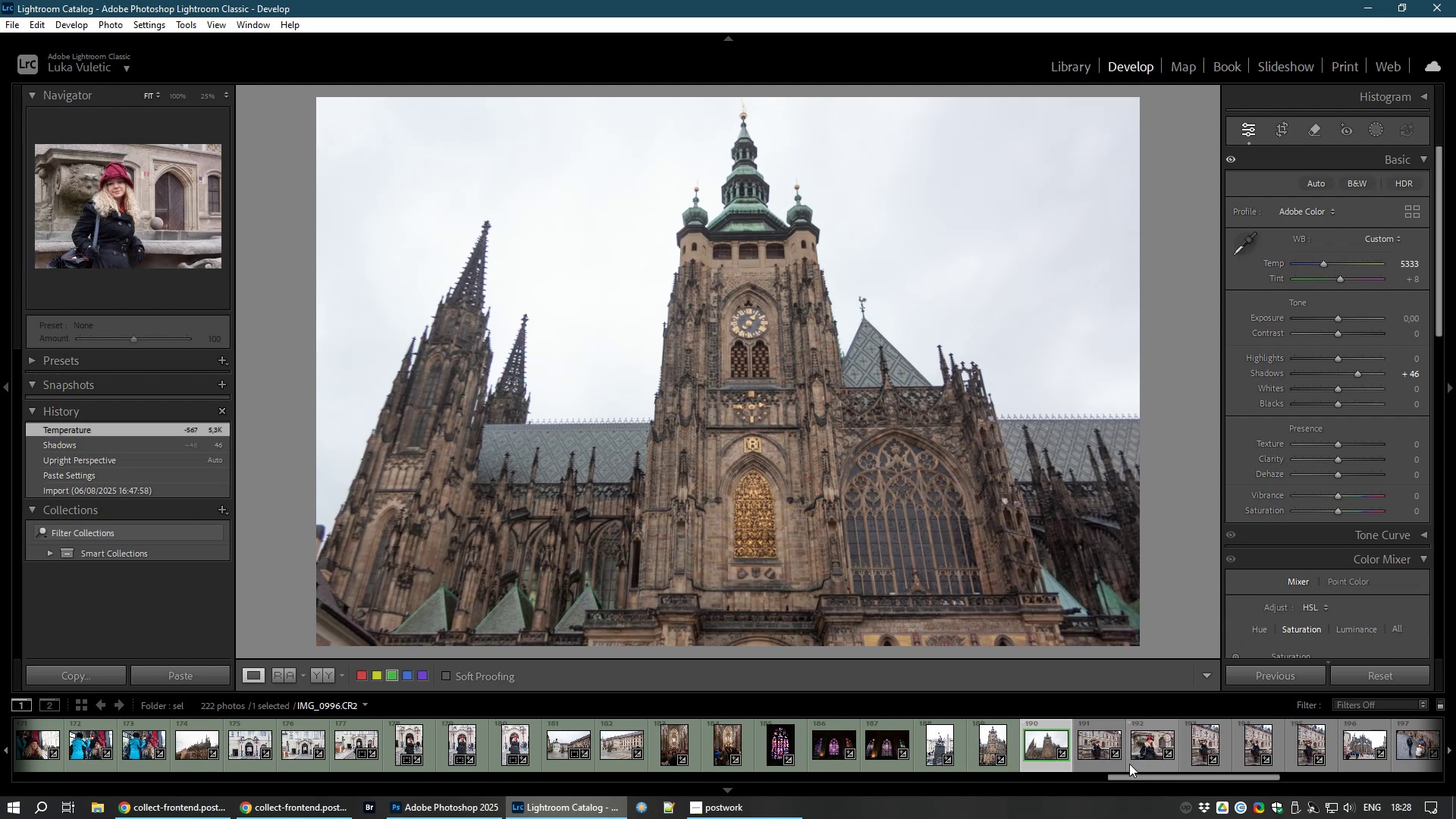 
left_click([1102, 749])
 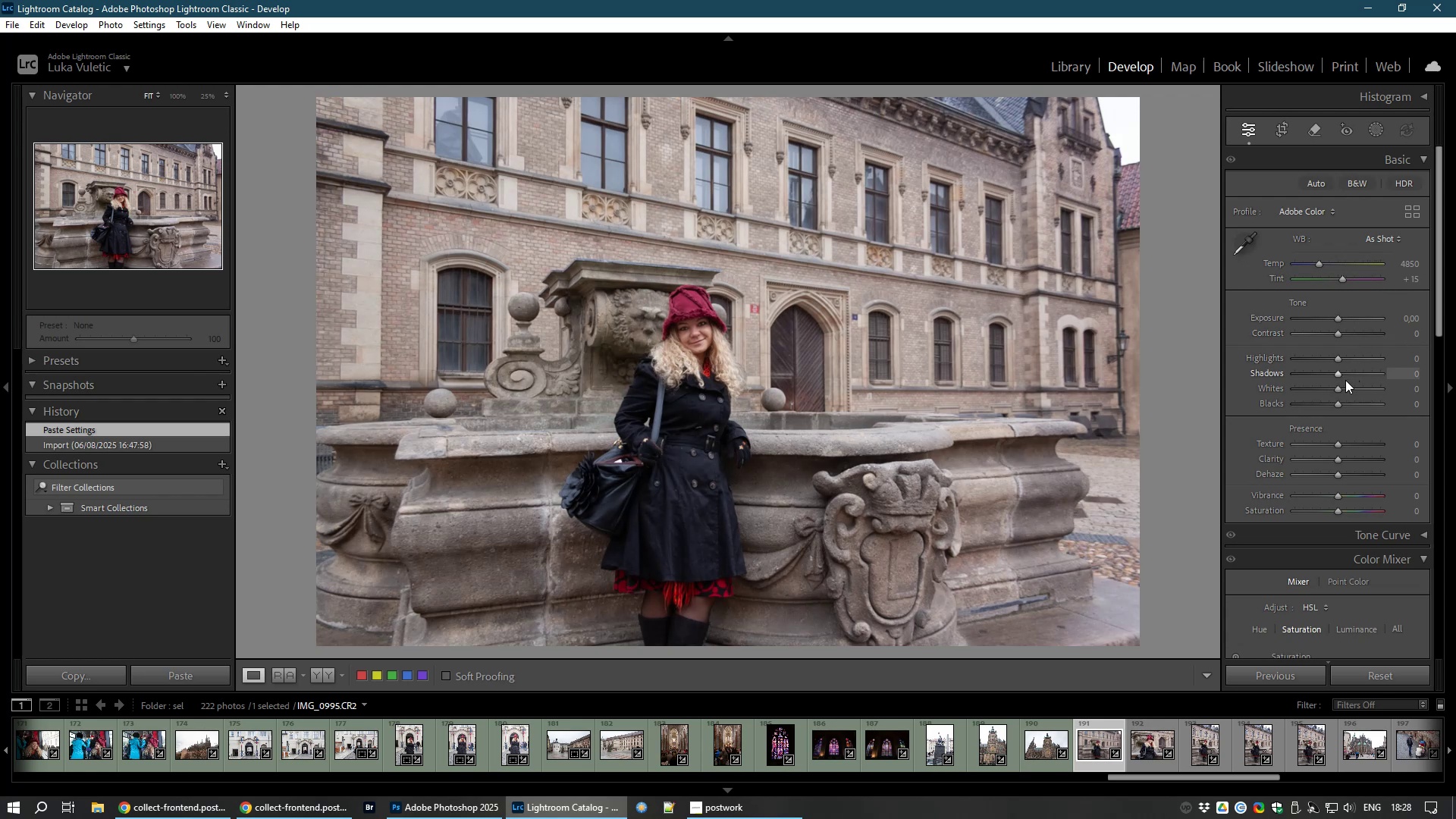 
wait(10.65)
 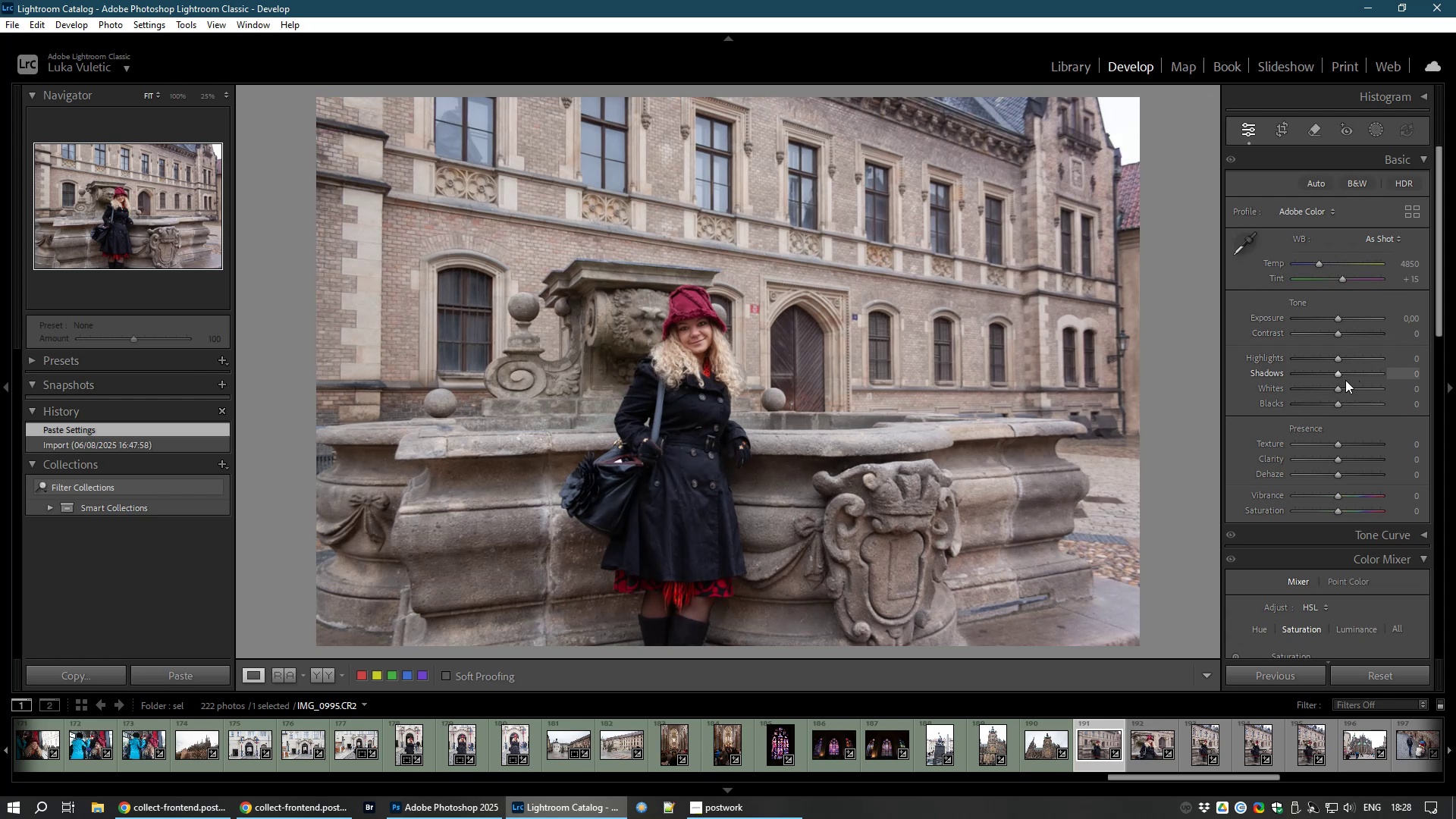 
left_click([1285, 128])
 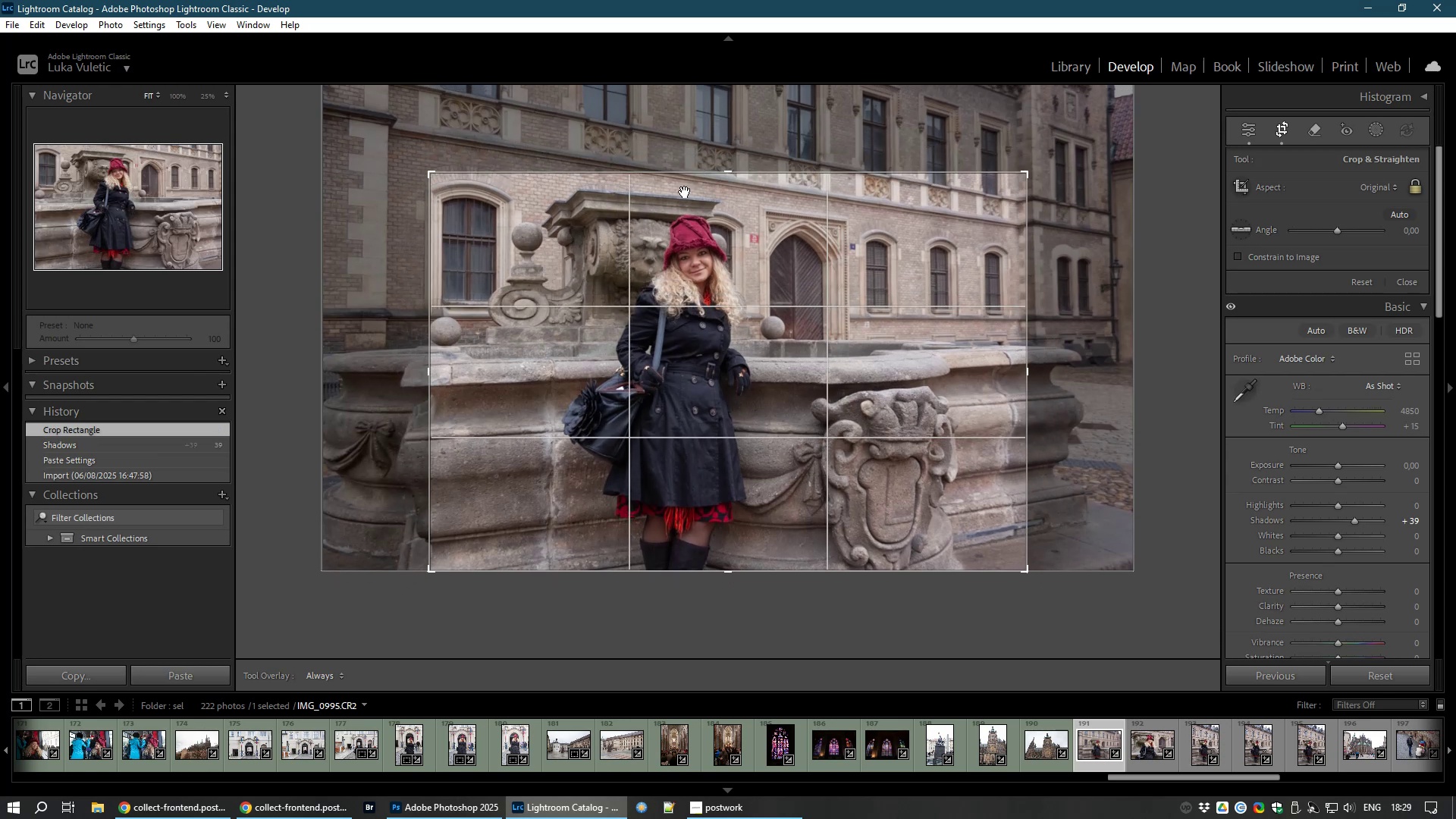 
wait(6.85)
 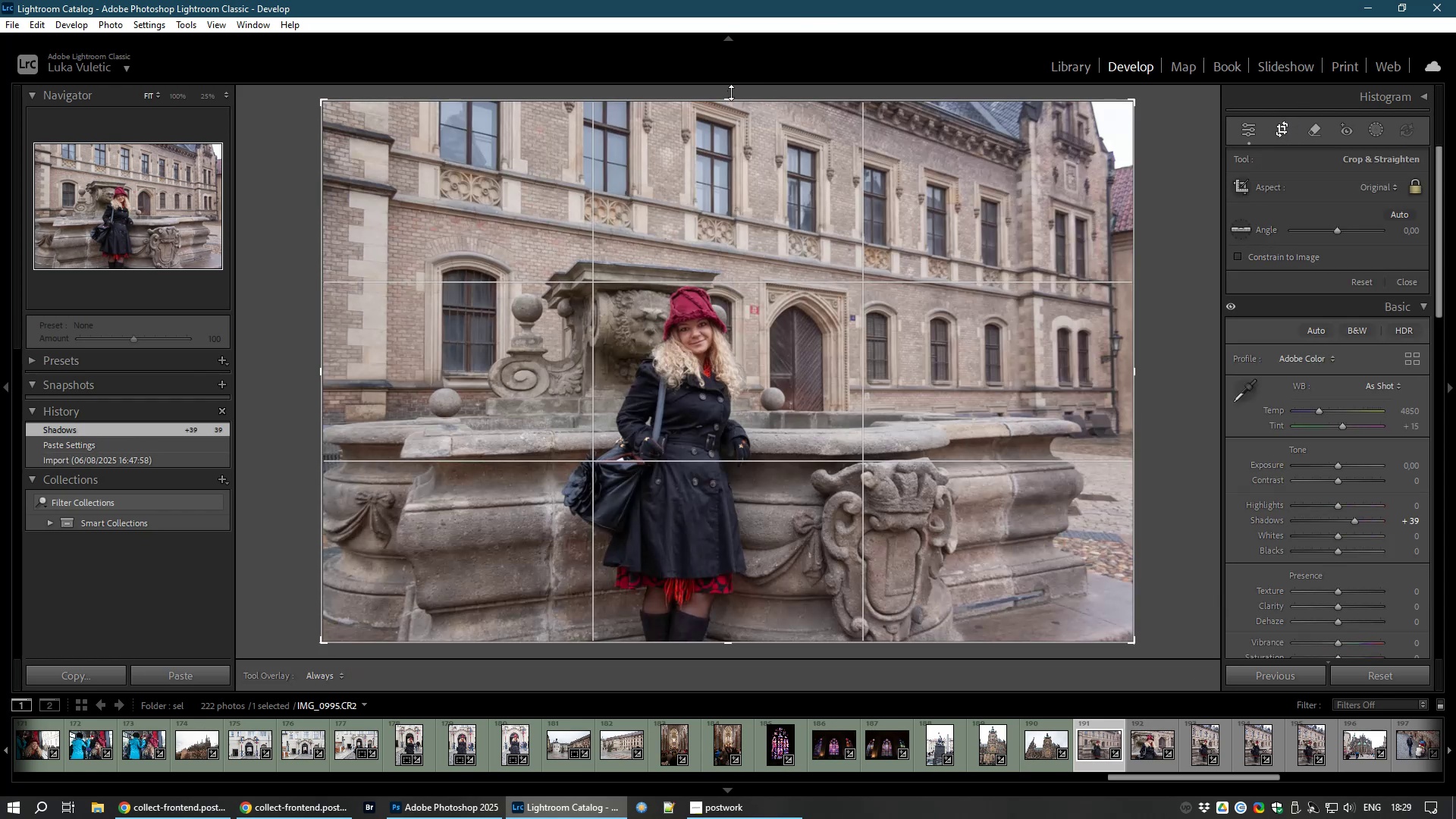 
double_click([657, 287])
 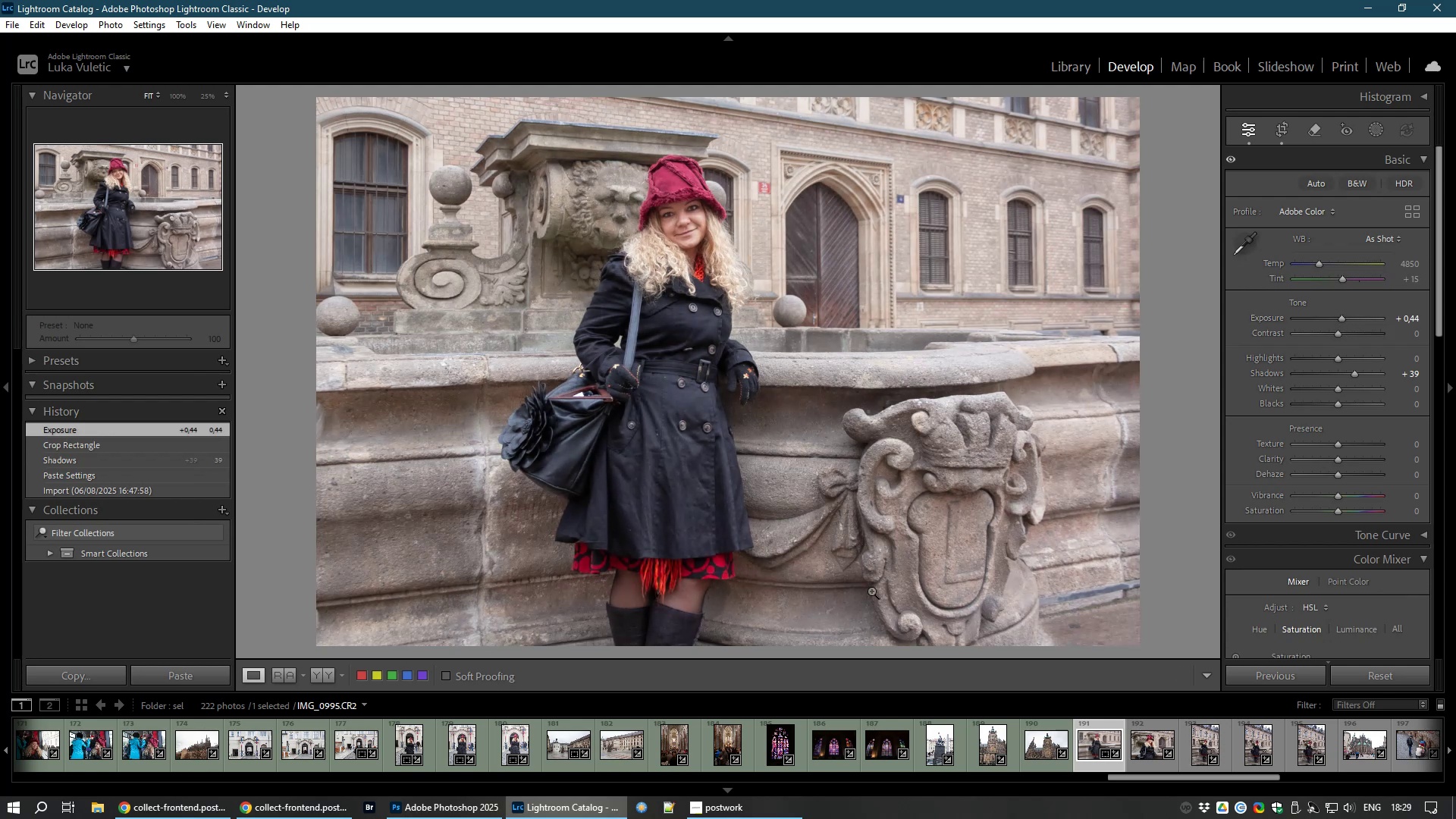 
wait(17.2)
 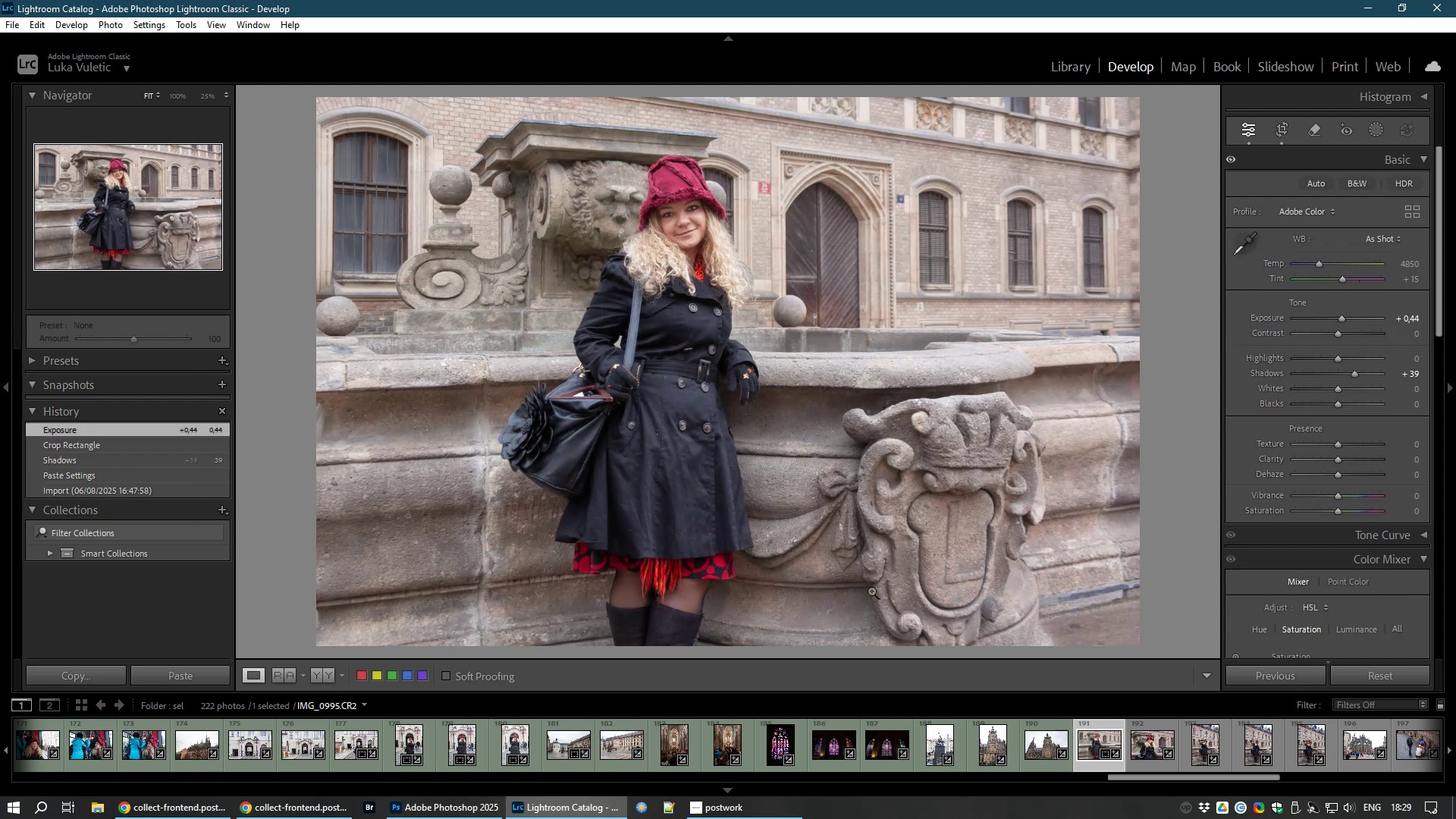 
hold_key(key=ShiftLeft, duration=0.69)
left_click([717, 745])
 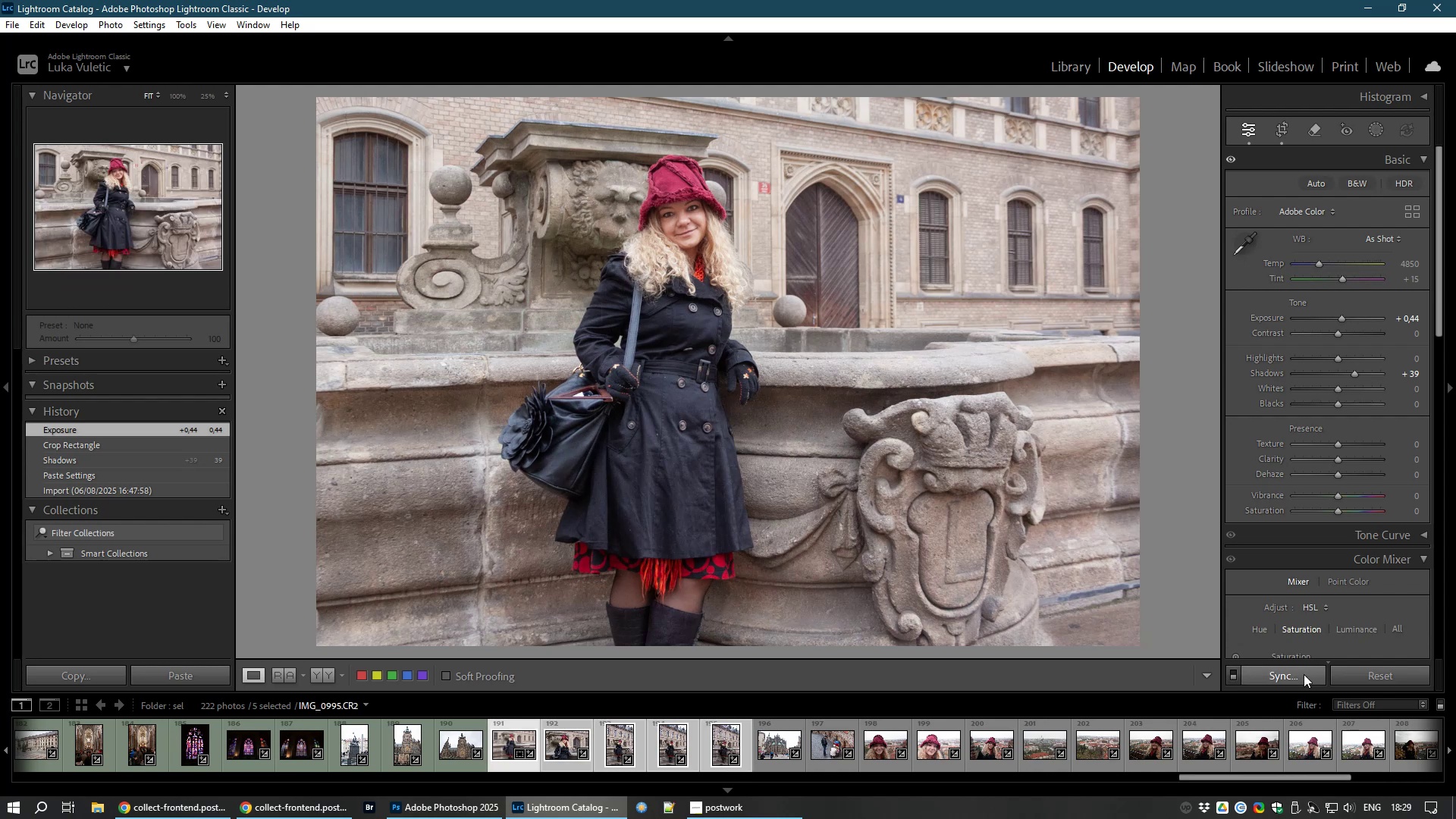 
left_click([1304, 674])
 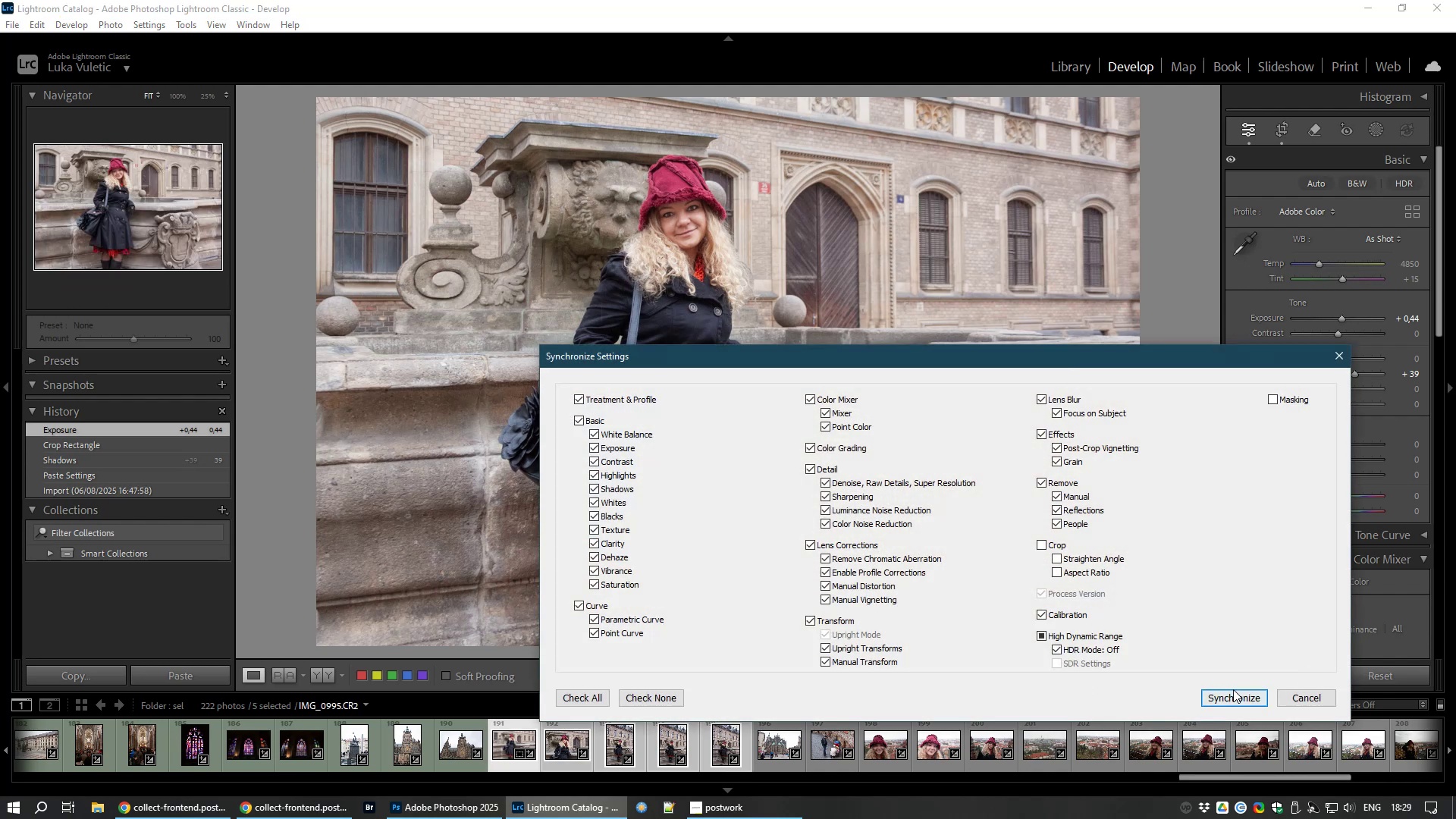 
left_click([1233, 689])
 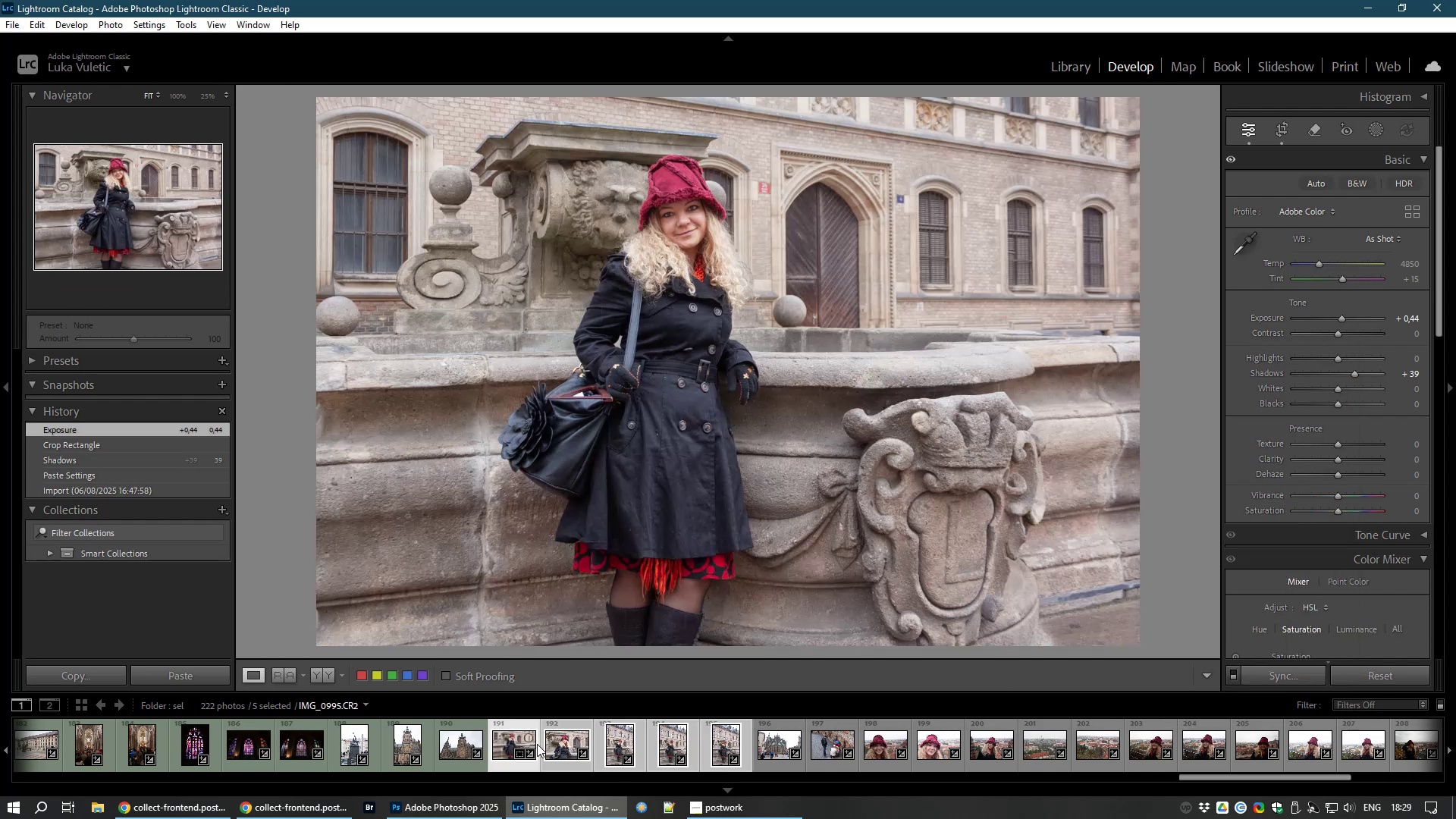 
hold_key(key=ControlLeft, duration=0.91)
 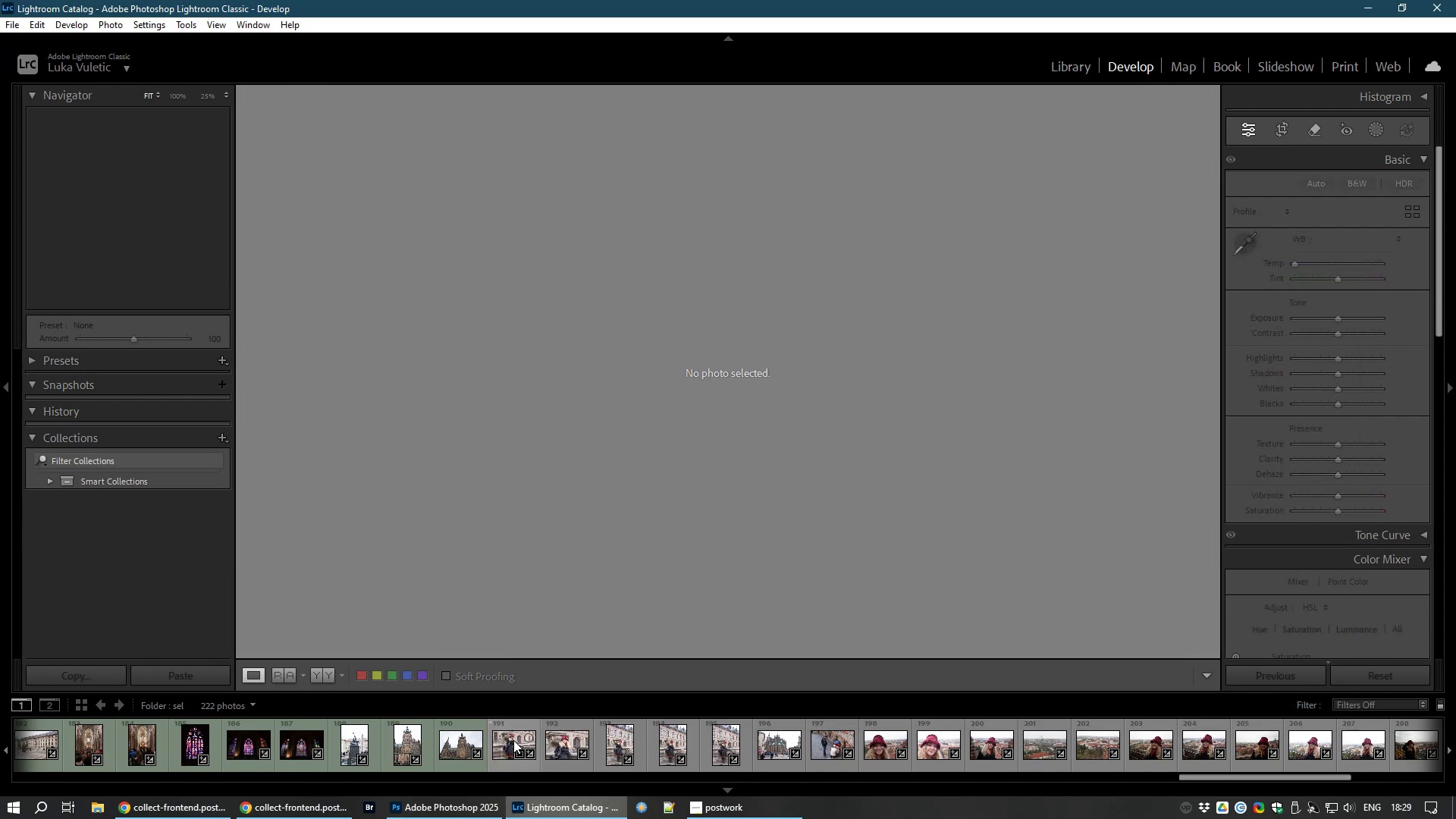 
hold_key(key=D, duration=0.31)
 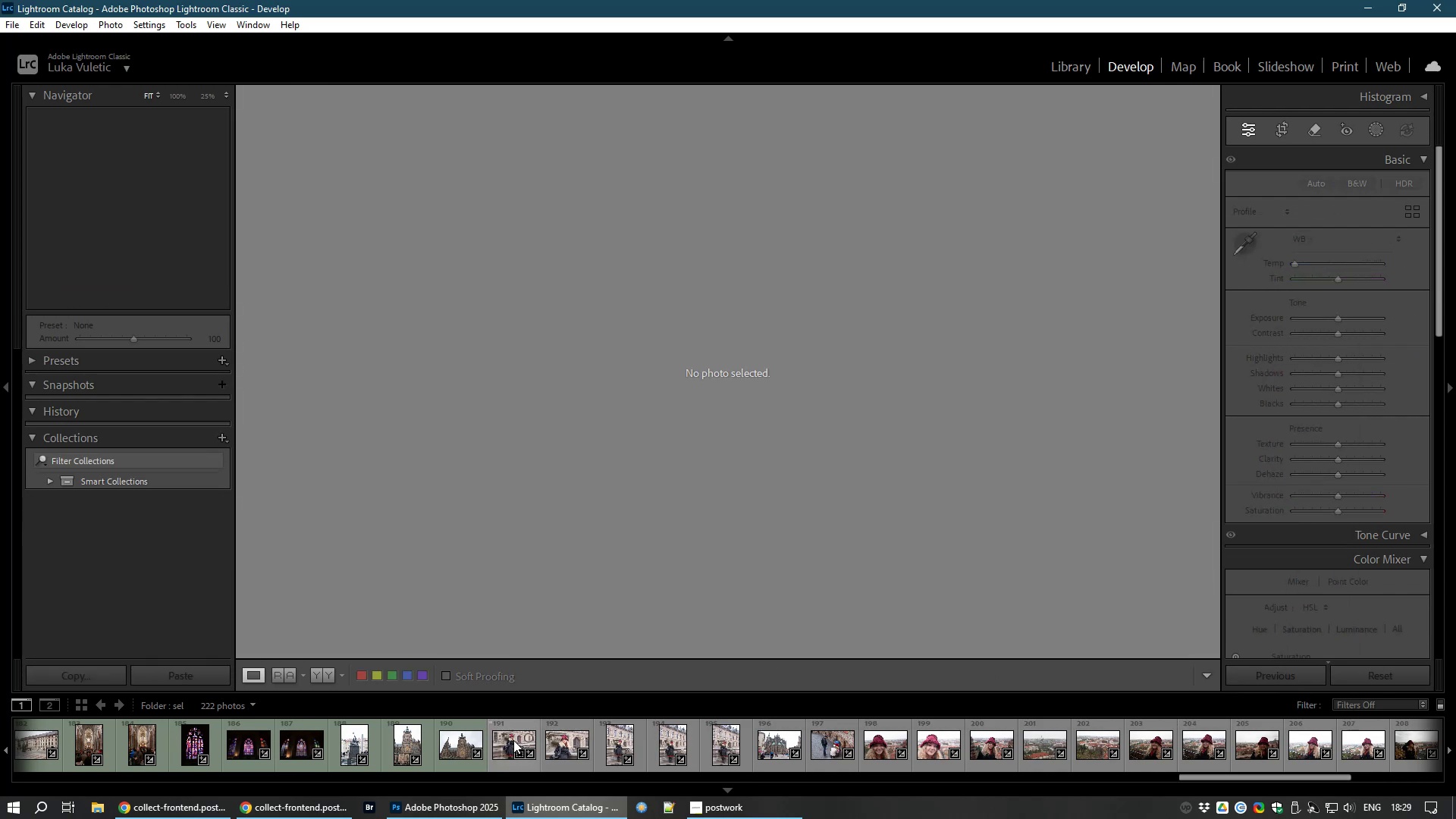 
left_click([513, 740])
 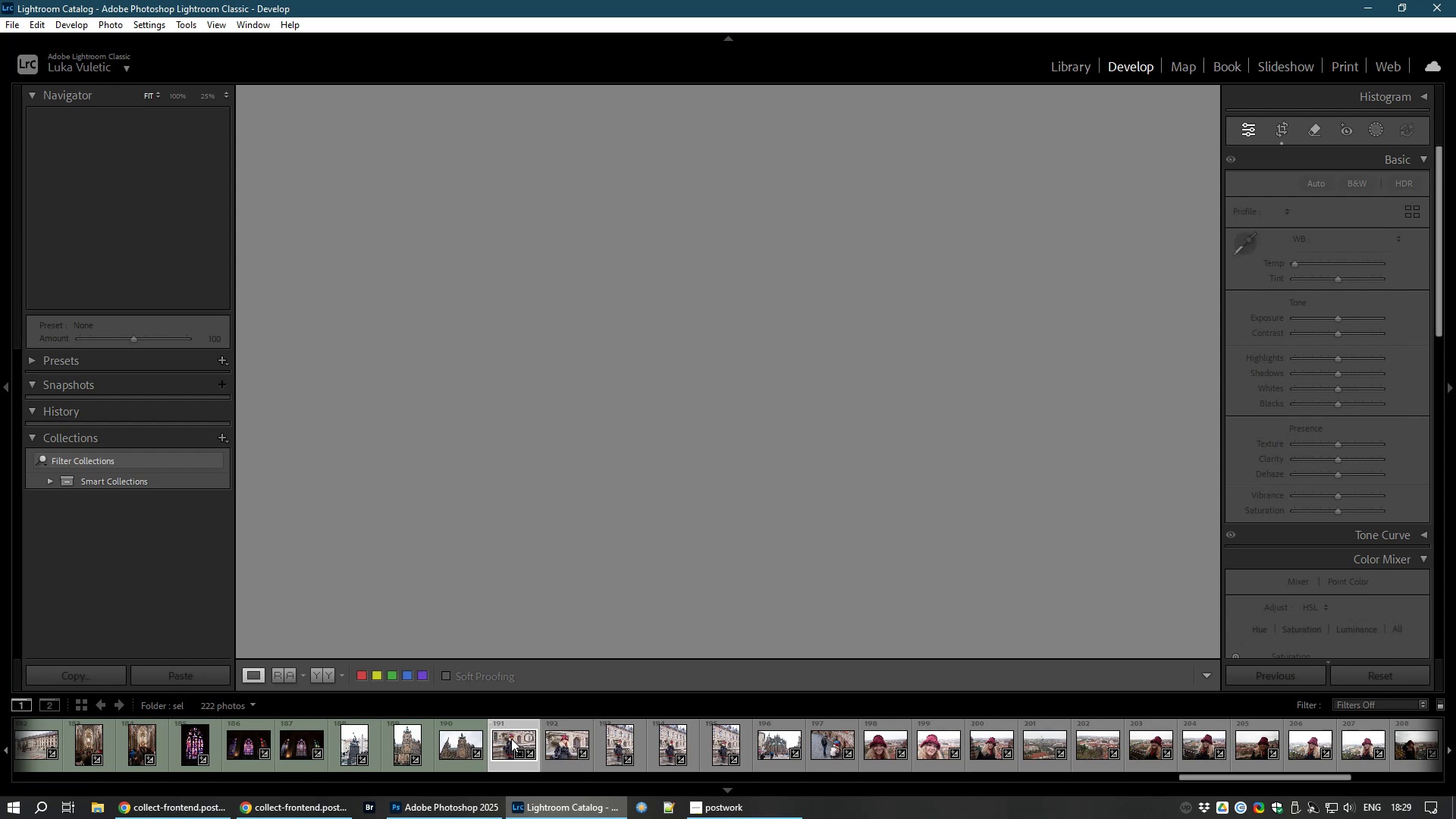 
mouse_move([528, 730])
 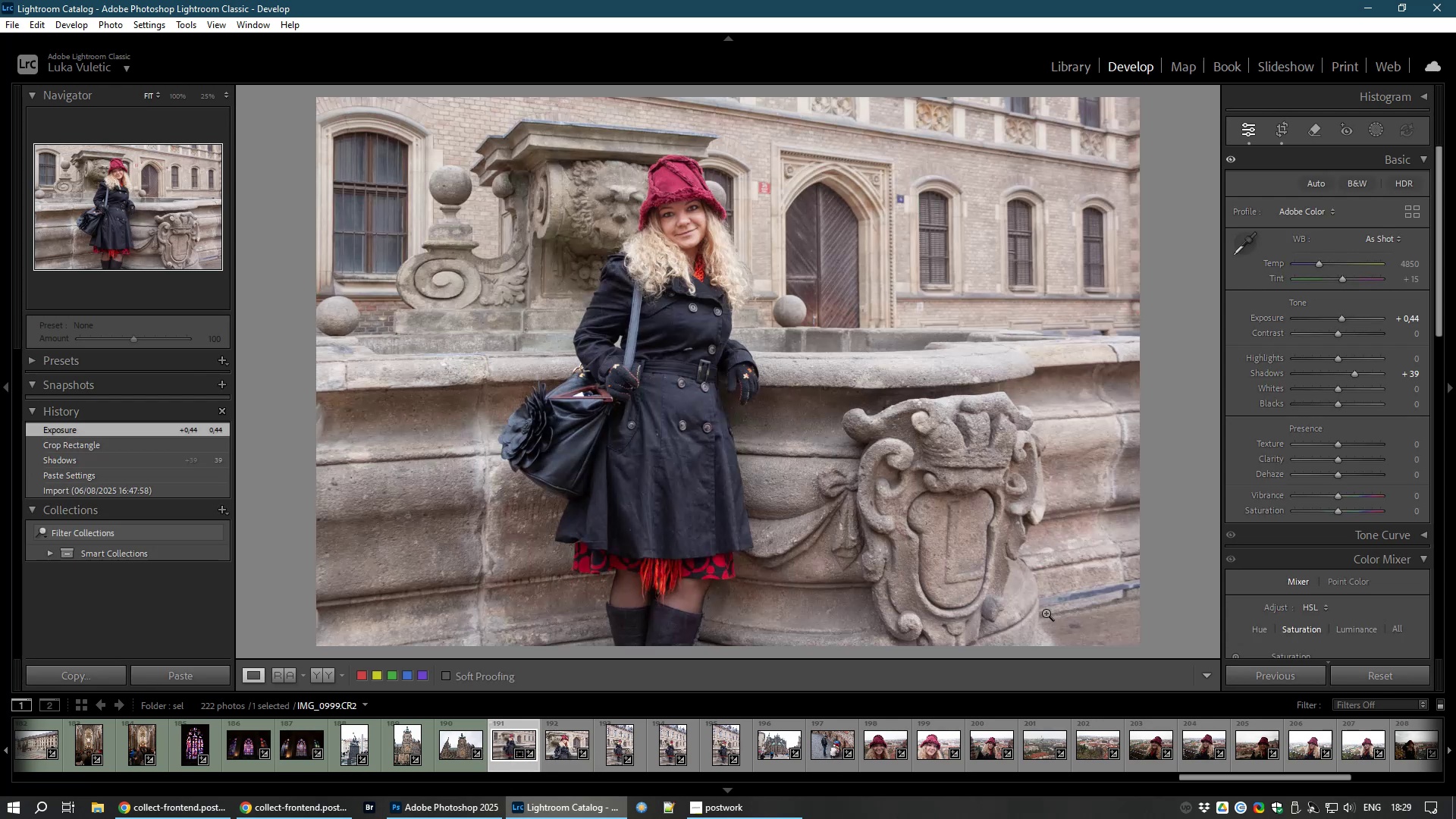 
key(8)
 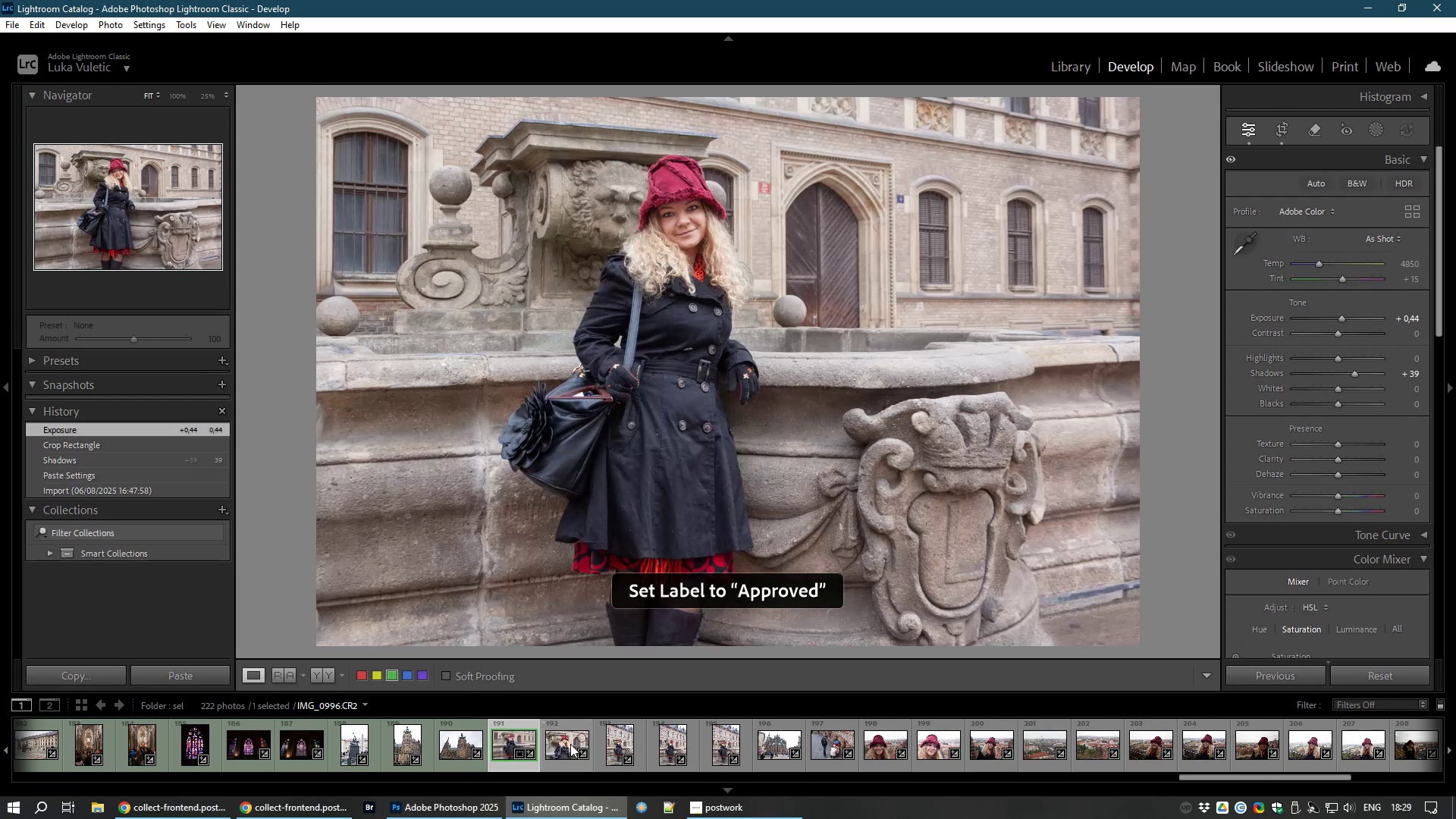 
left_click([566, 752])
 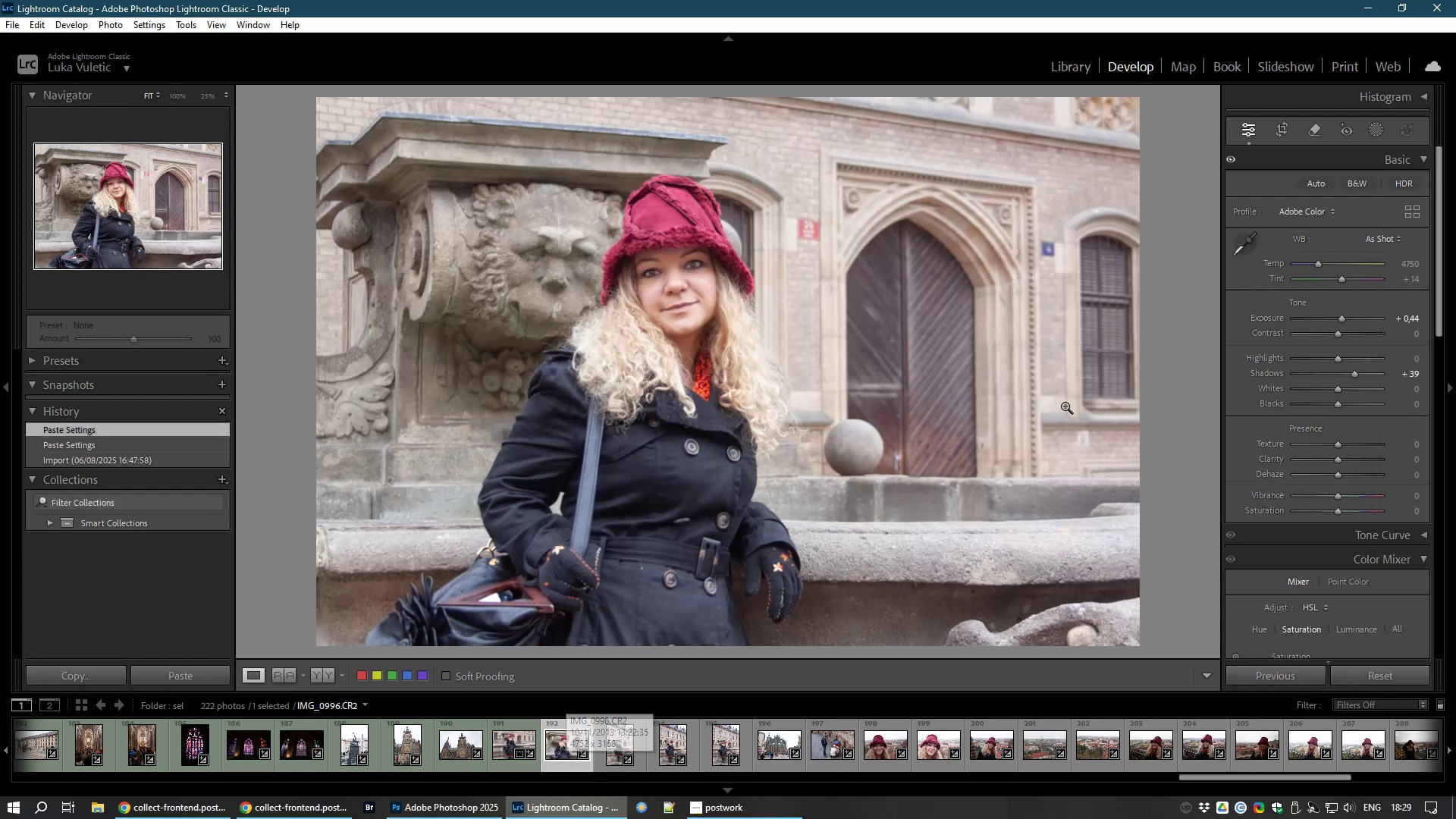 
key(8)
 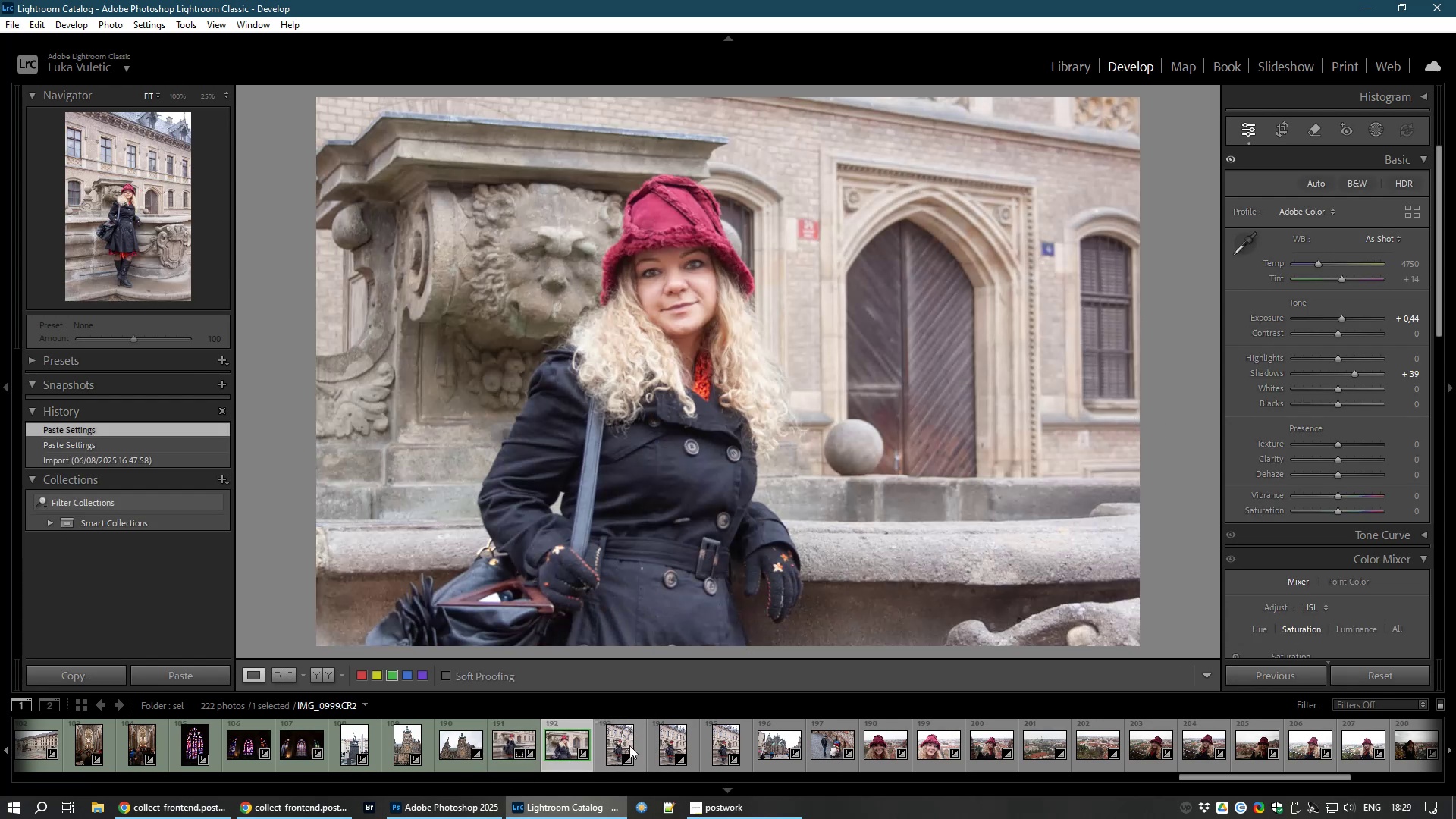 
left_click([606, 744])
 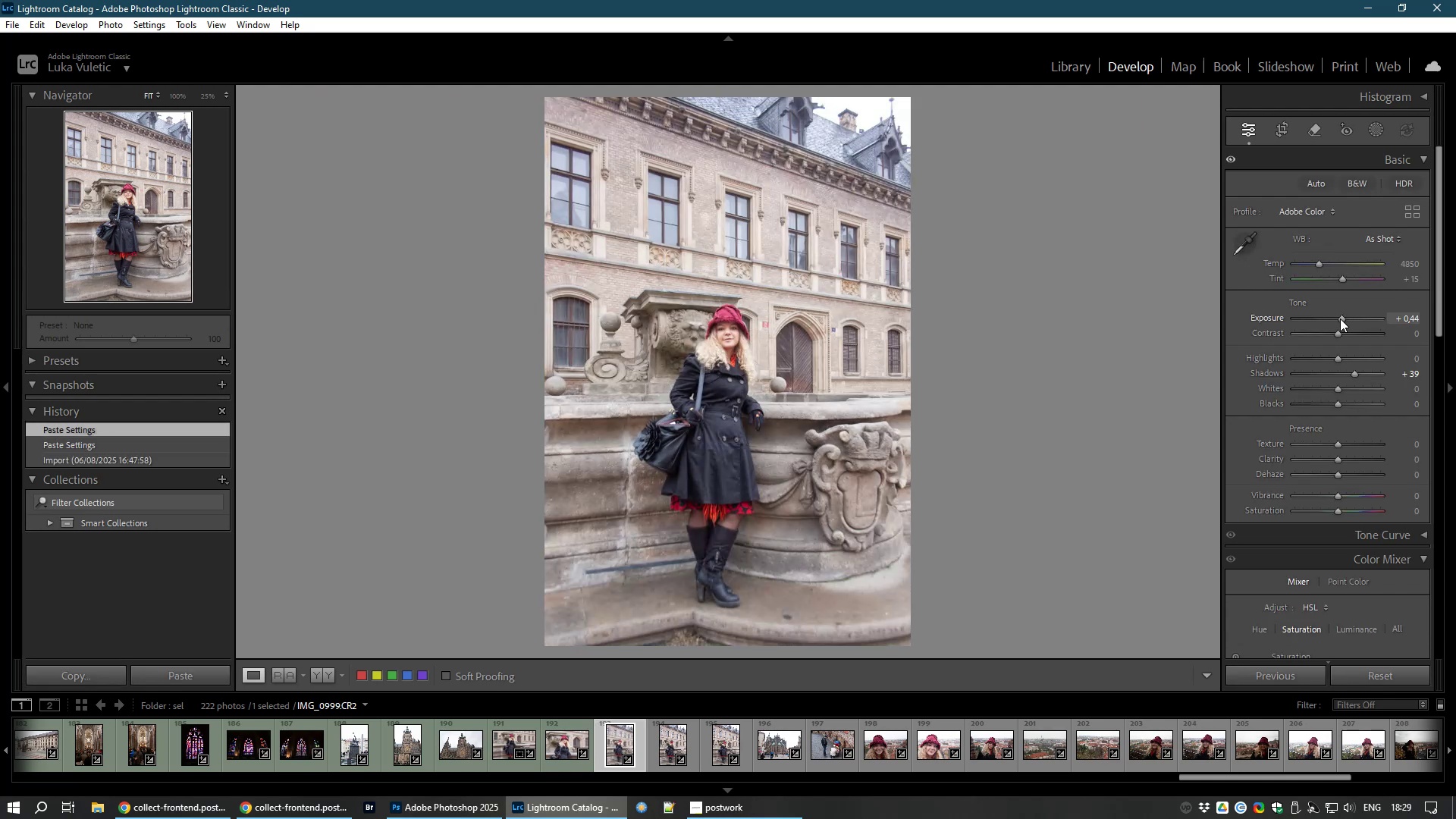 
wait(6.79)
 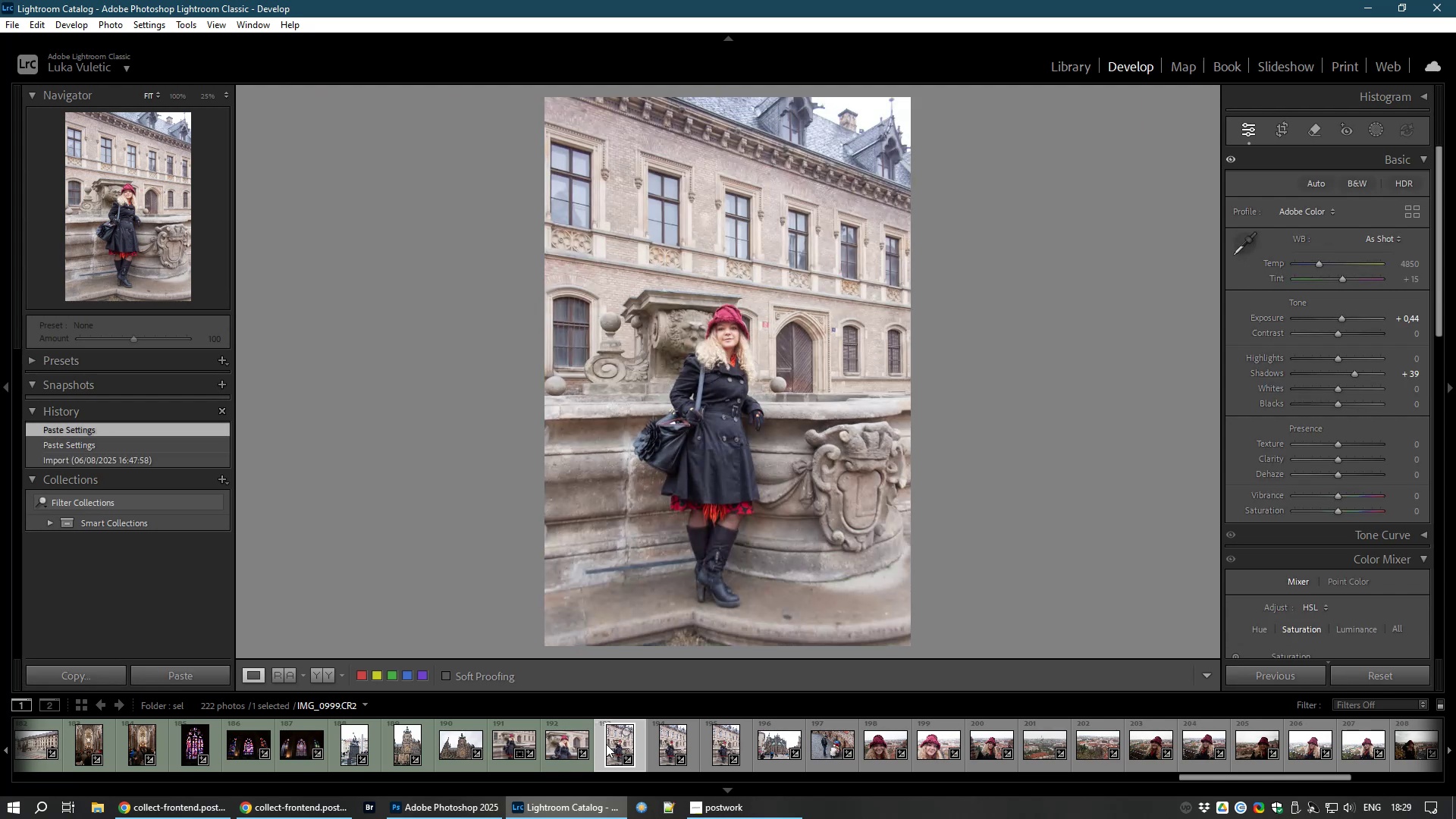 
key(8)
 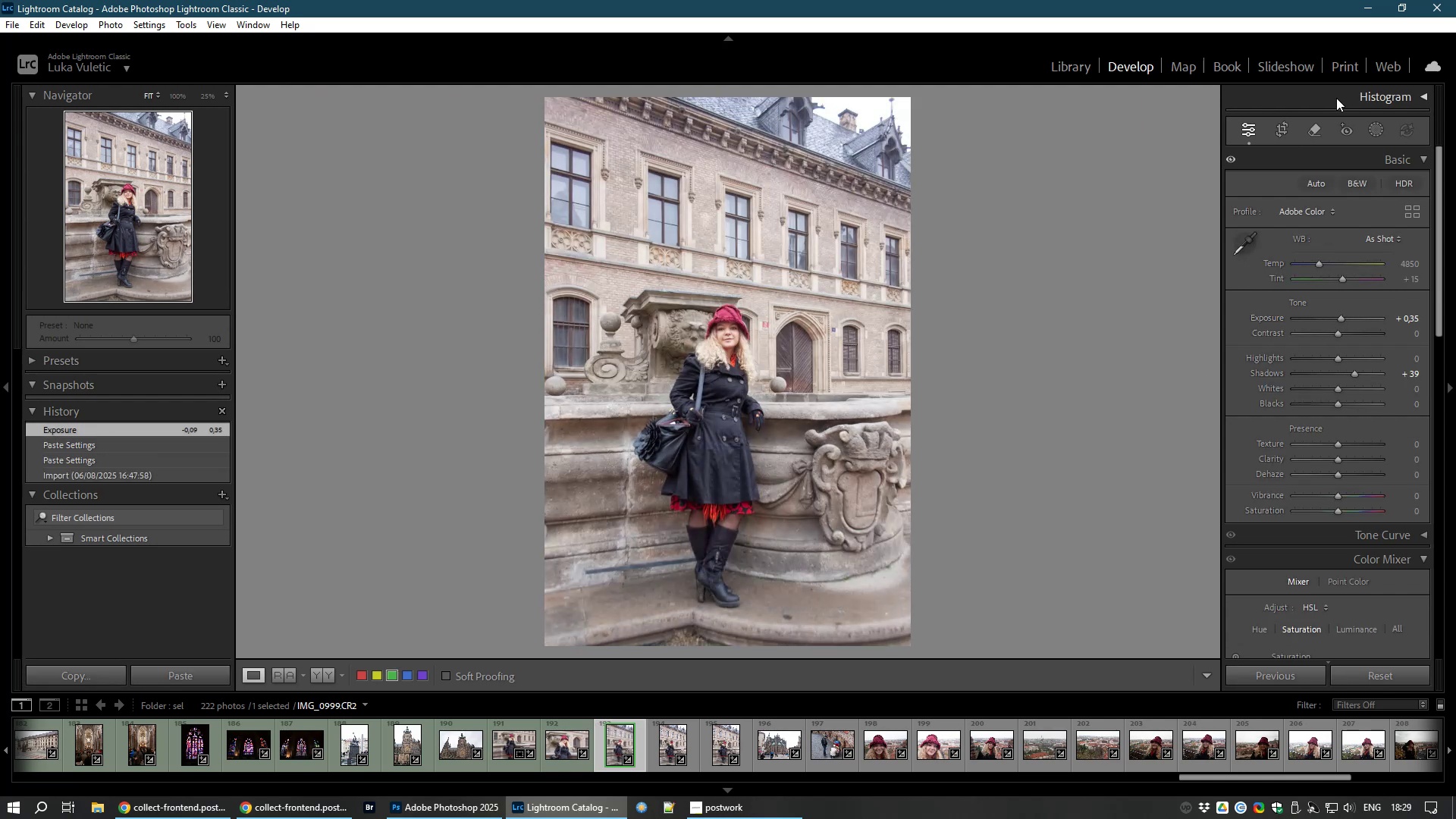 
left_click([1290, 124])
 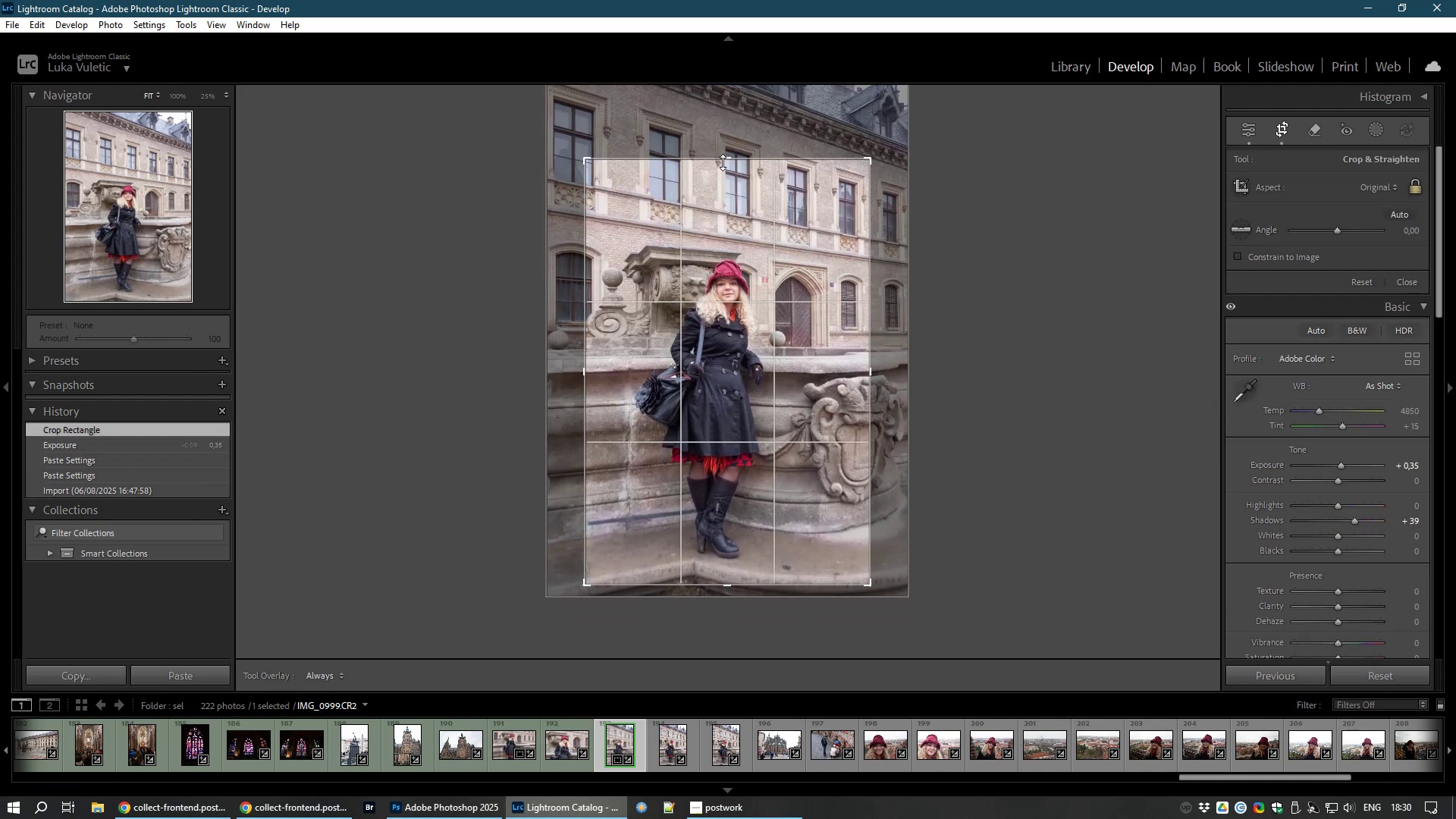 
wait(10.32)
 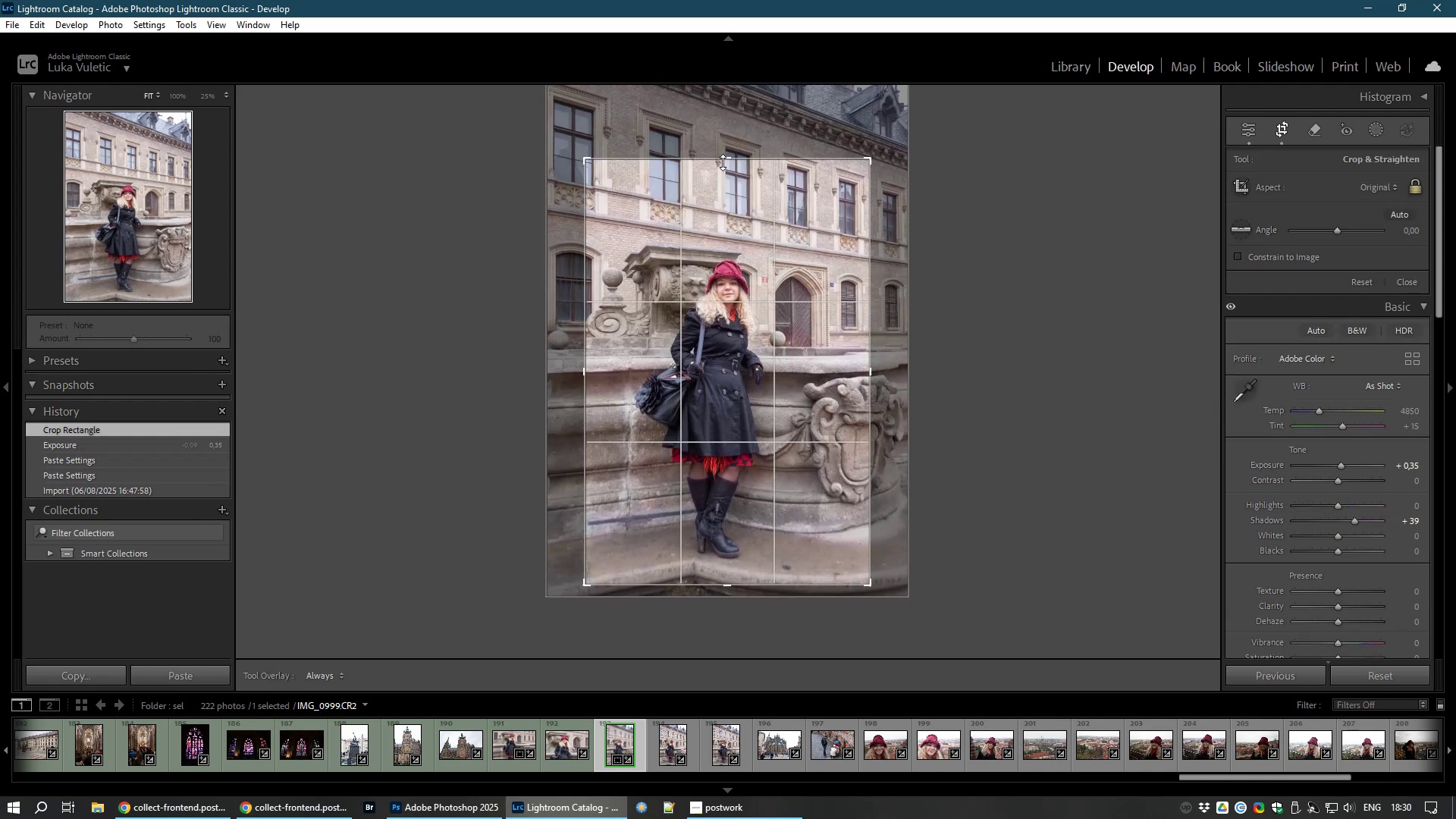 
left_click_drag(start_coordinate=[723, 202], to_coordinate=[724, 194])
 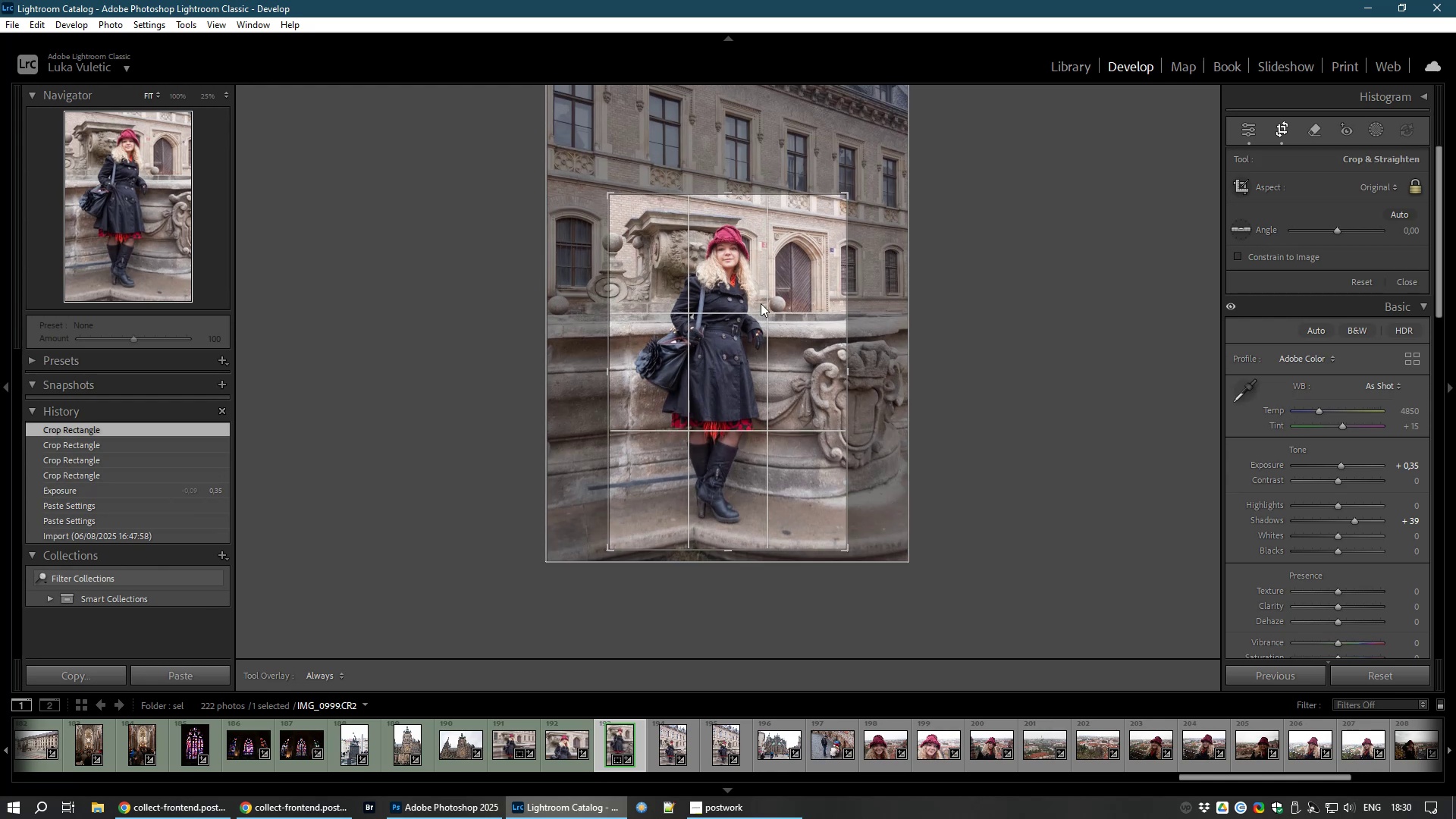 
double_click([761, 303])
 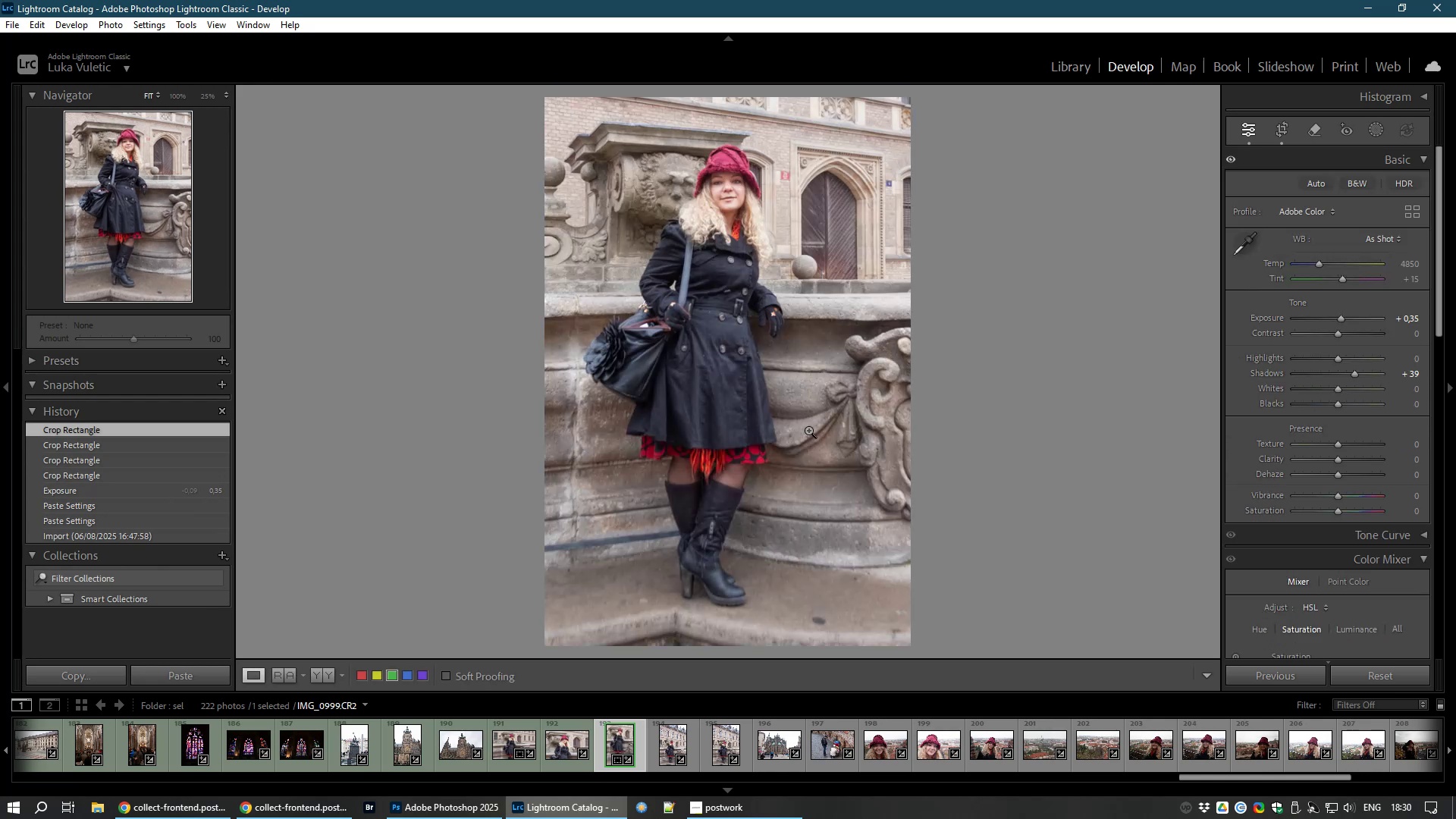 
type(88)
 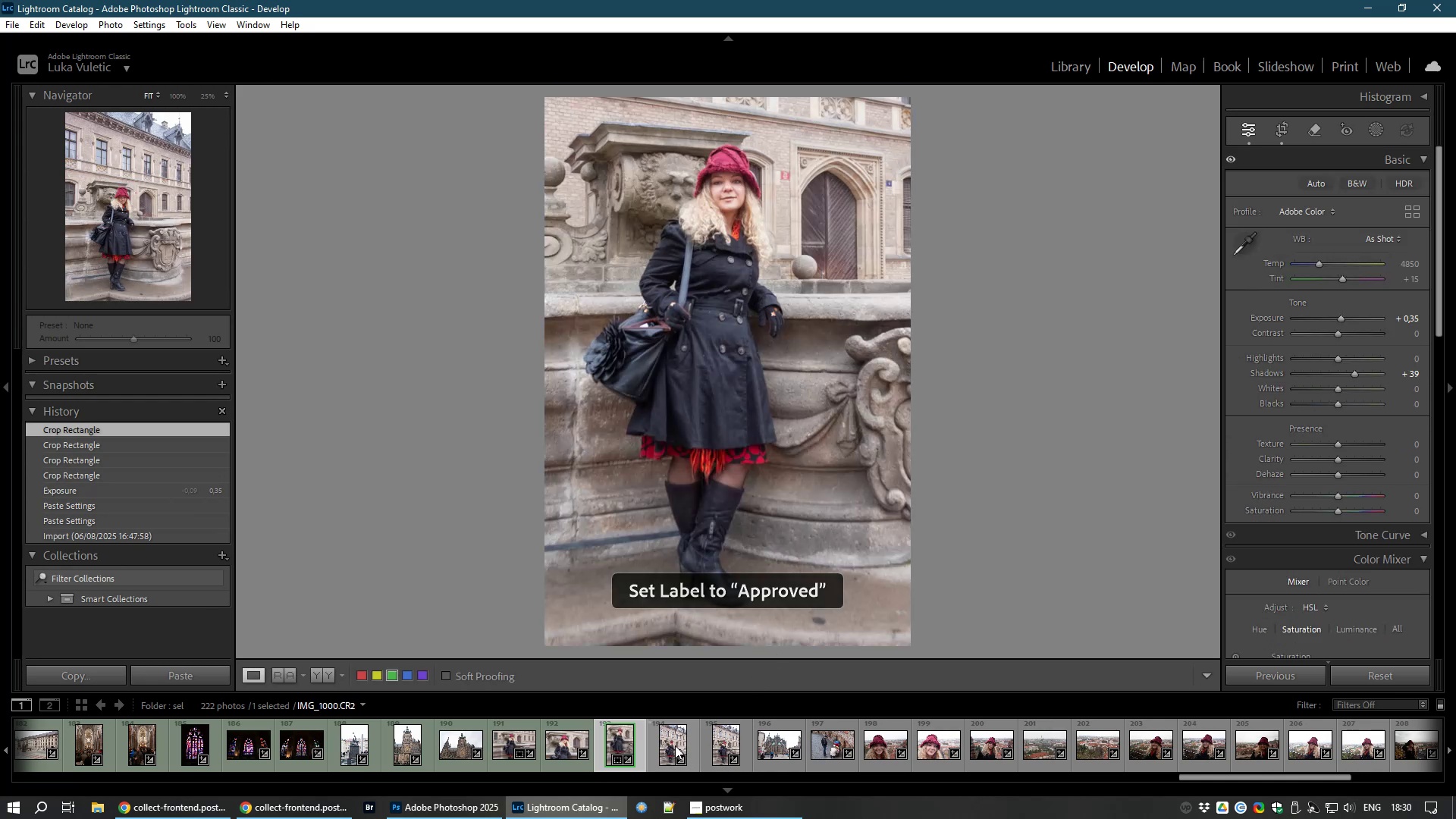 
left_click([671, 740])
 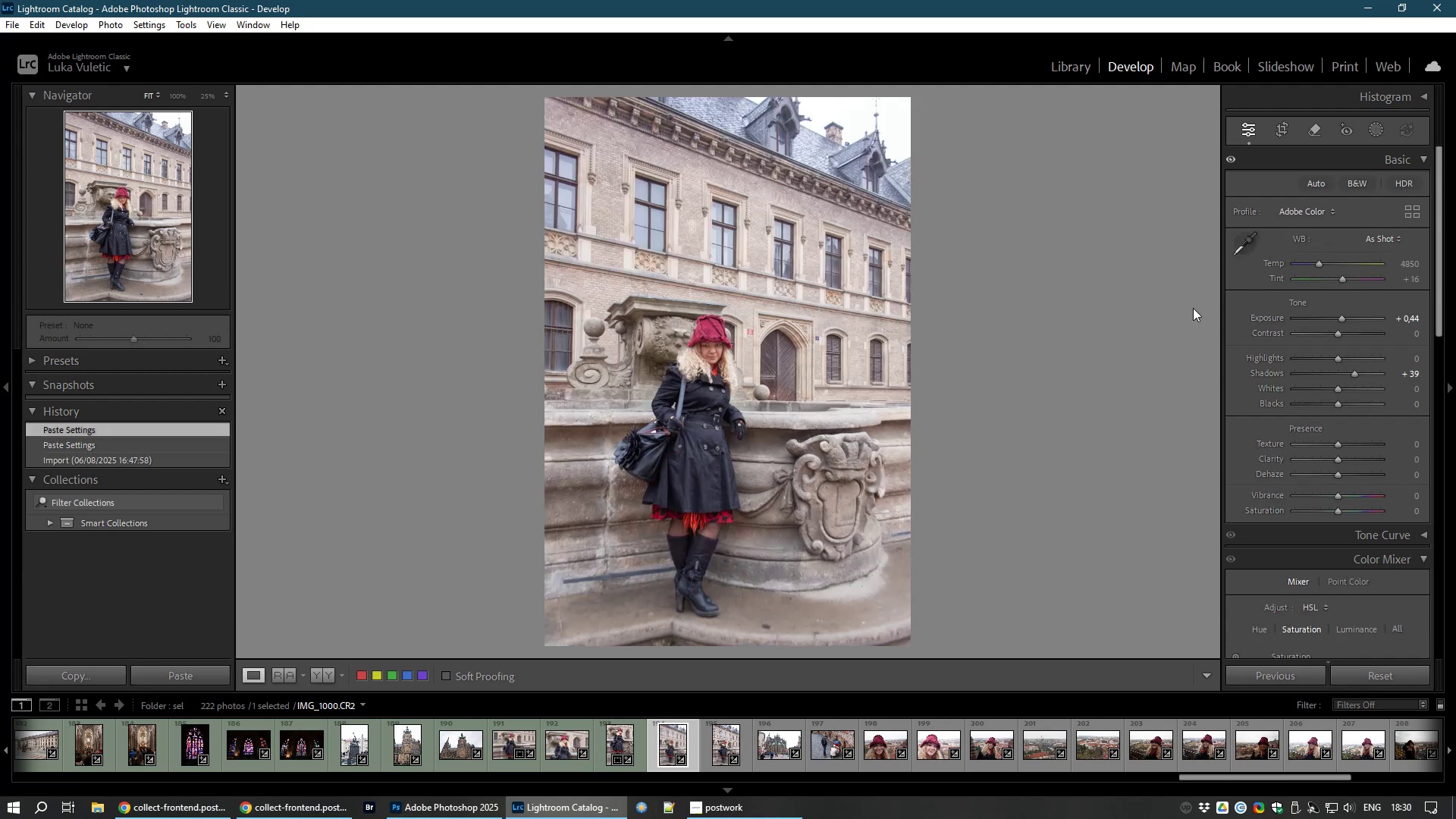 
wait(5.56)
 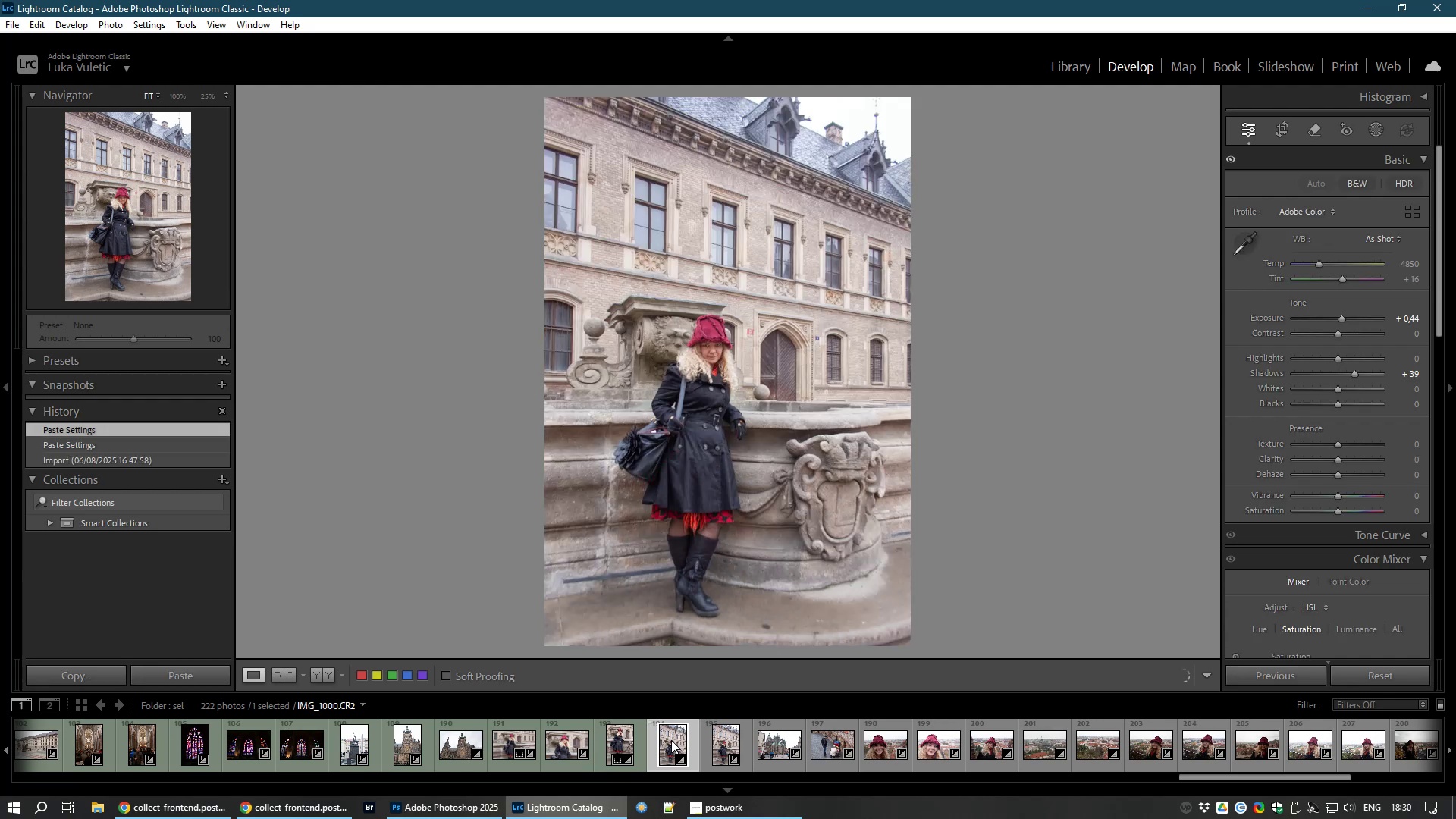 
left_click([1279, 127])
 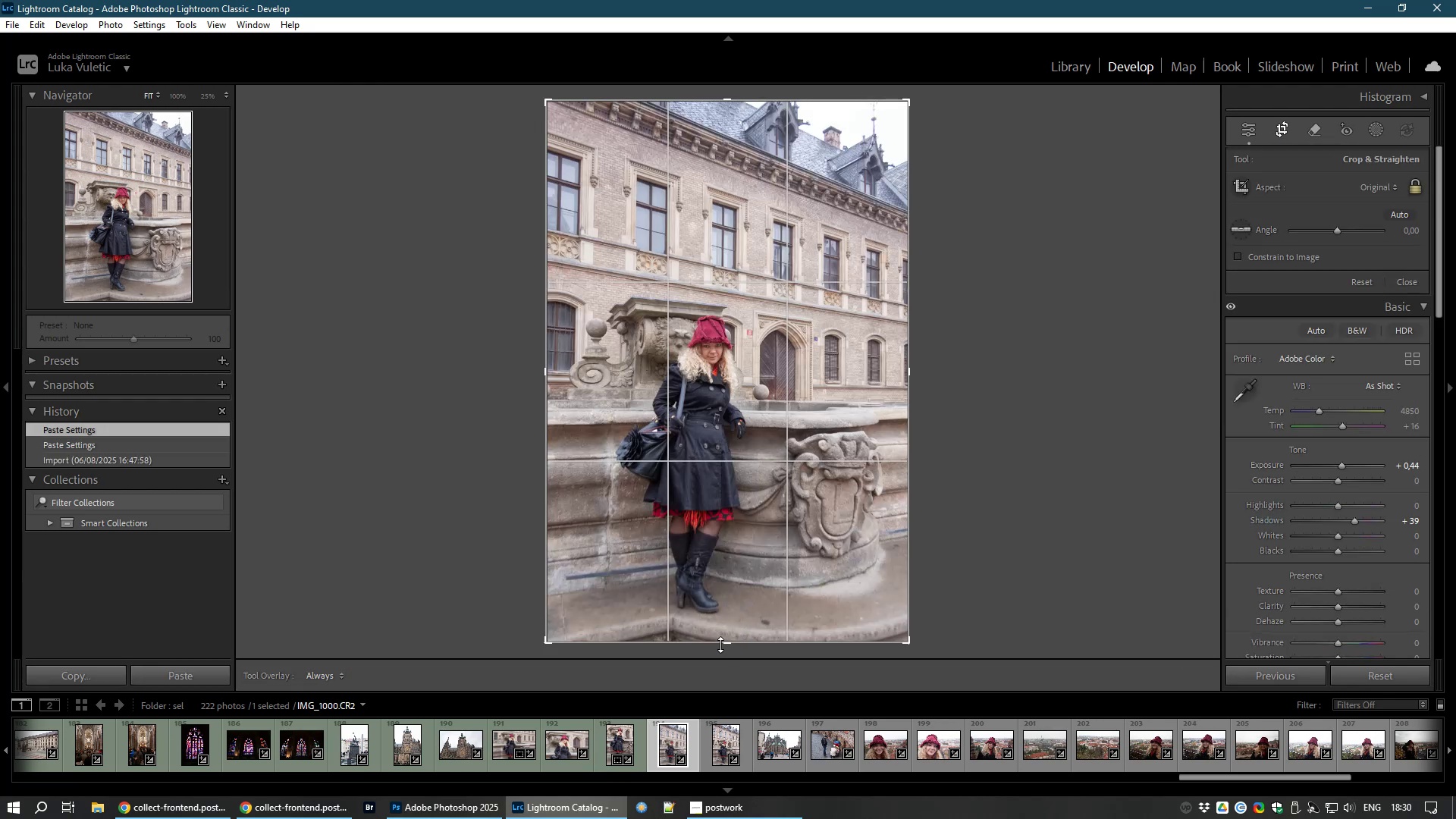 
left_click_drag(start_coordinate=[720, 645], to_coordinate=[723, 630])
 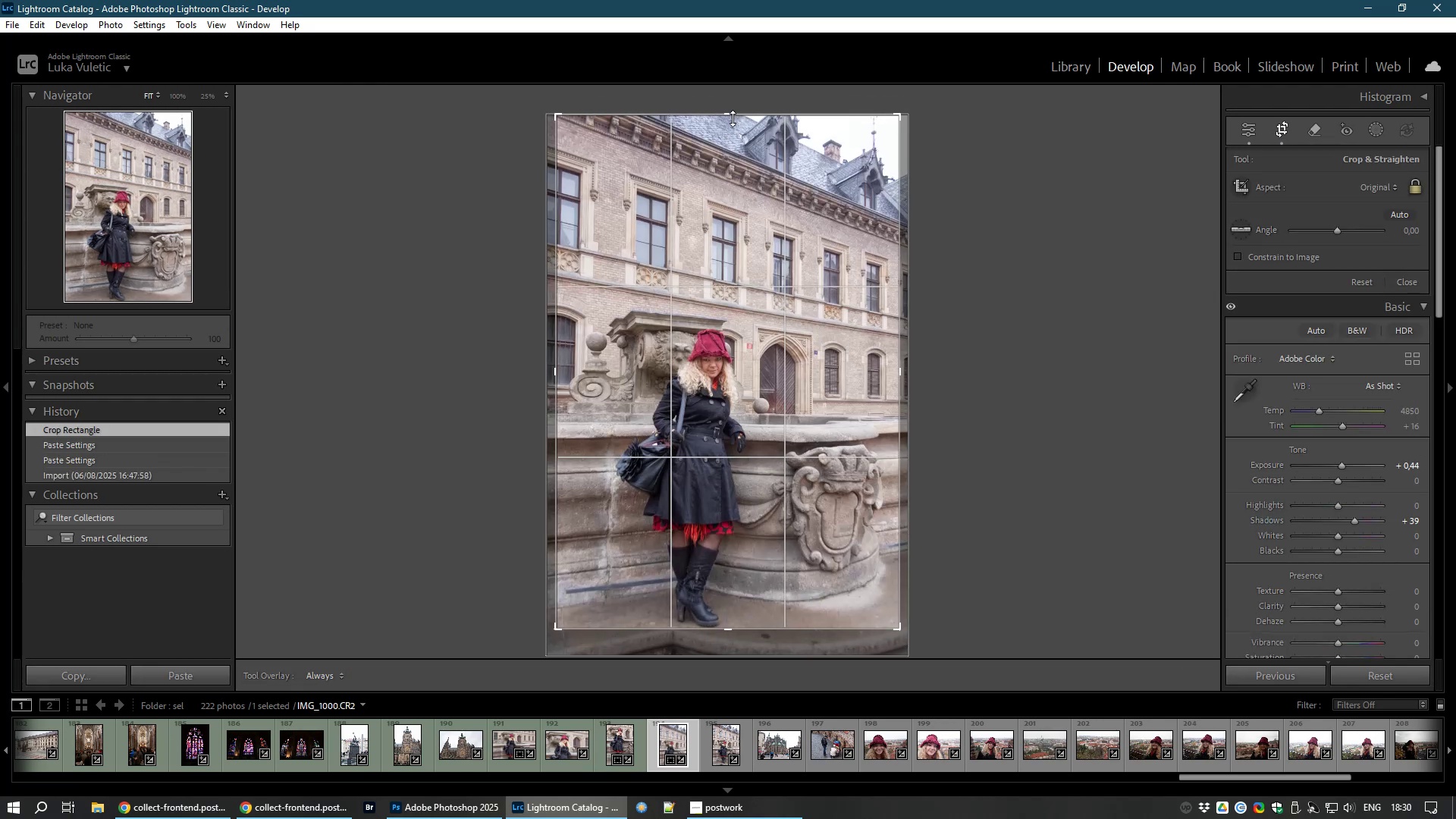 
left_click_drag(start_coordinate=[729, 119], to_coordinate=[700, 225])
 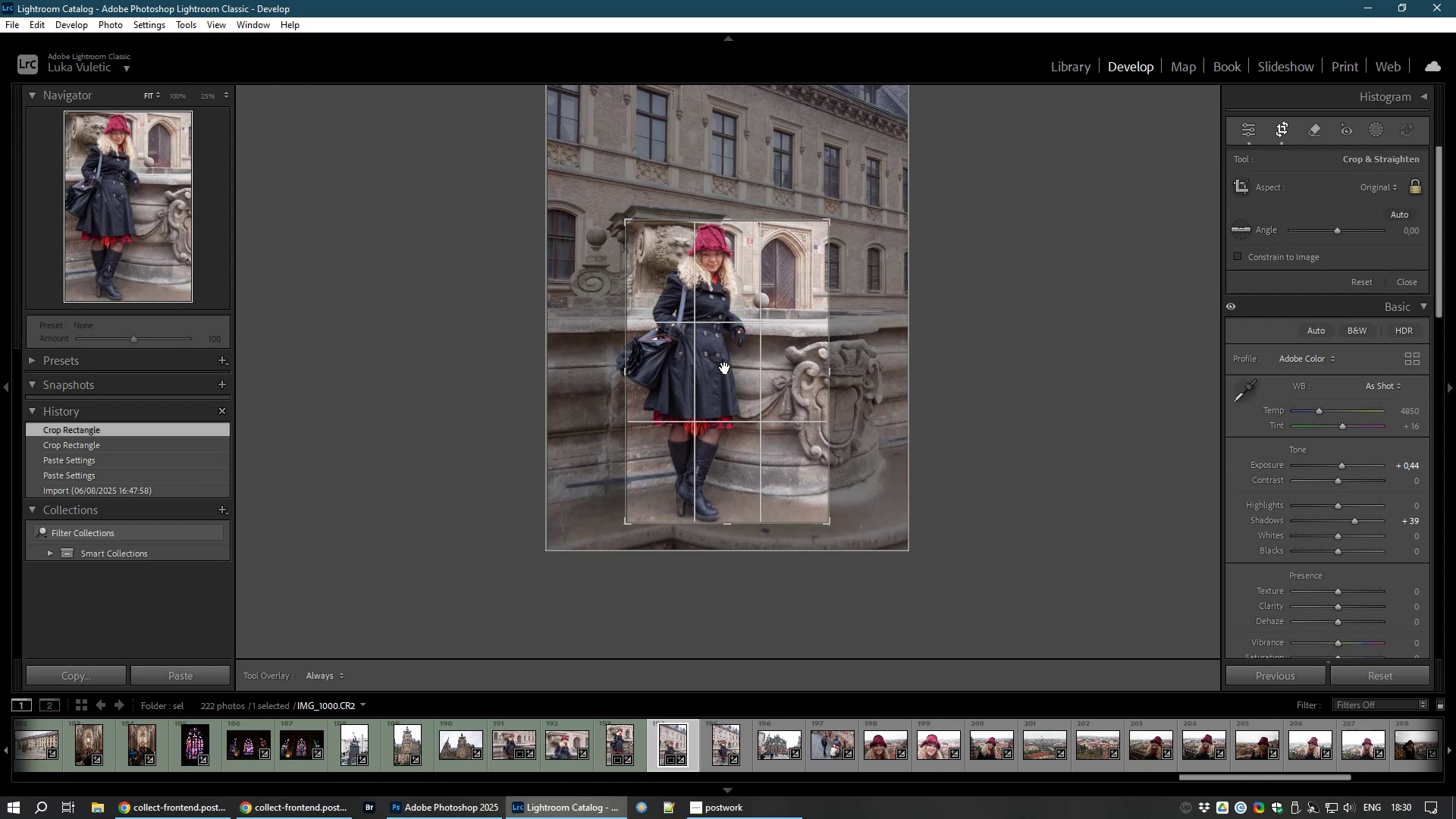 
left_click_drag(start_coordinate=[725, 368], to_coordinate=[755, 366])
 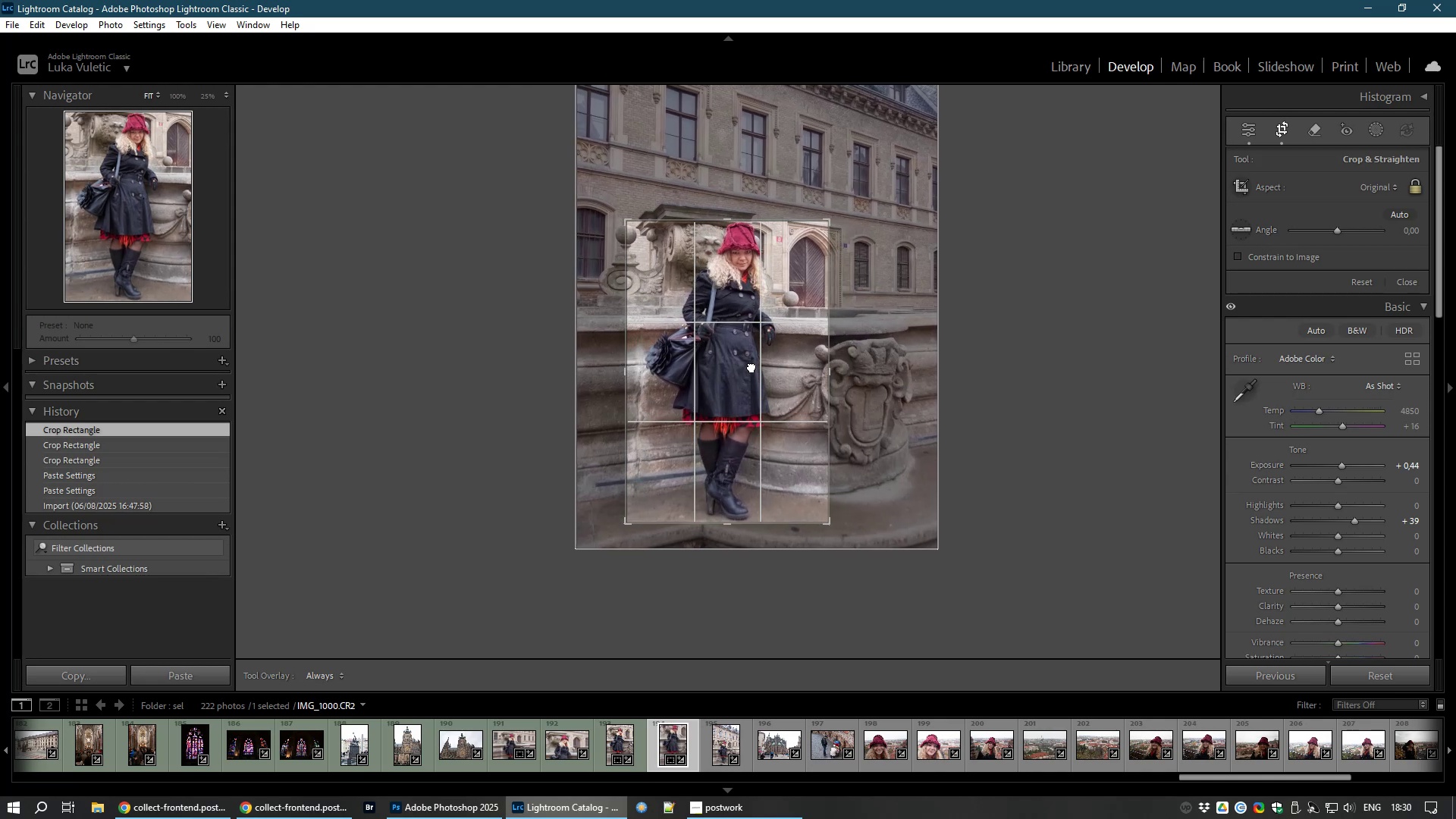 
left_click([752, 366])
 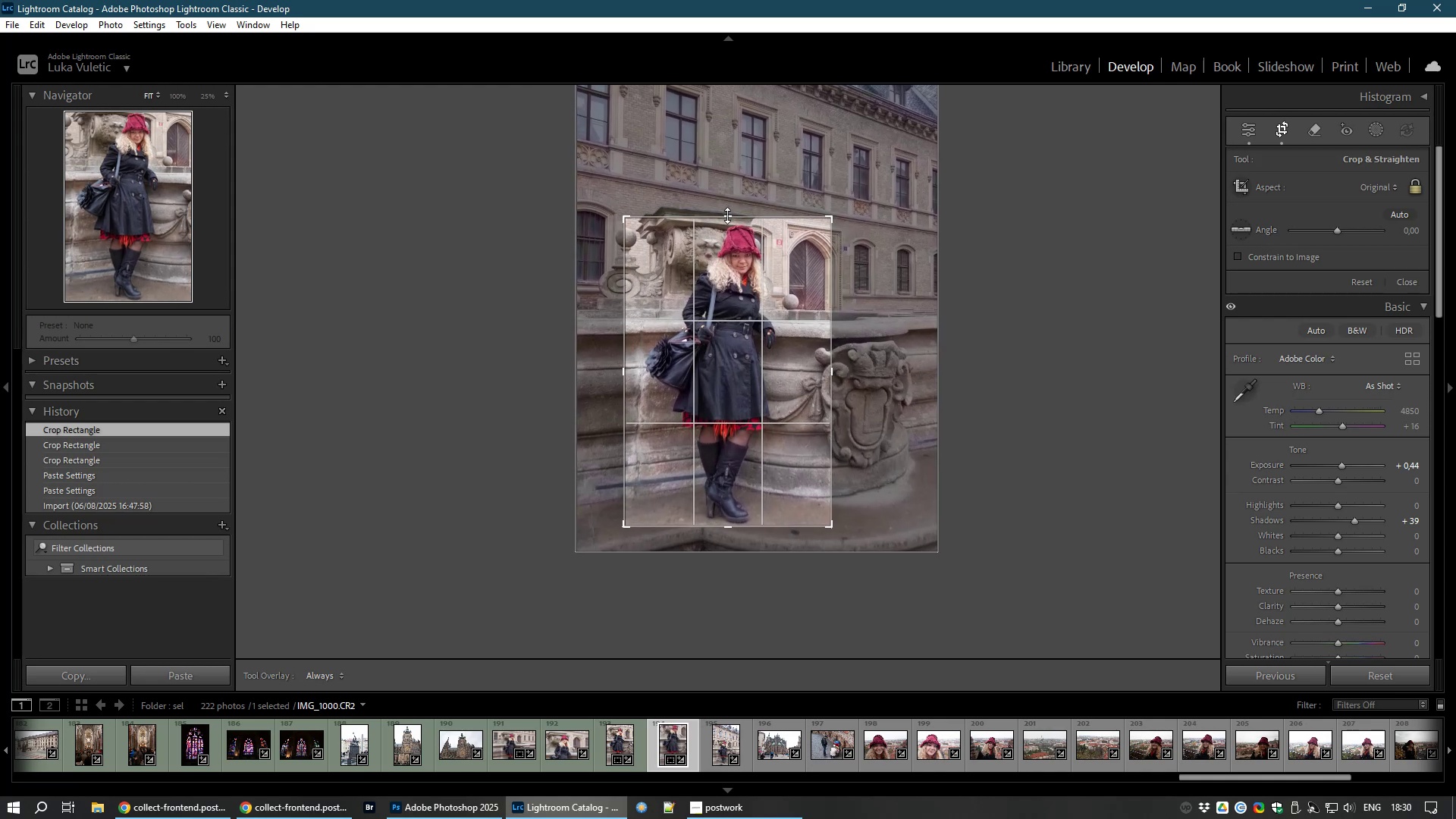 
double_click([704, 321])
 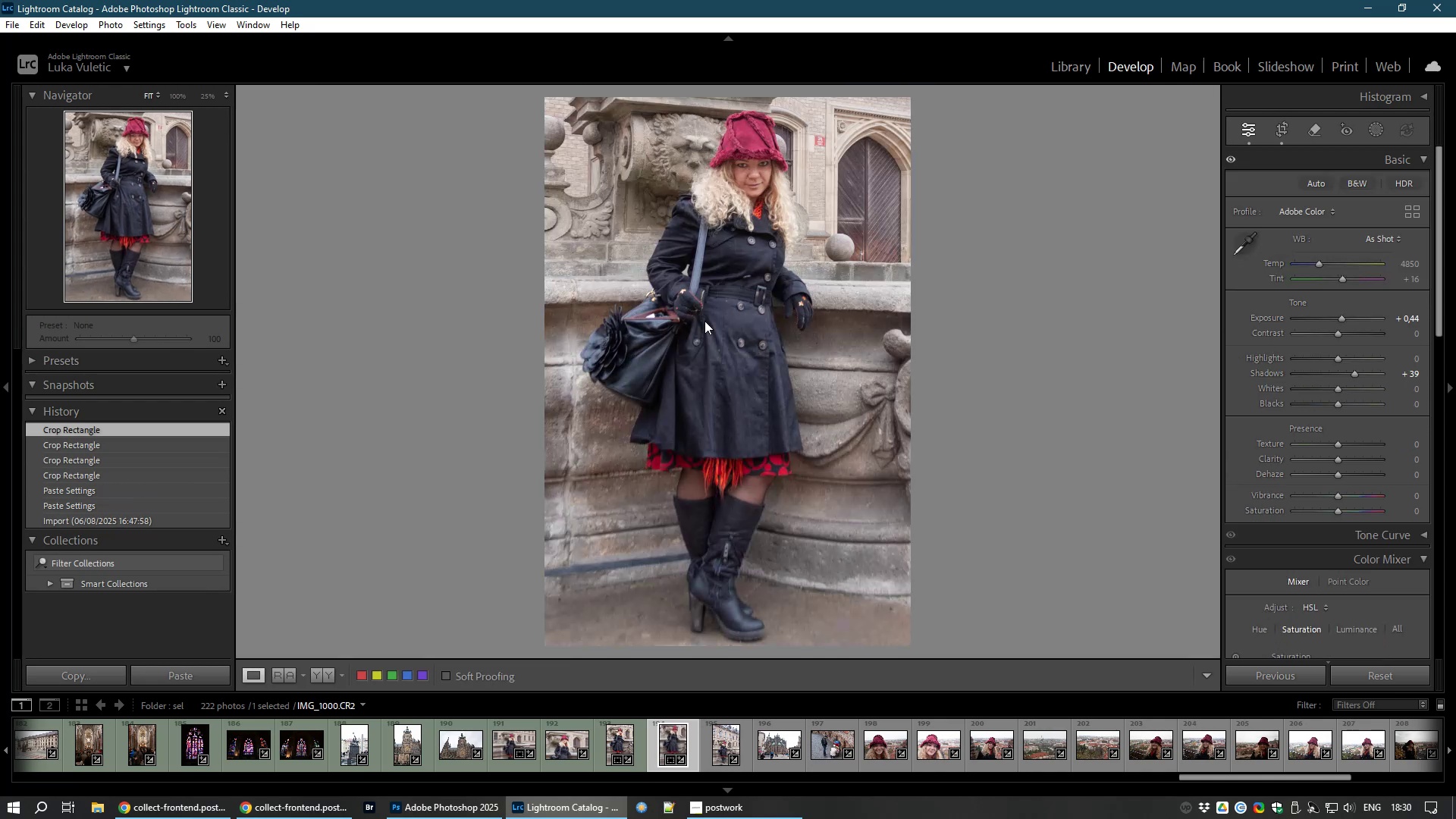 
key(8)
 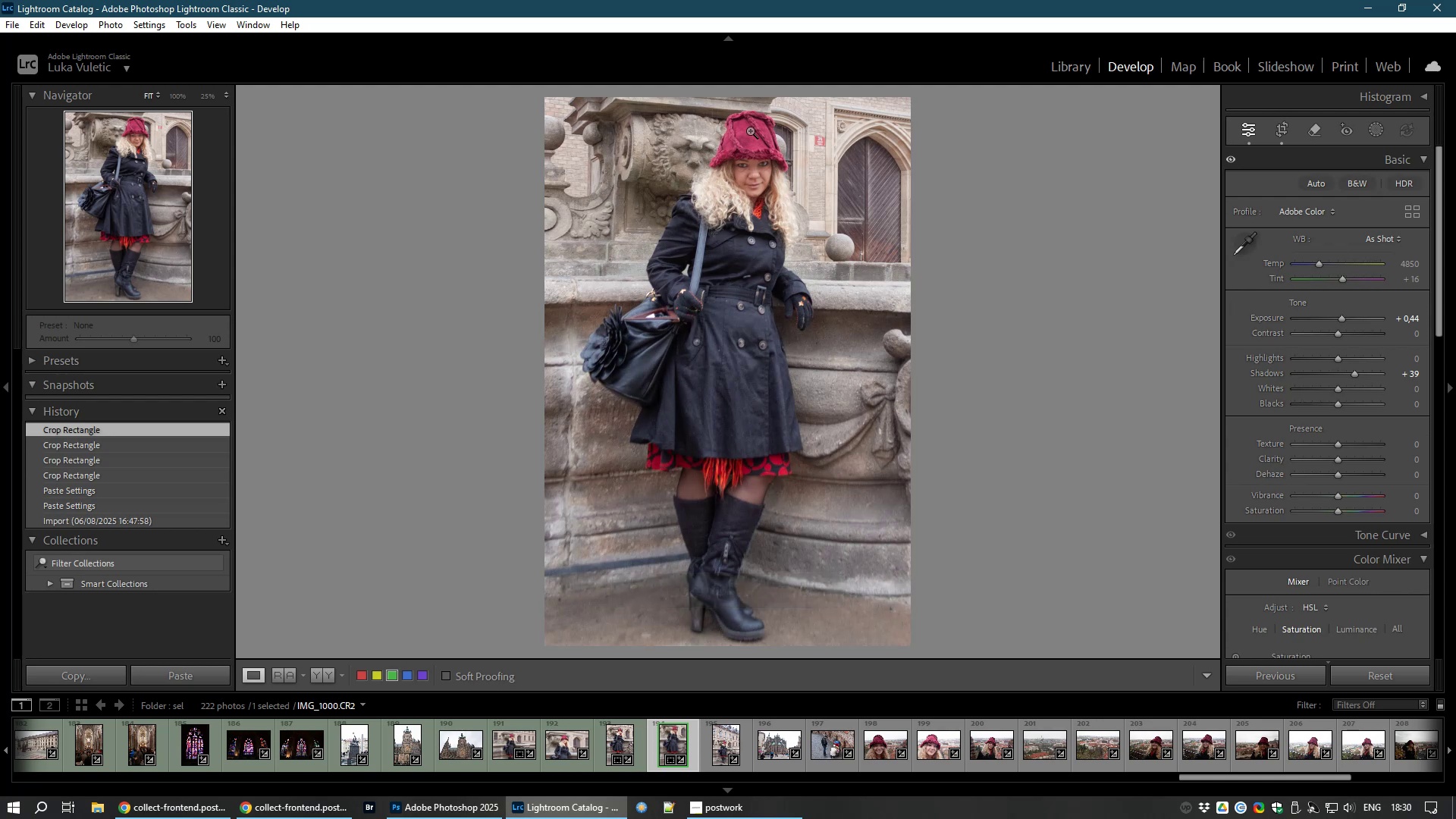 
left_click([768, 177])
 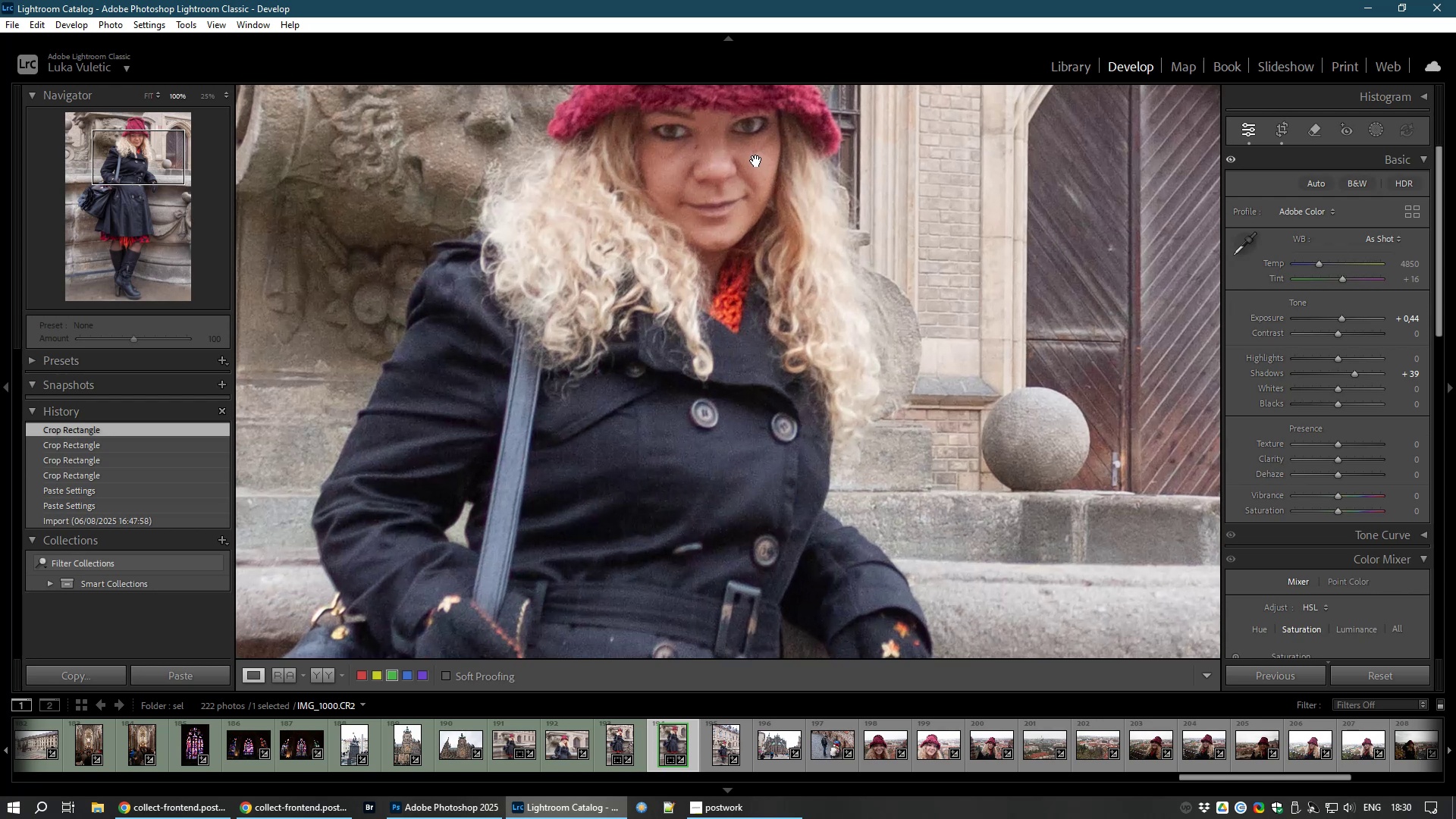 
left_click([756, 161])
 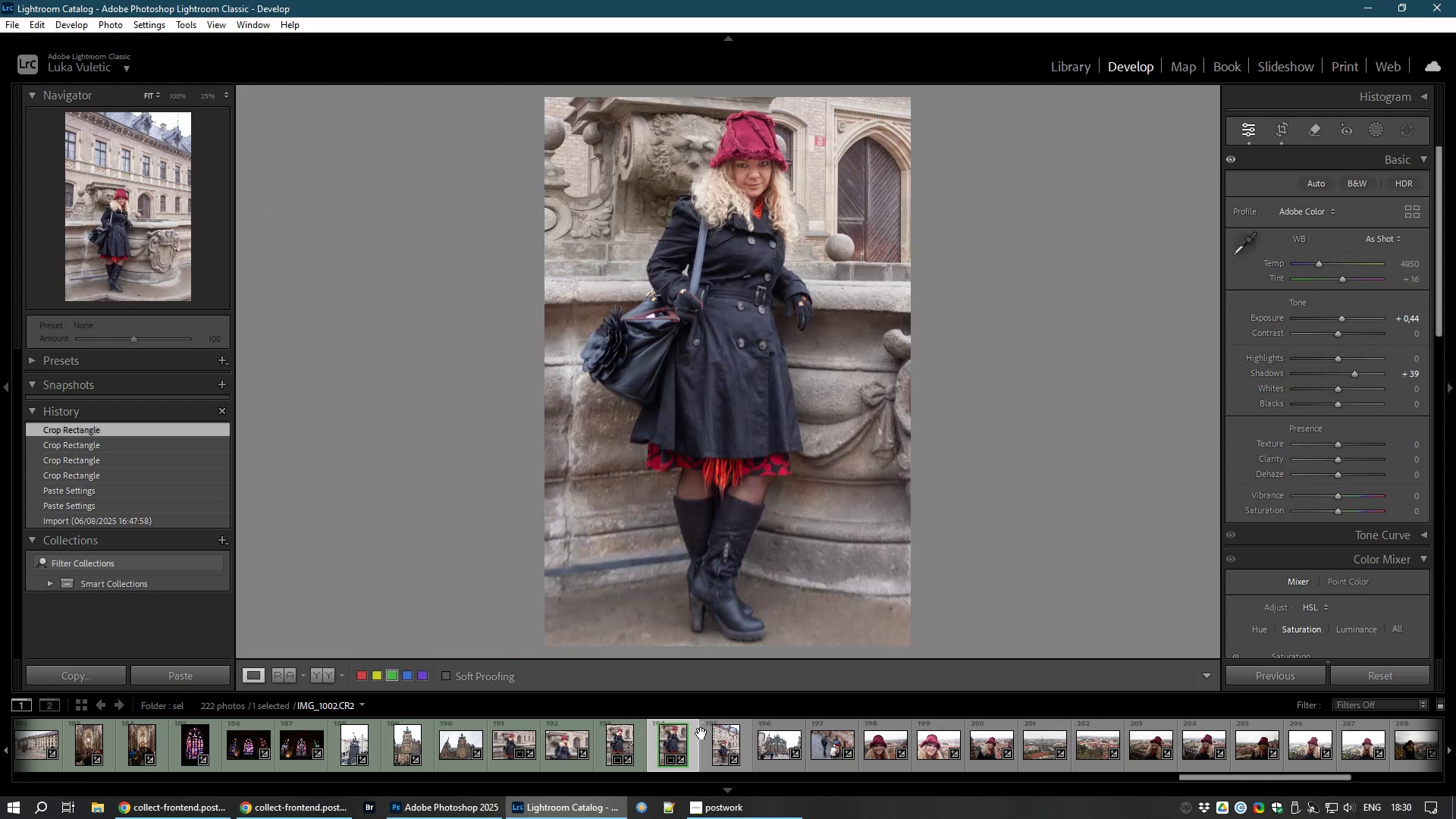 
wait(5.47)
 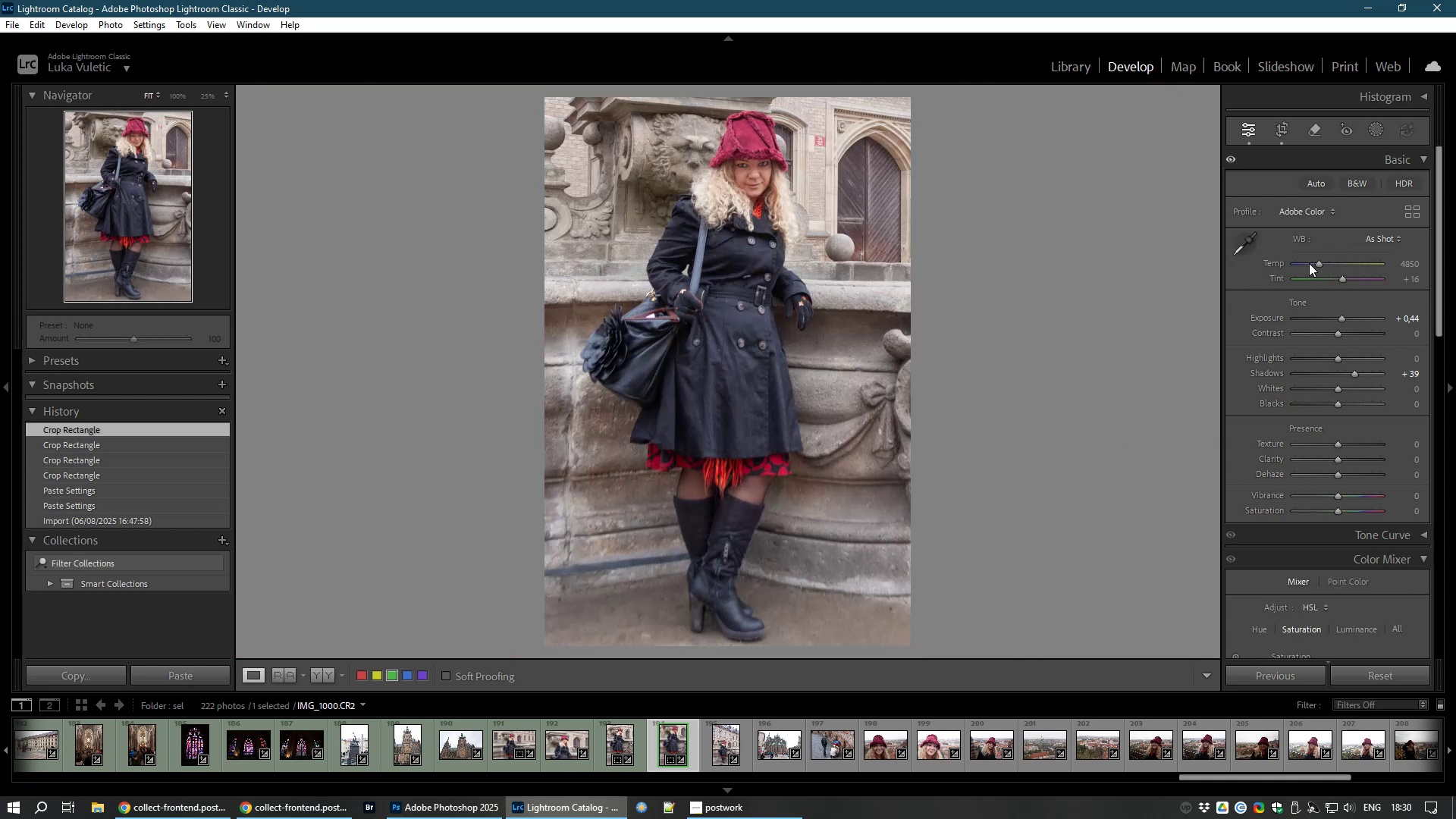 
left_click([718, 741])
 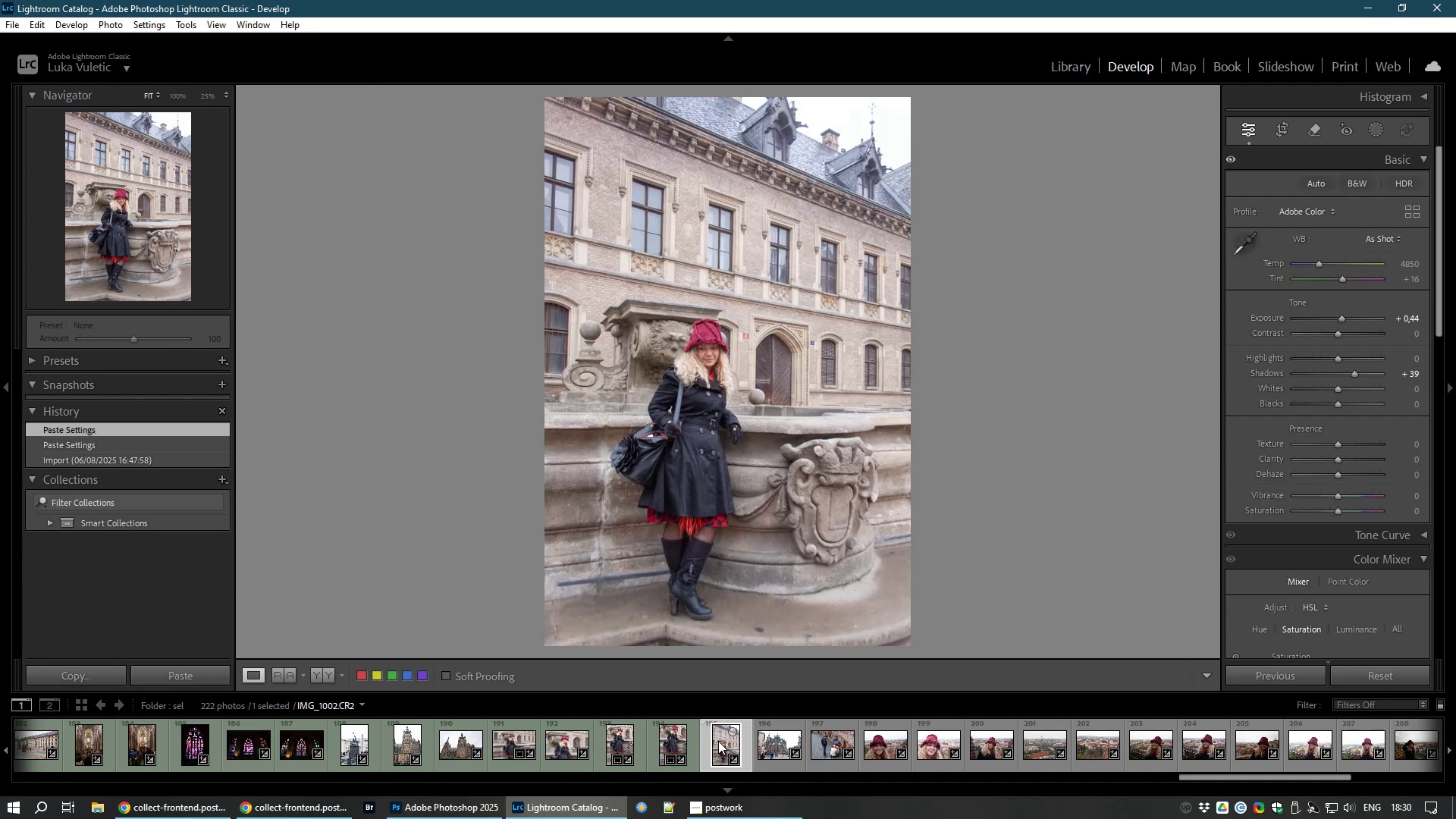 
wait(5.07)
 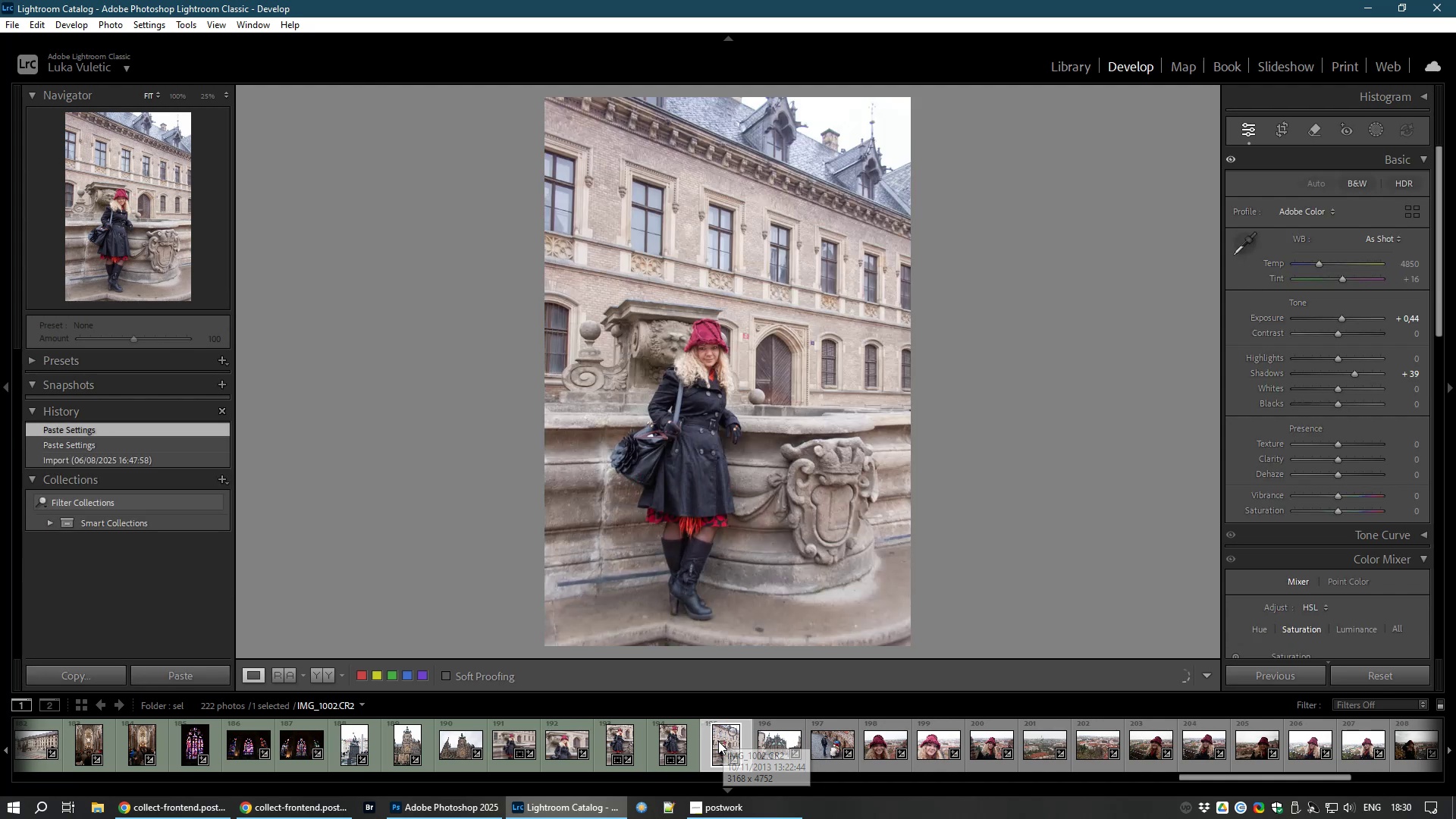 
key(8)
 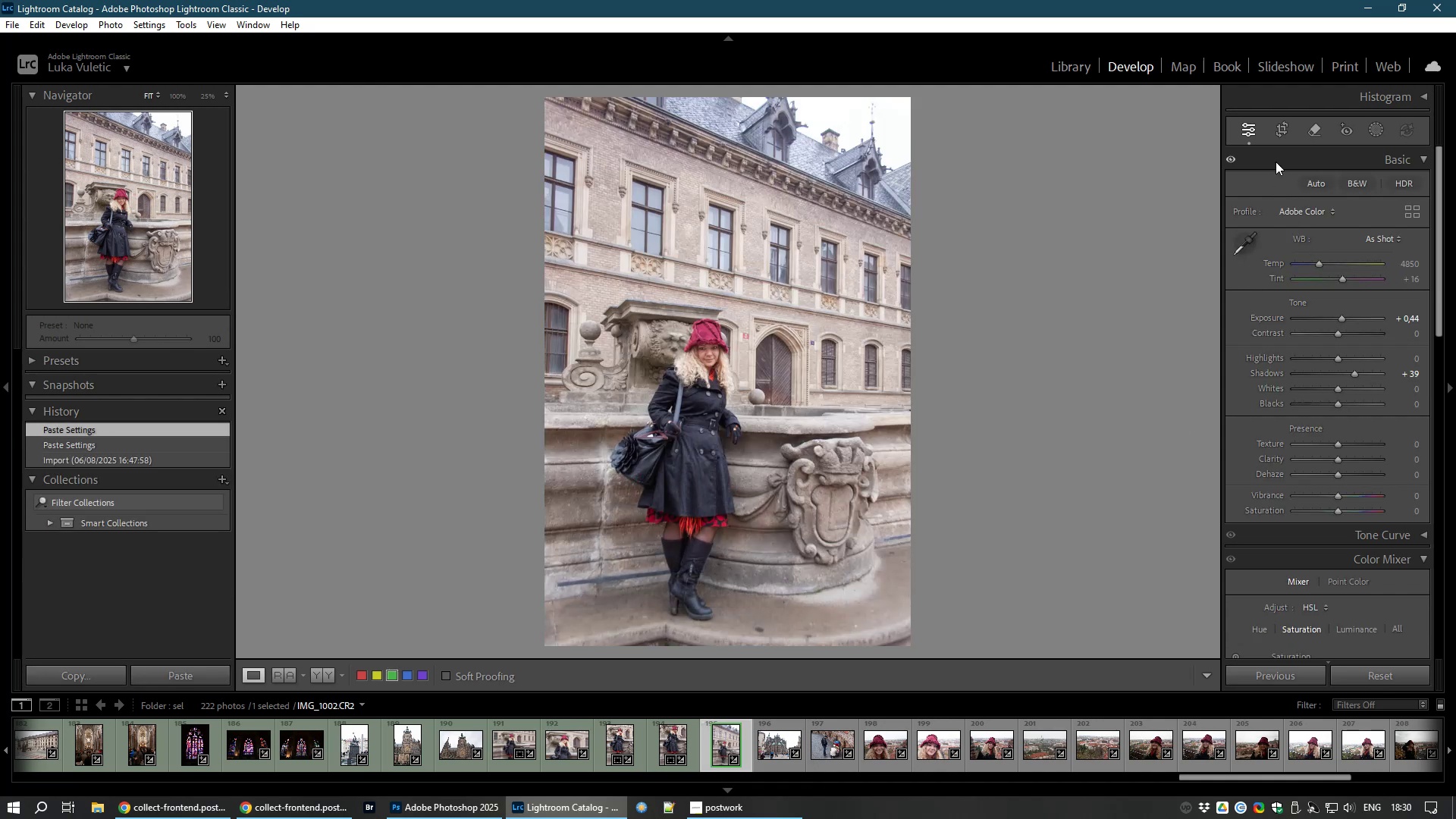 
left_click([1273, 122])
 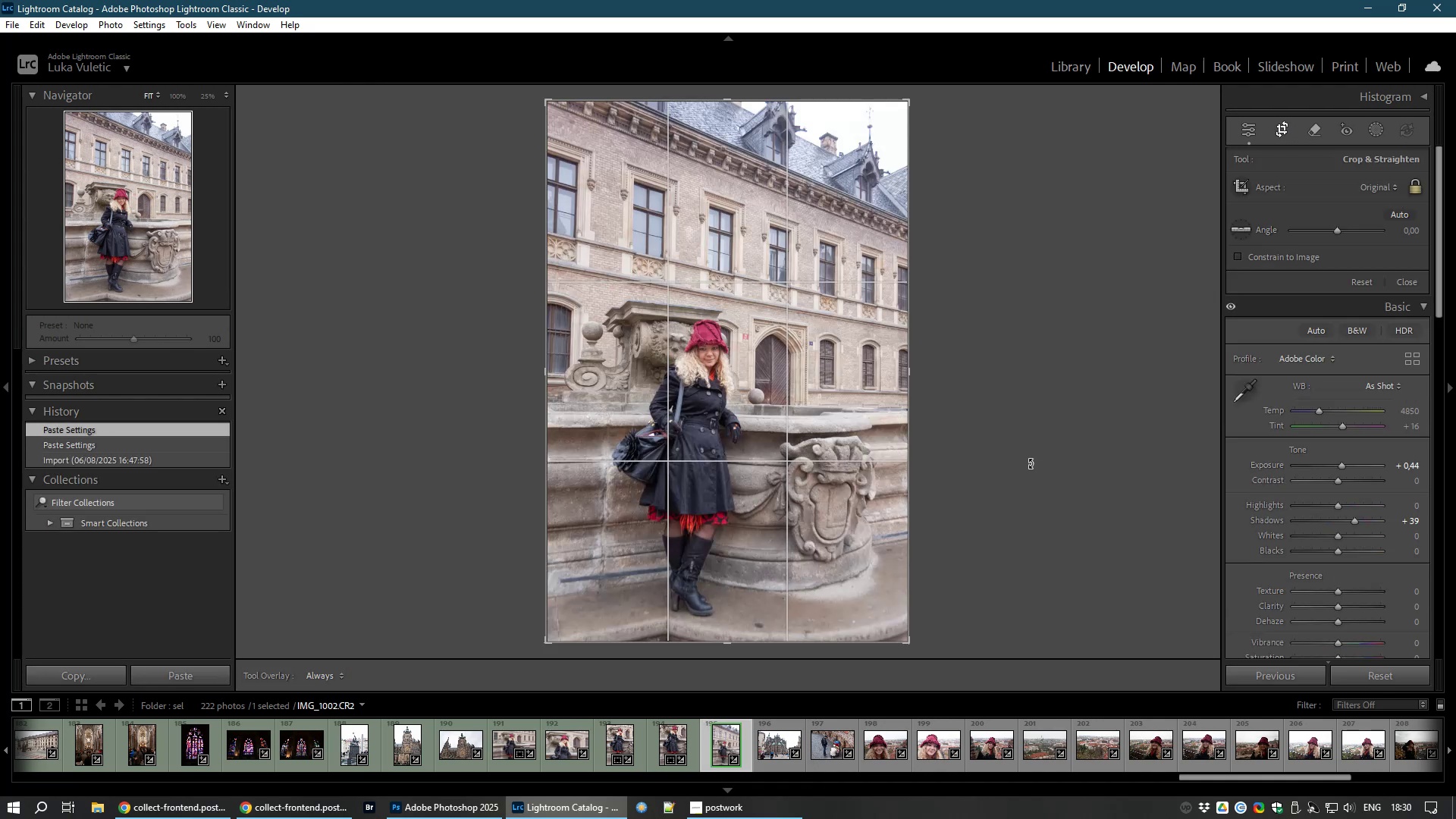 
left_click_drag(start_coordinate=[1033, 464], to_coordinate=[1033, 460])
 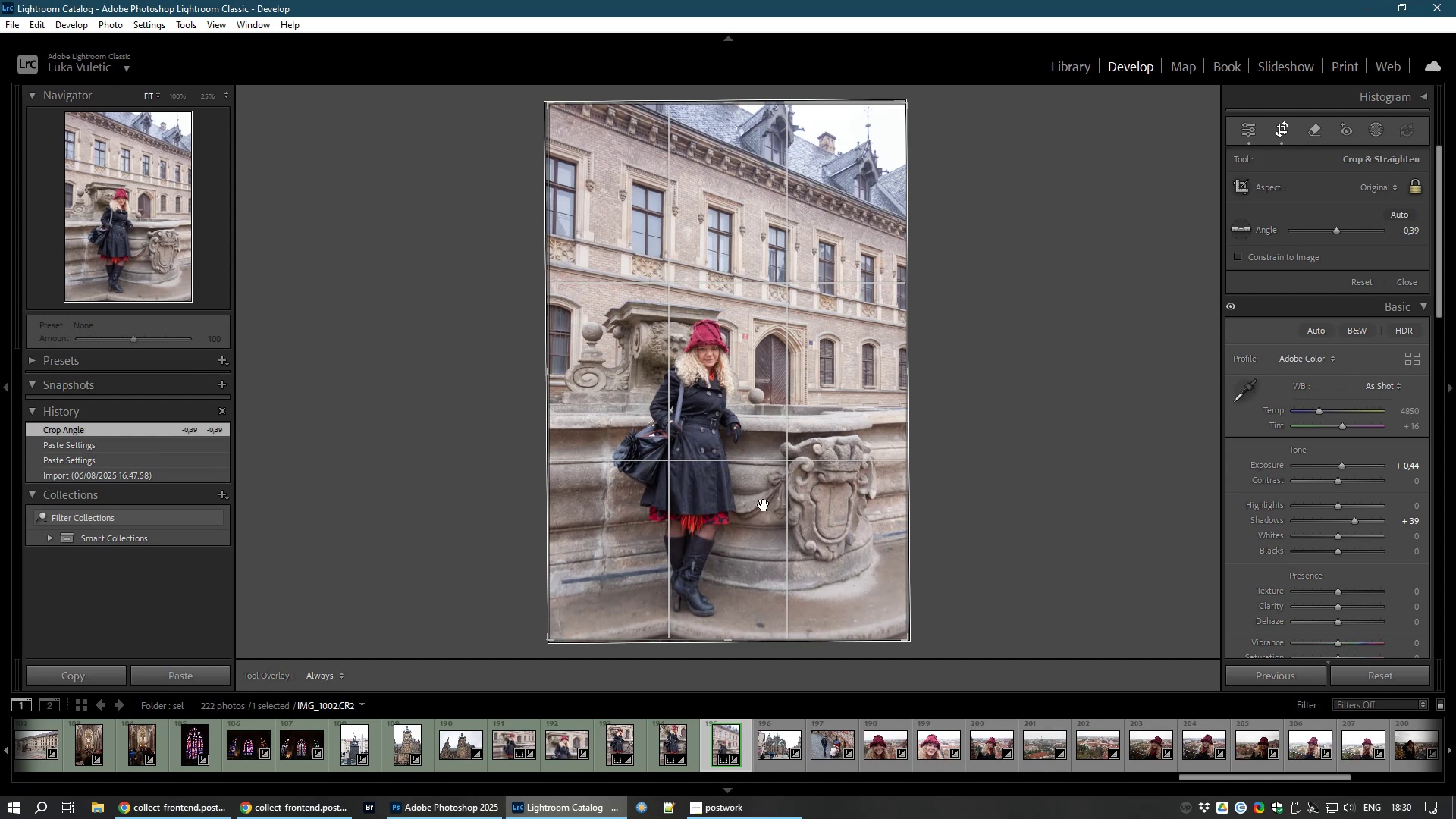 
double_click([764, 505])
 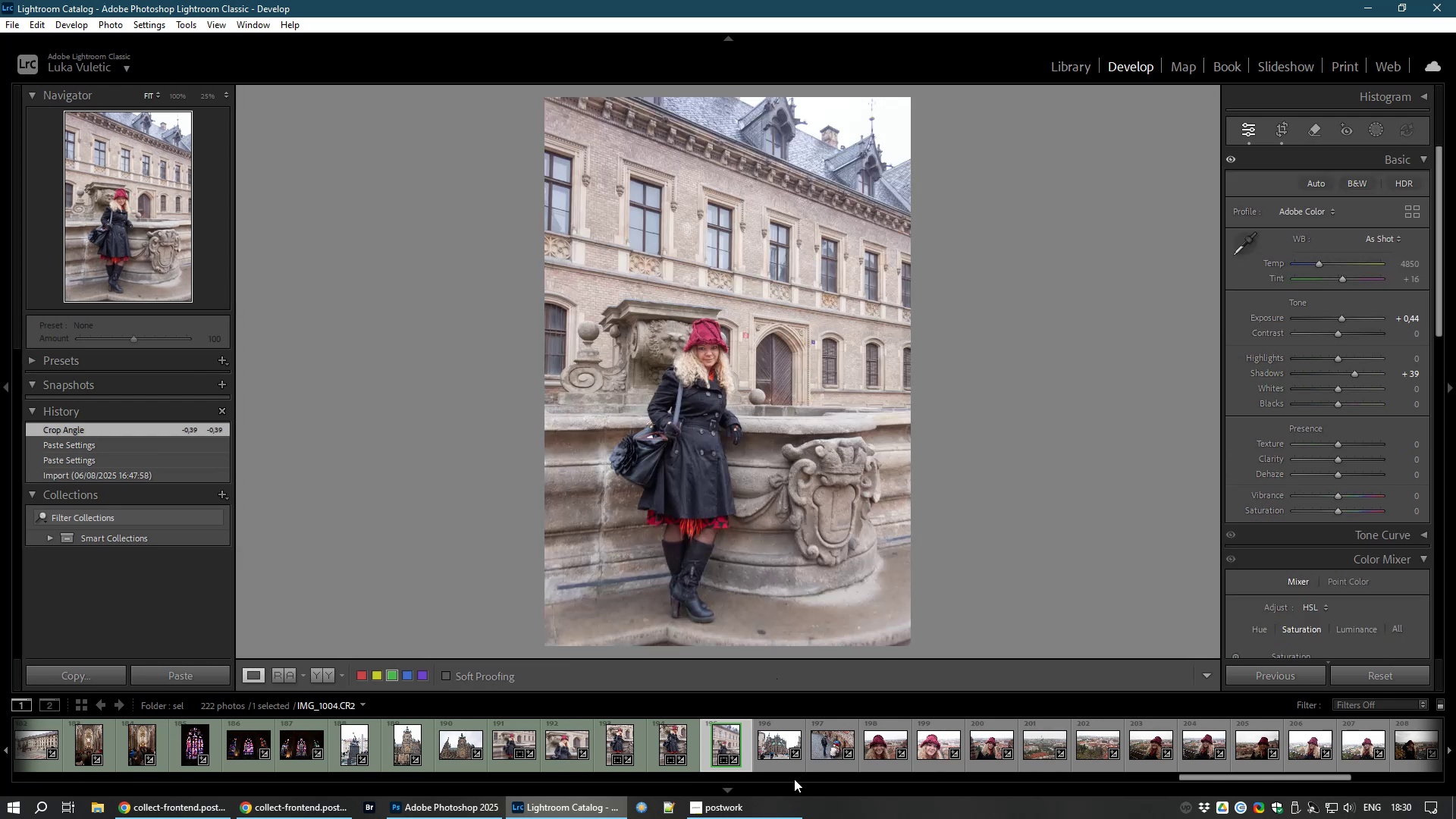 
left_click([763, 743])
 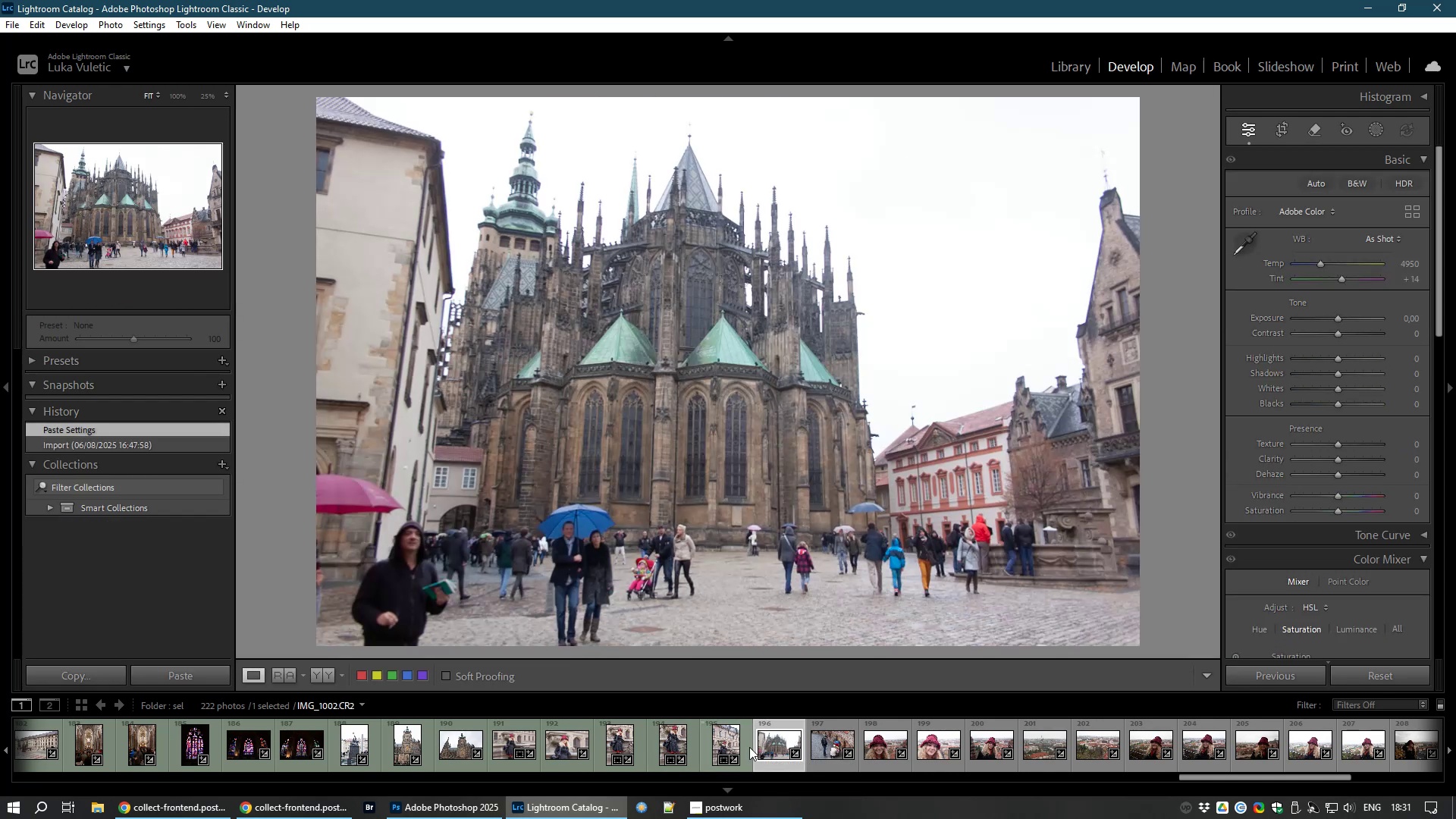 
left_click([720, 743])
 